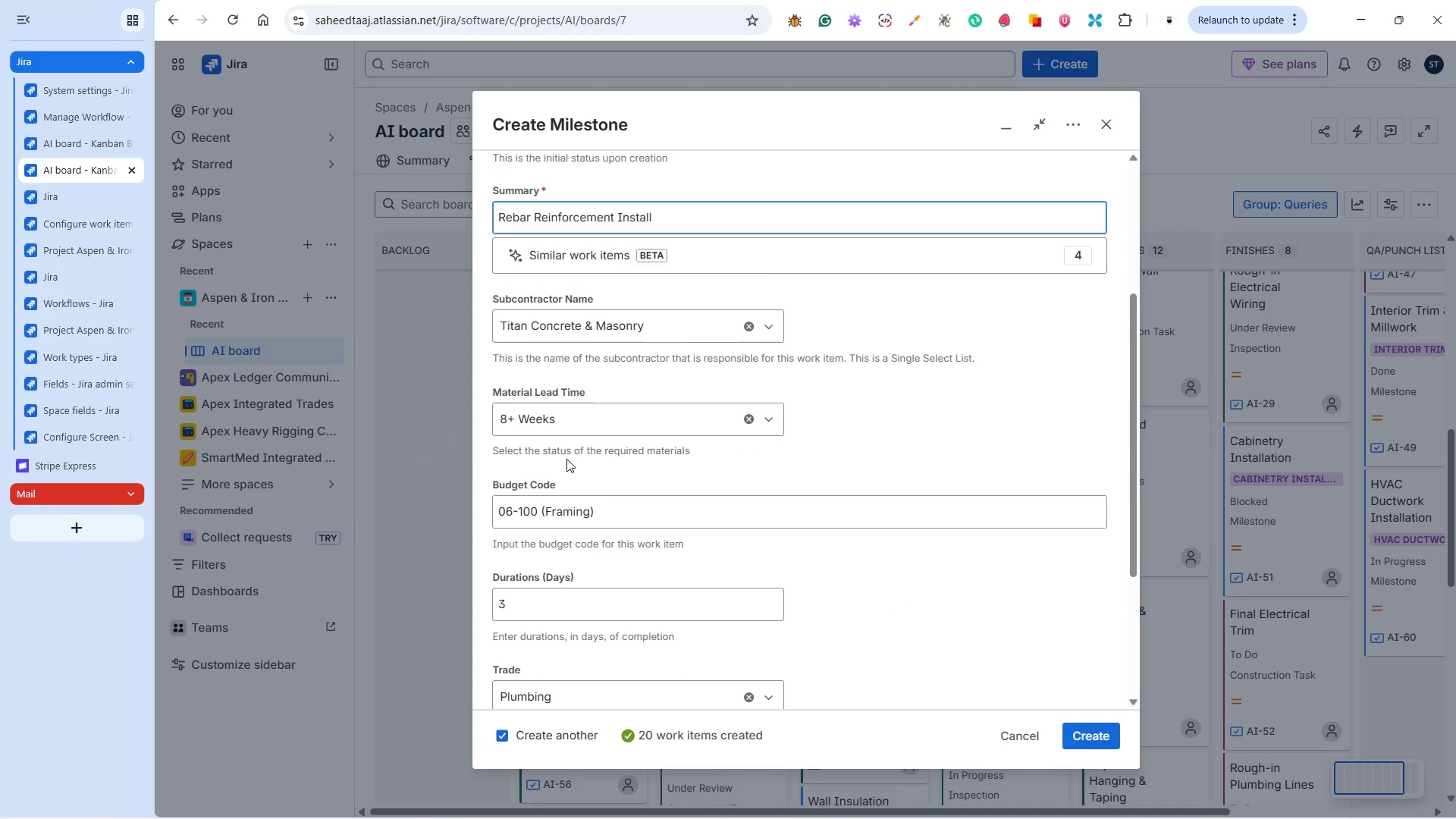 
scroll: coordinate [566, 473], scroll_direction: up, amount: 3.0
 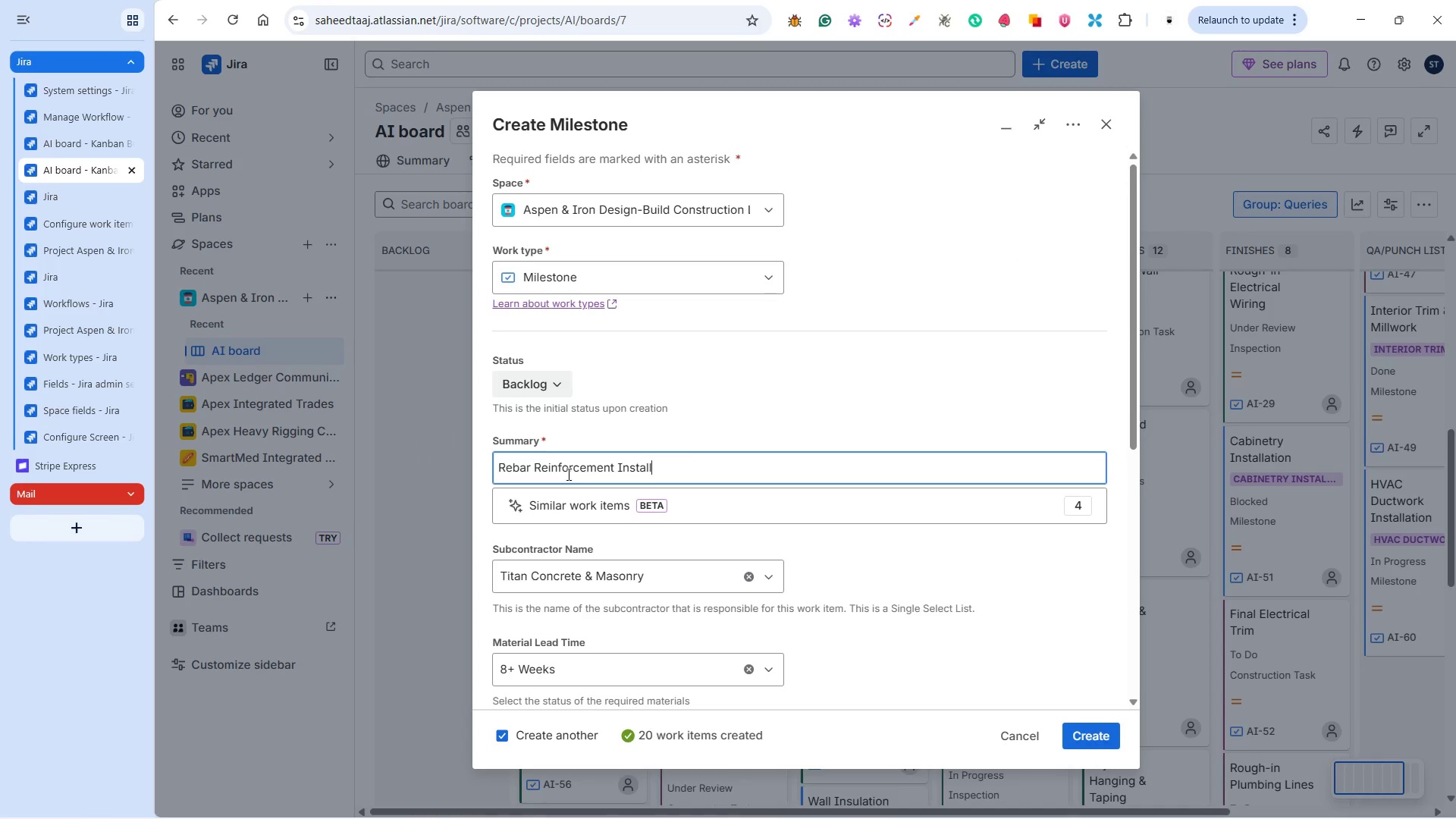 
scroll: coordinate [567, 474], scroll_direction: down, amount: 2.0
 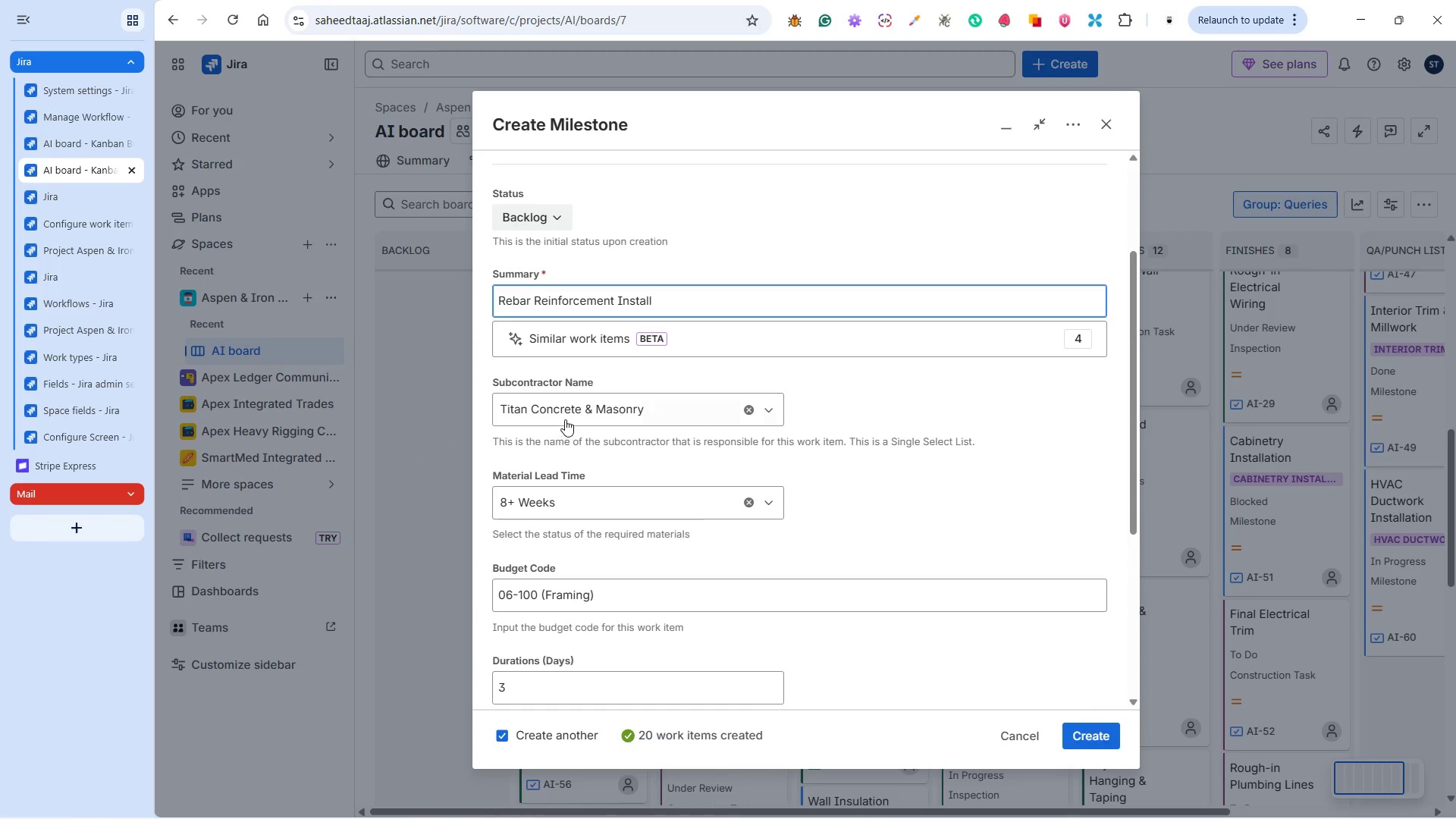 
left_click([565, 413])
 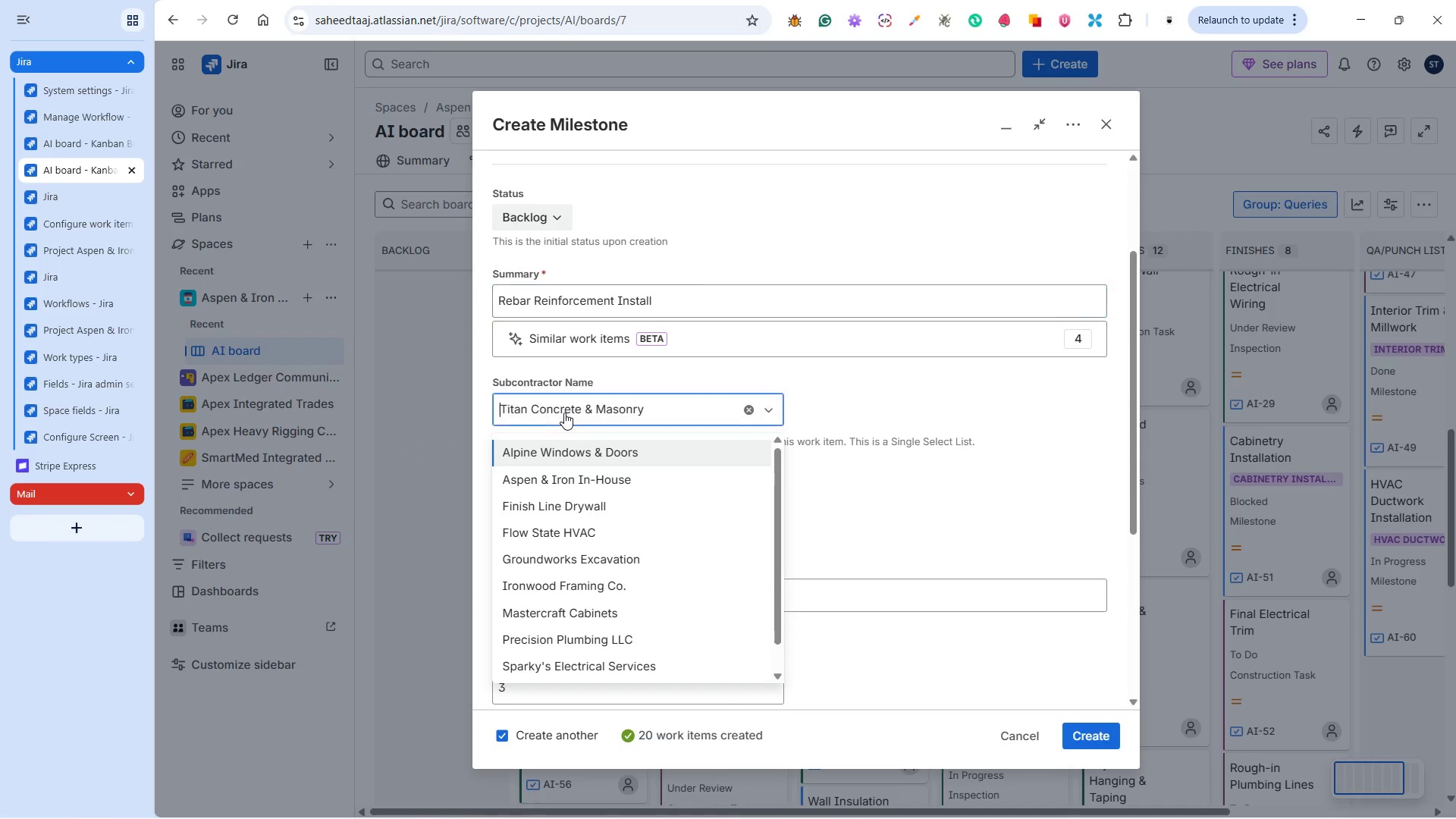 
key(Control+V)
 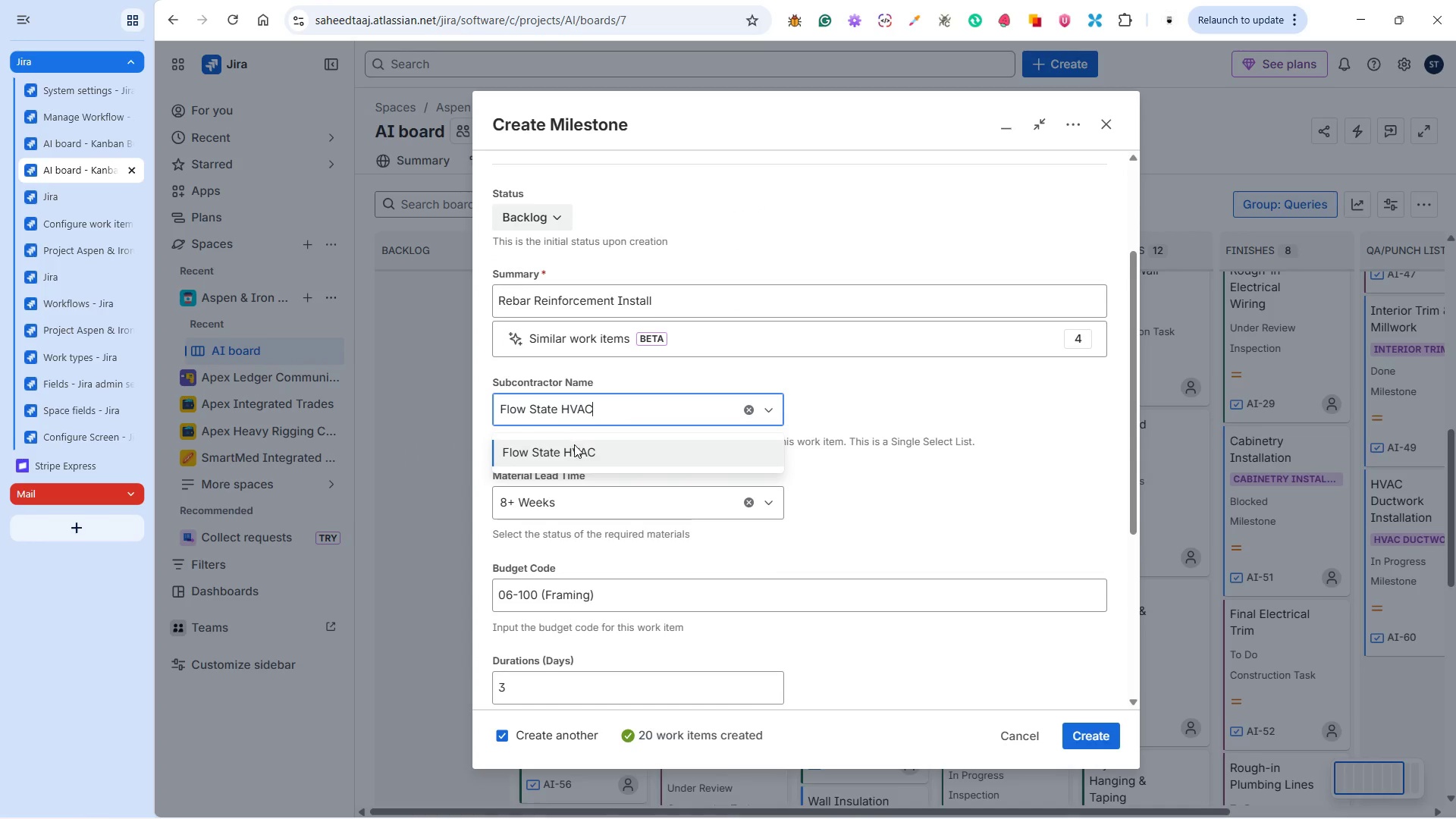 
left_click([572, 447])
 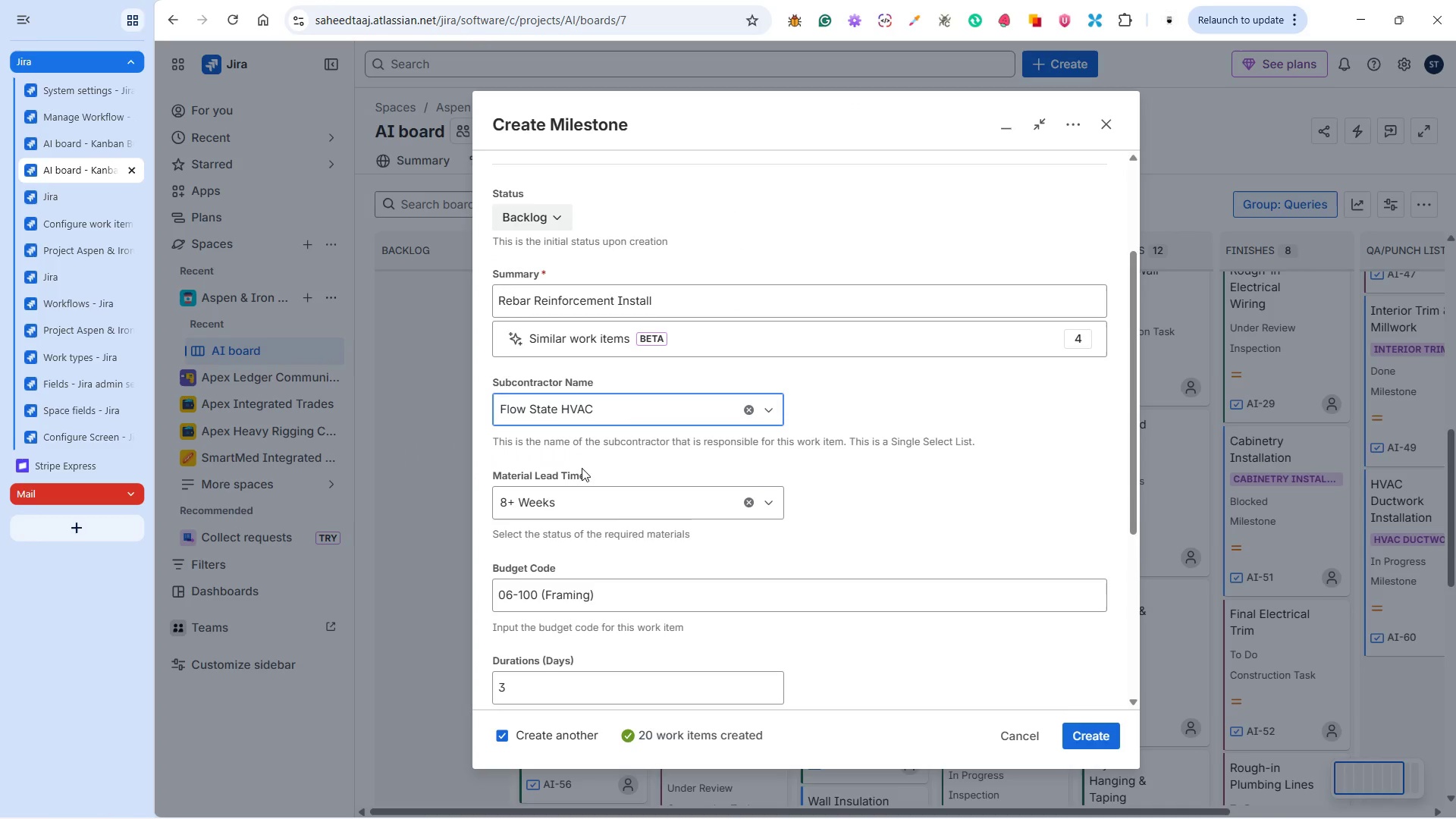 
scroll: coordinate [613, 518], scroll_direction: down, amount: 11.0
 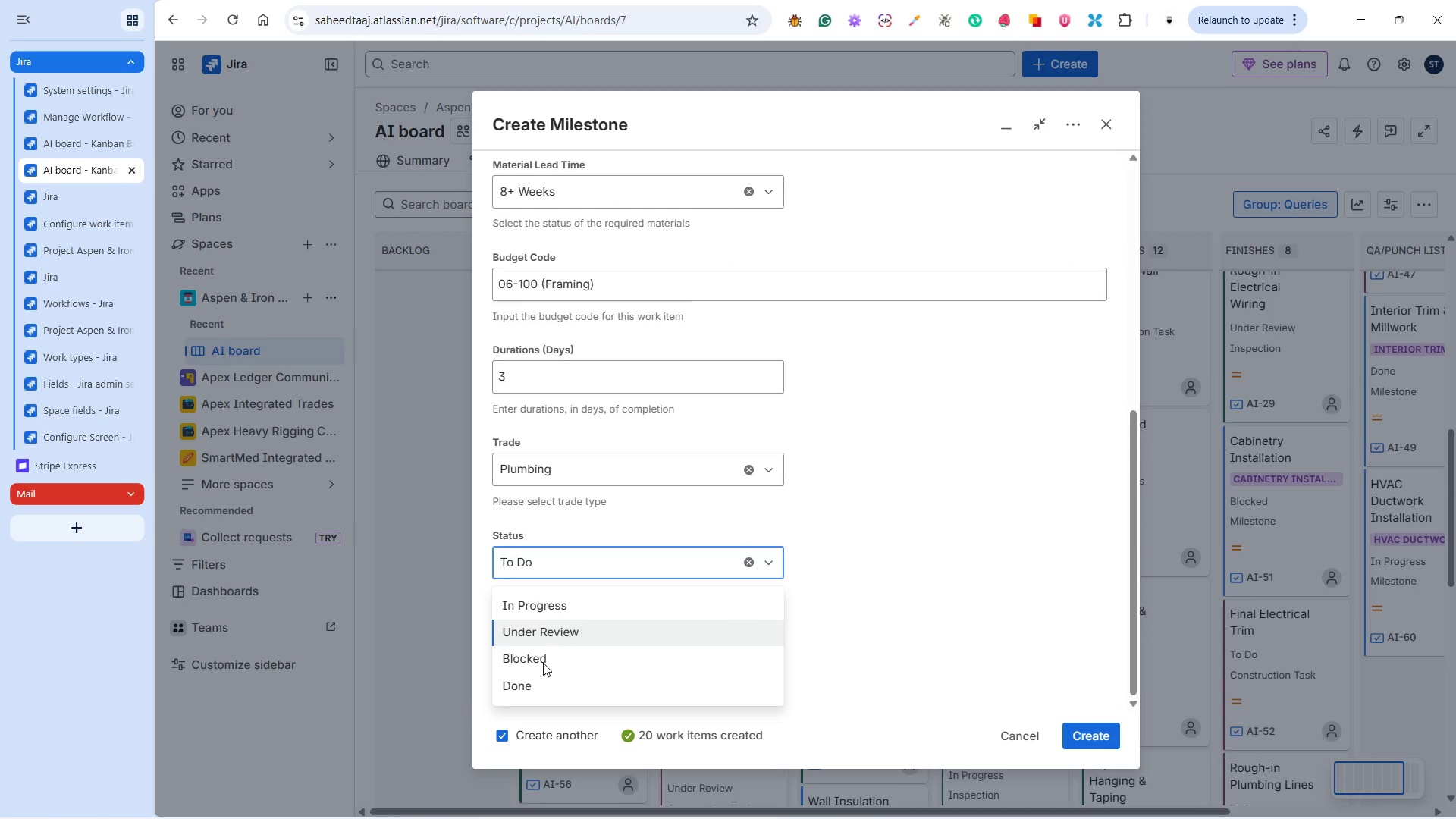 
left_click([543, 636])
 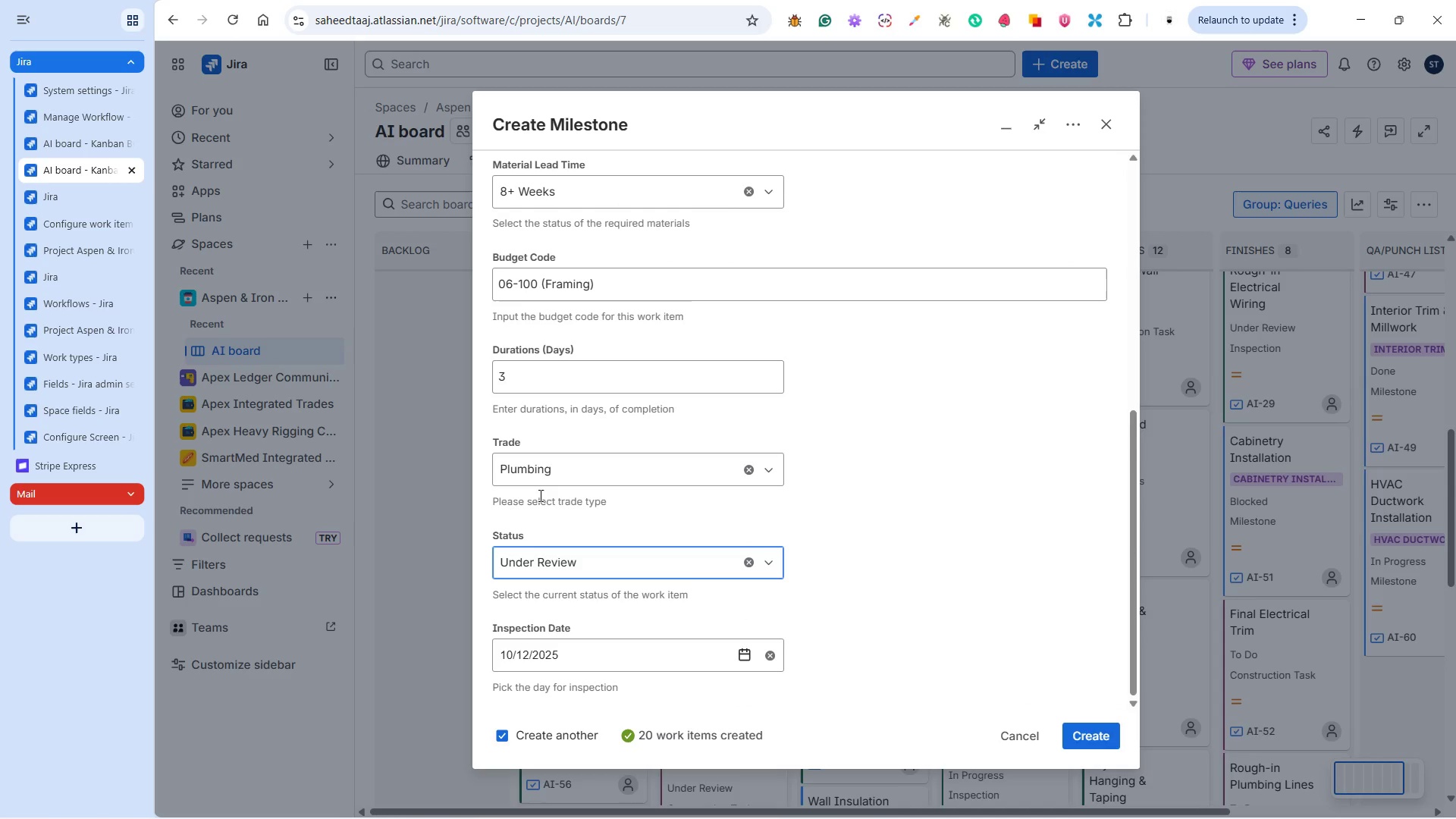 
left_click([533, 462])
 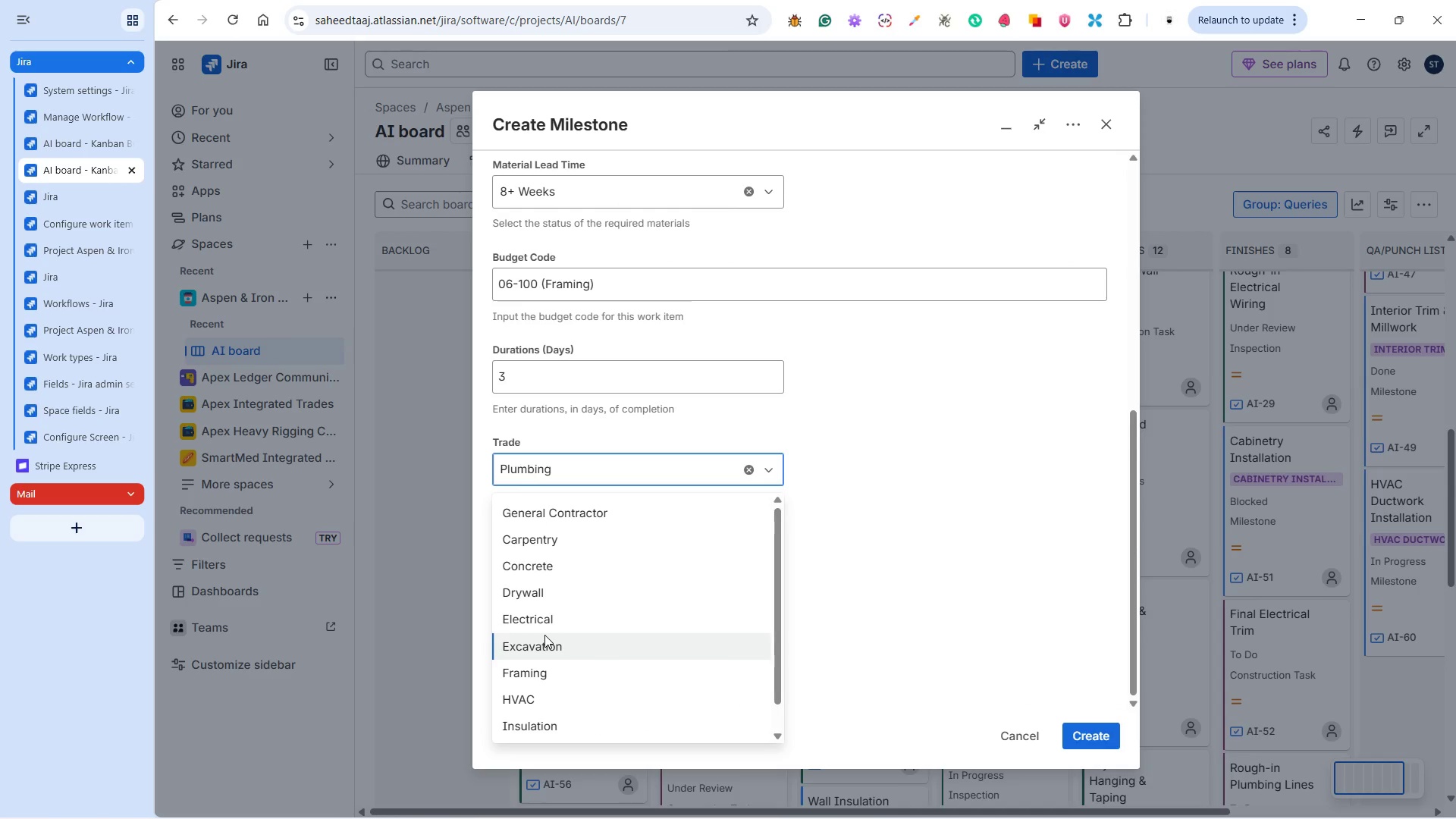 
key(Alt+Tab)
 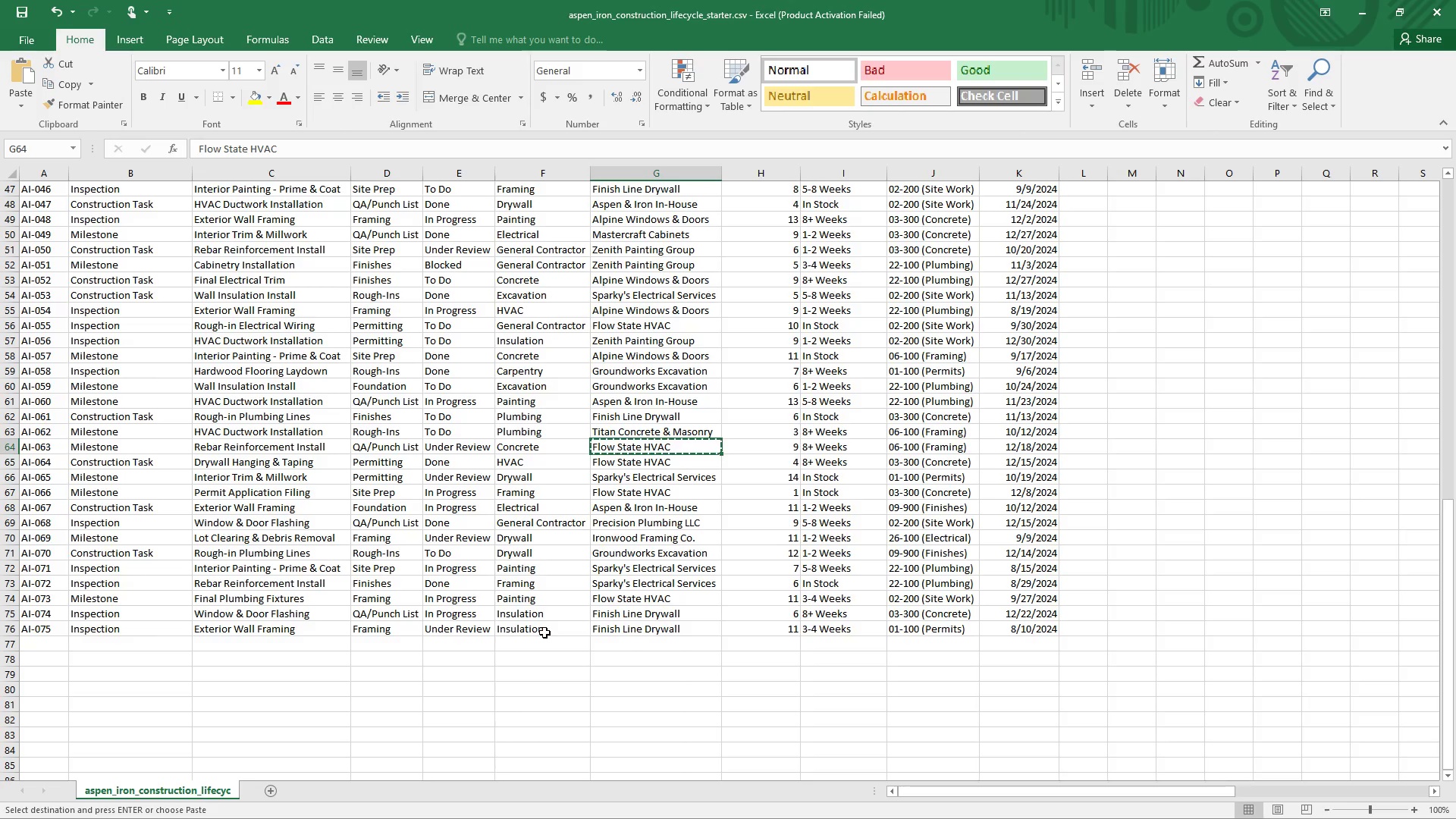 
key(Alt+Tab)
 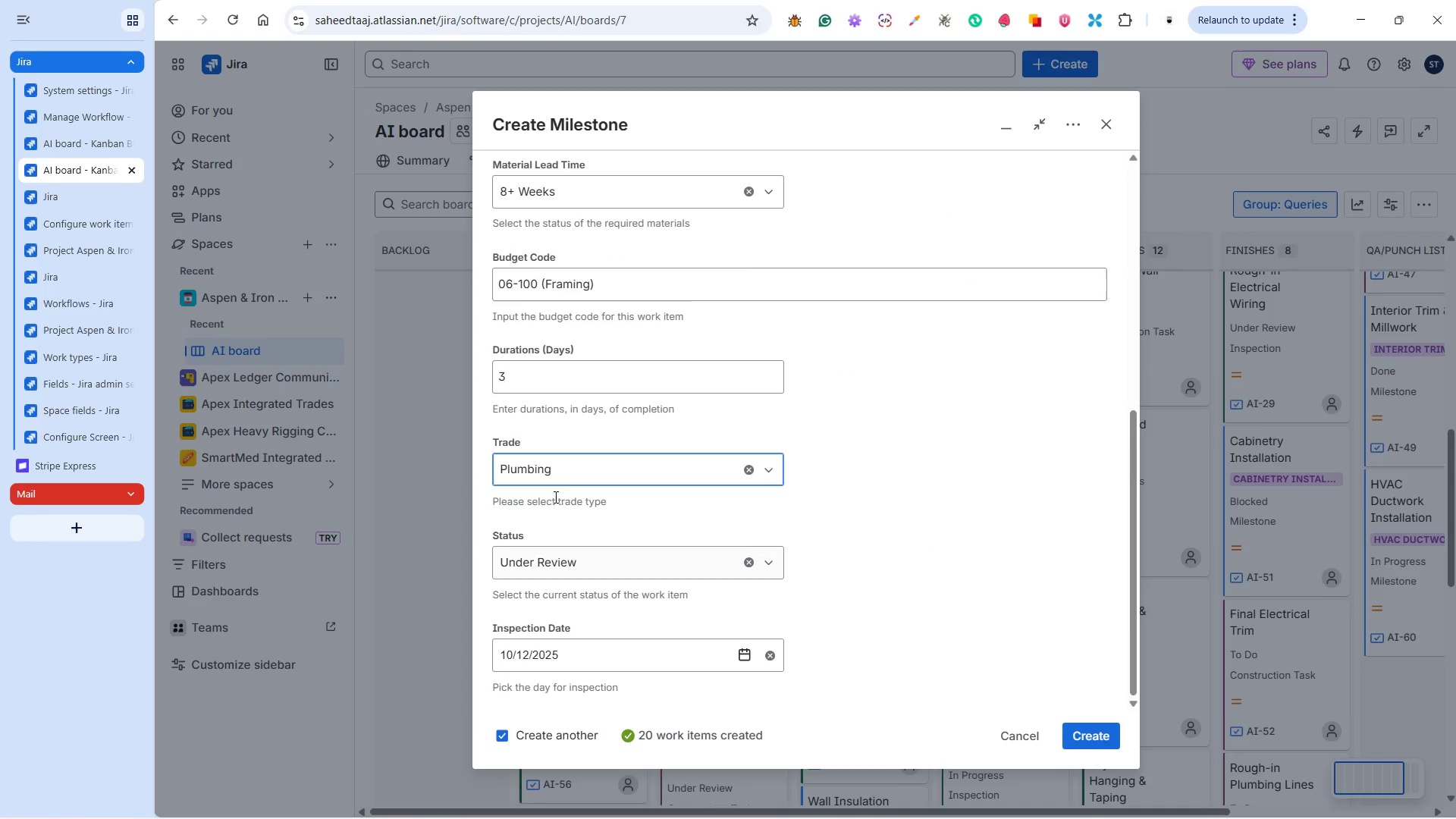 
left_click([549, 466])
 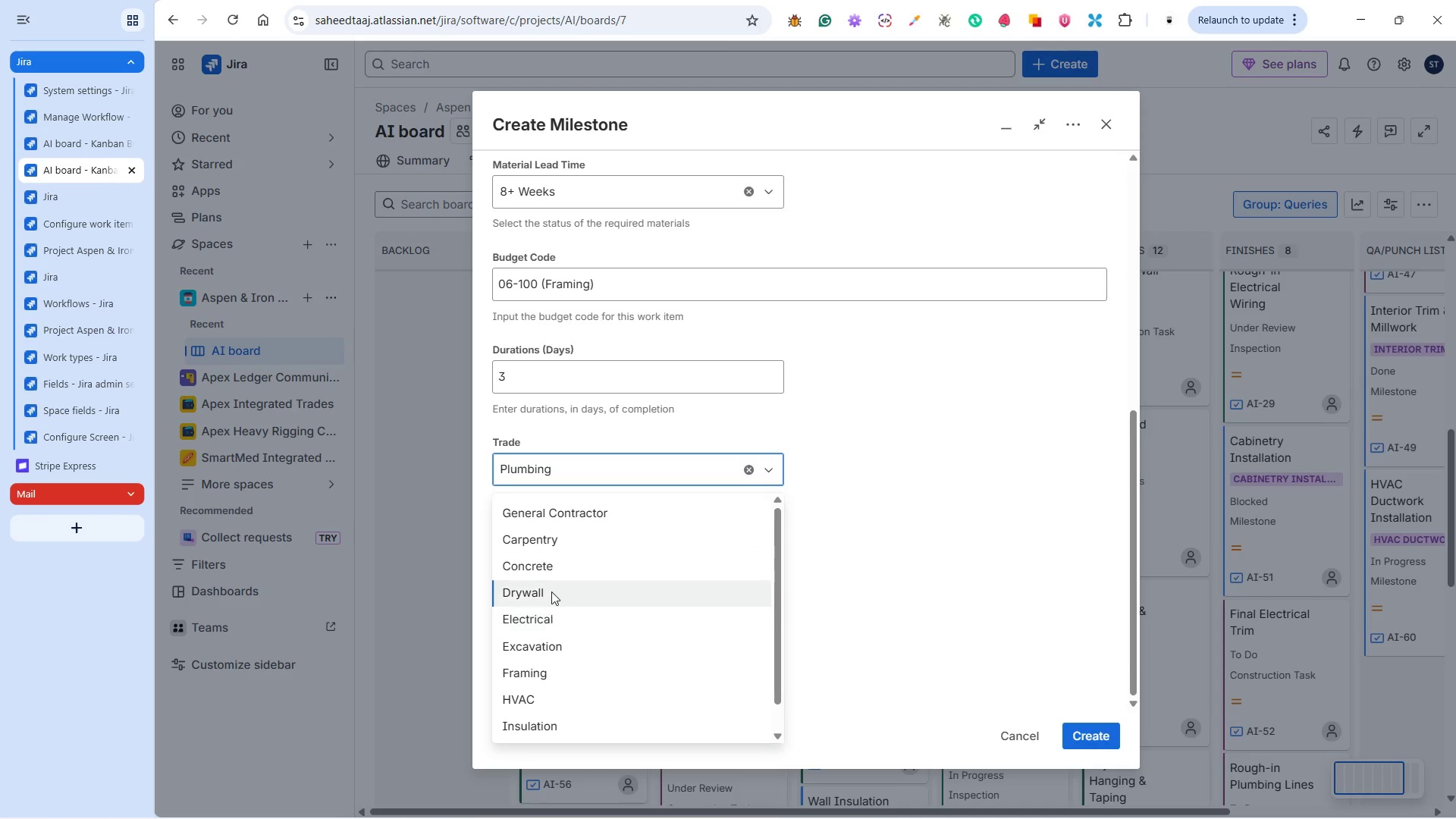 
left_click([551, 570])
 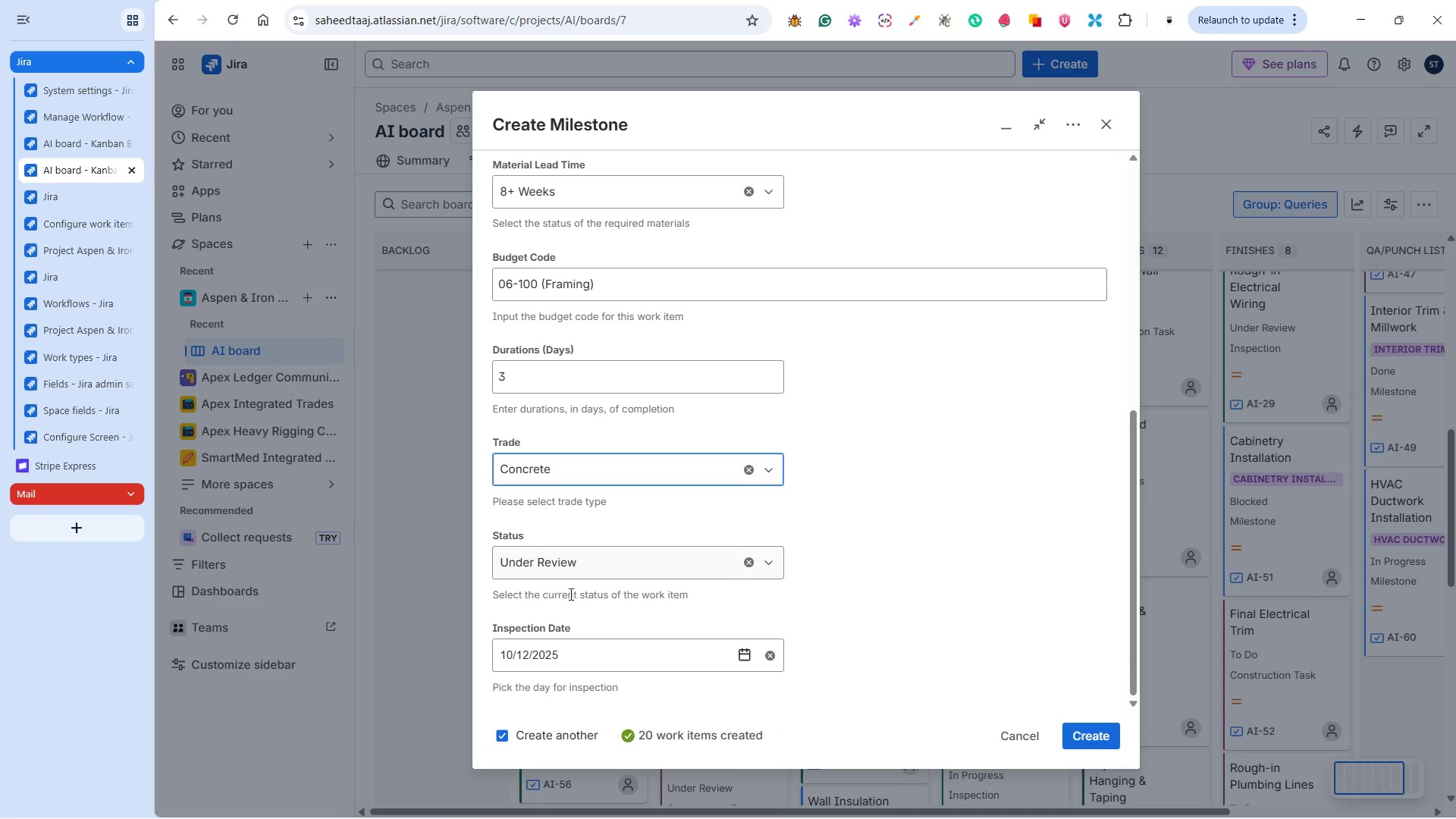 
key(Alt+AltLeft)
 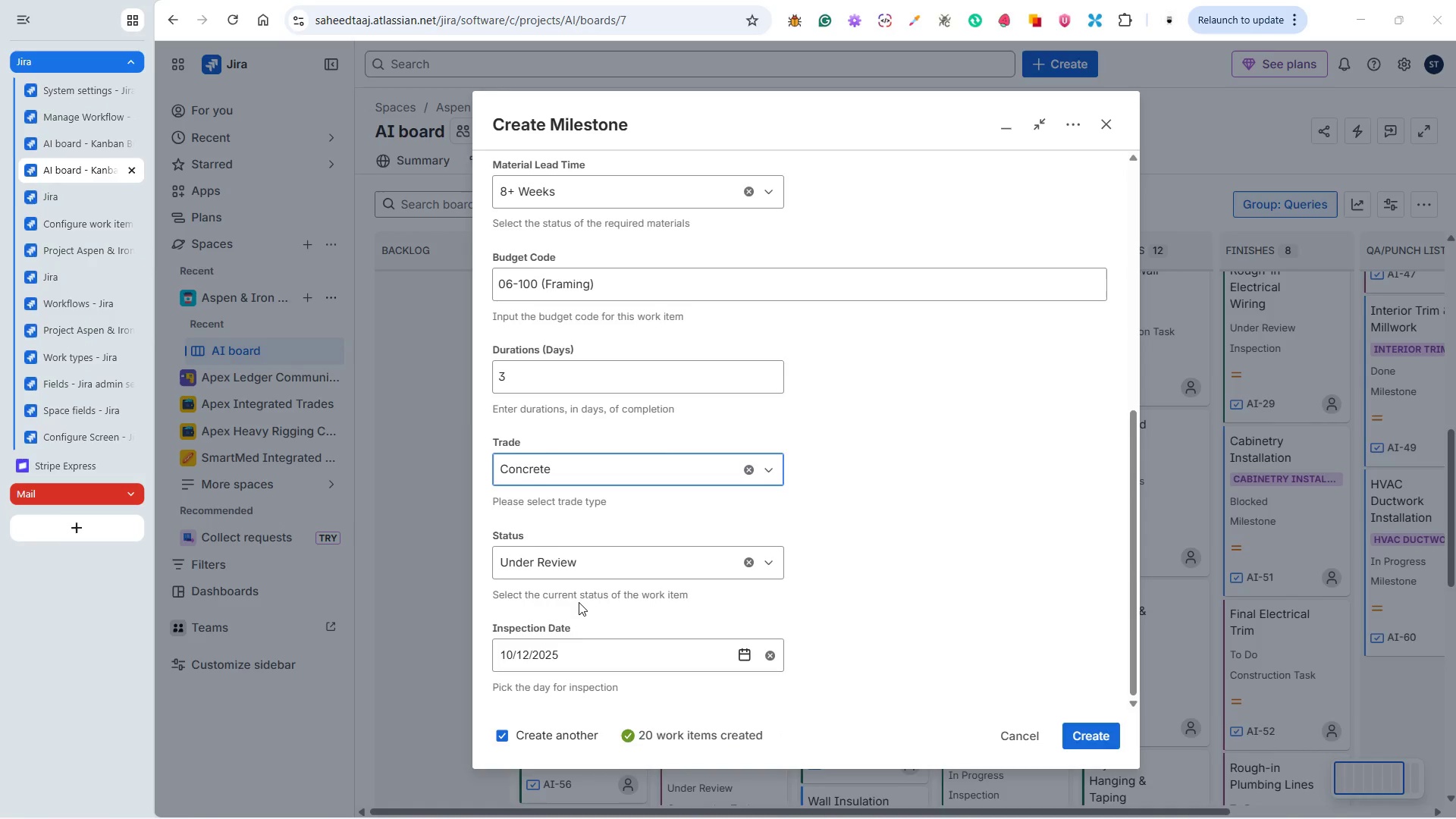 
key(Alt+Tab)
 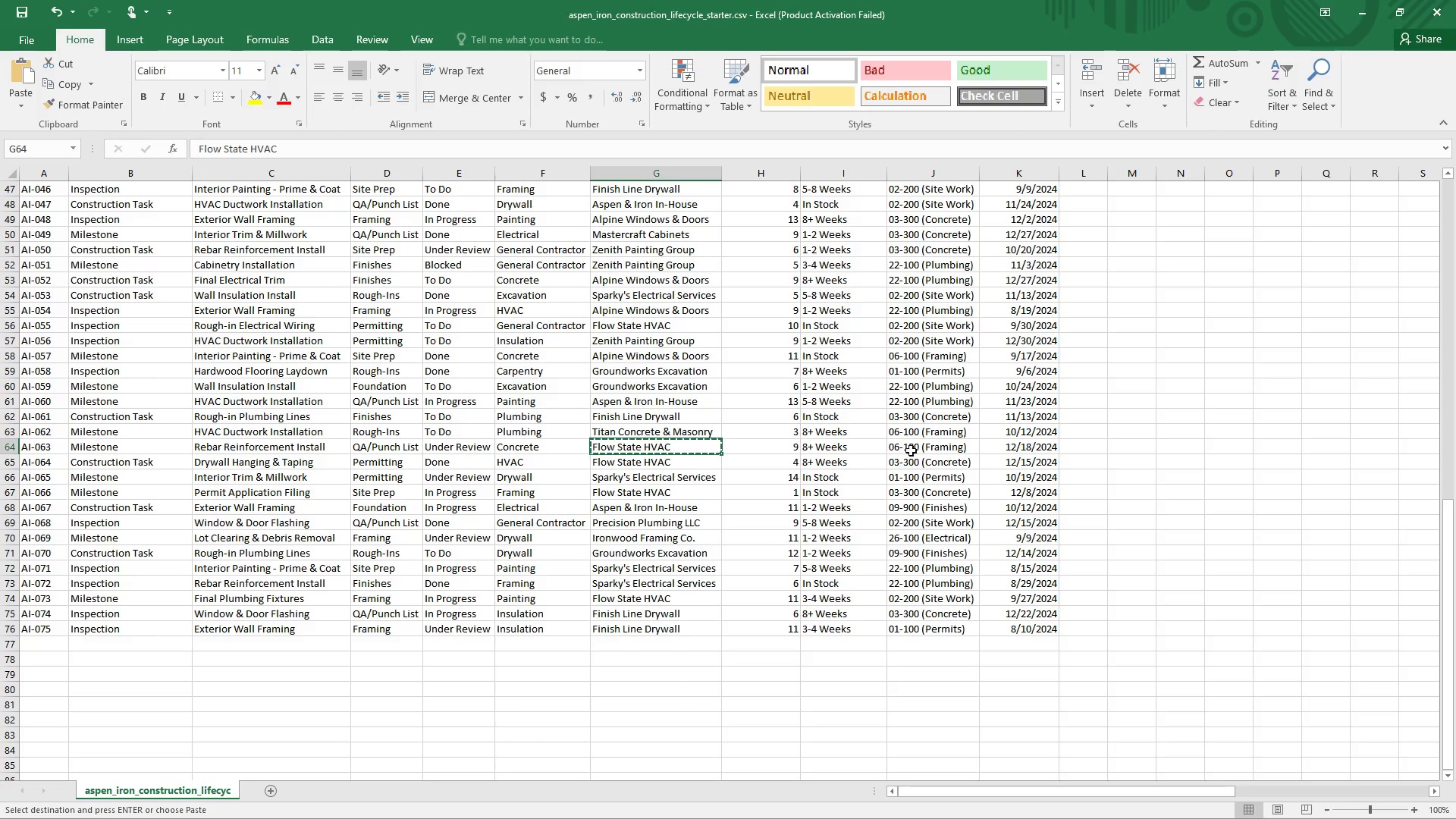 
left_click([913, 446])
 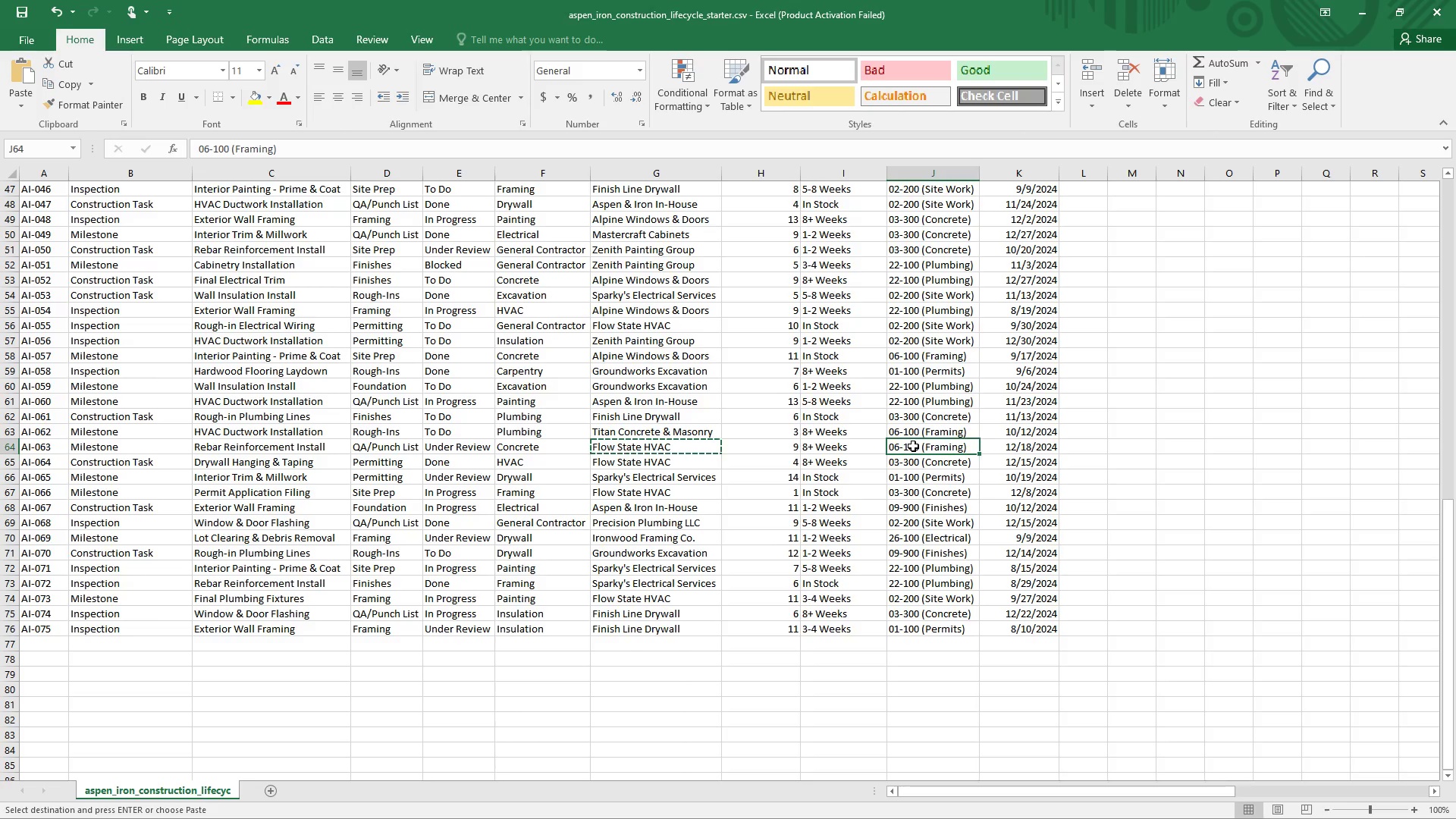 
key(Control+C)
 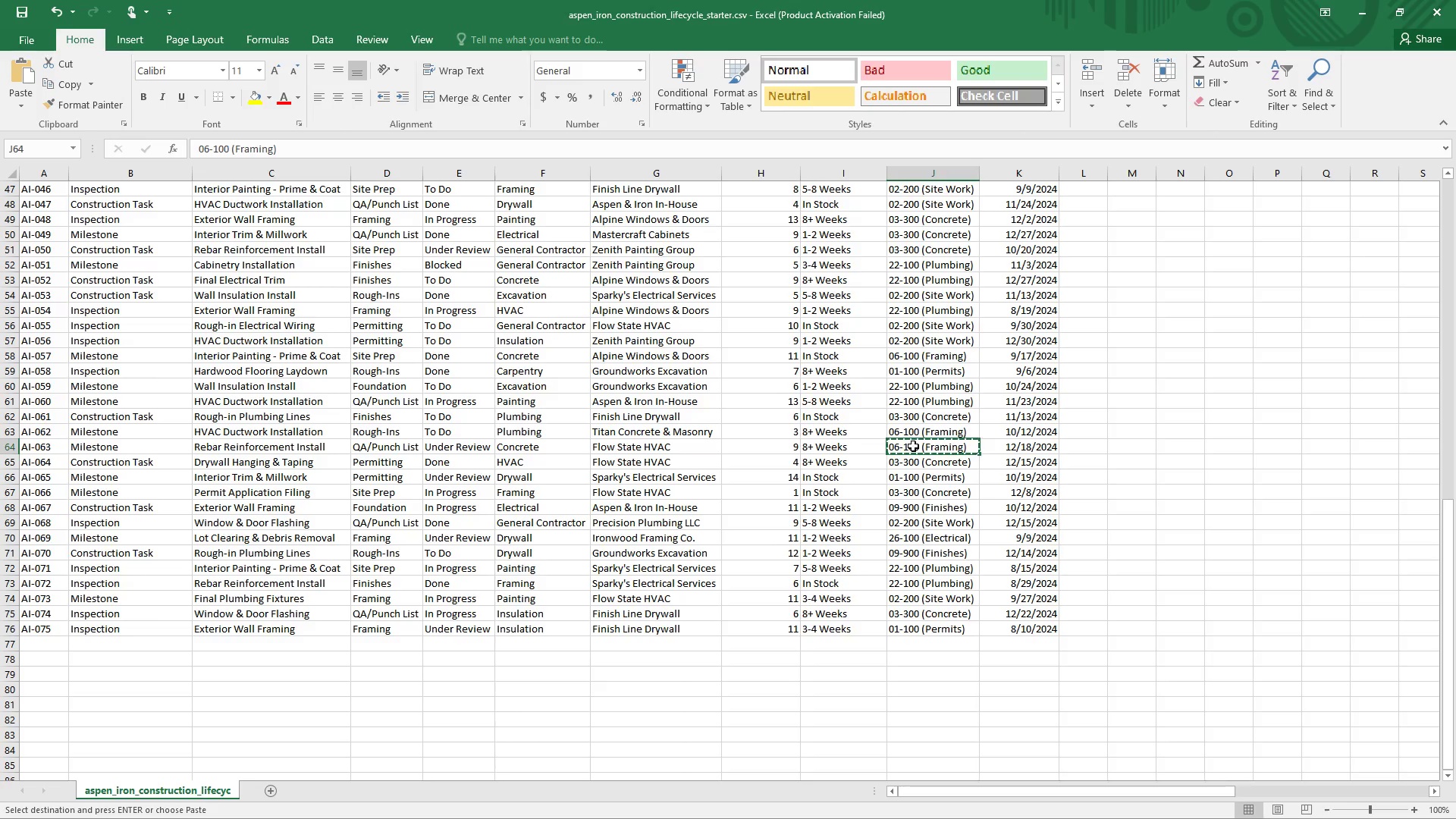 
key(Alt+AltLeft)
 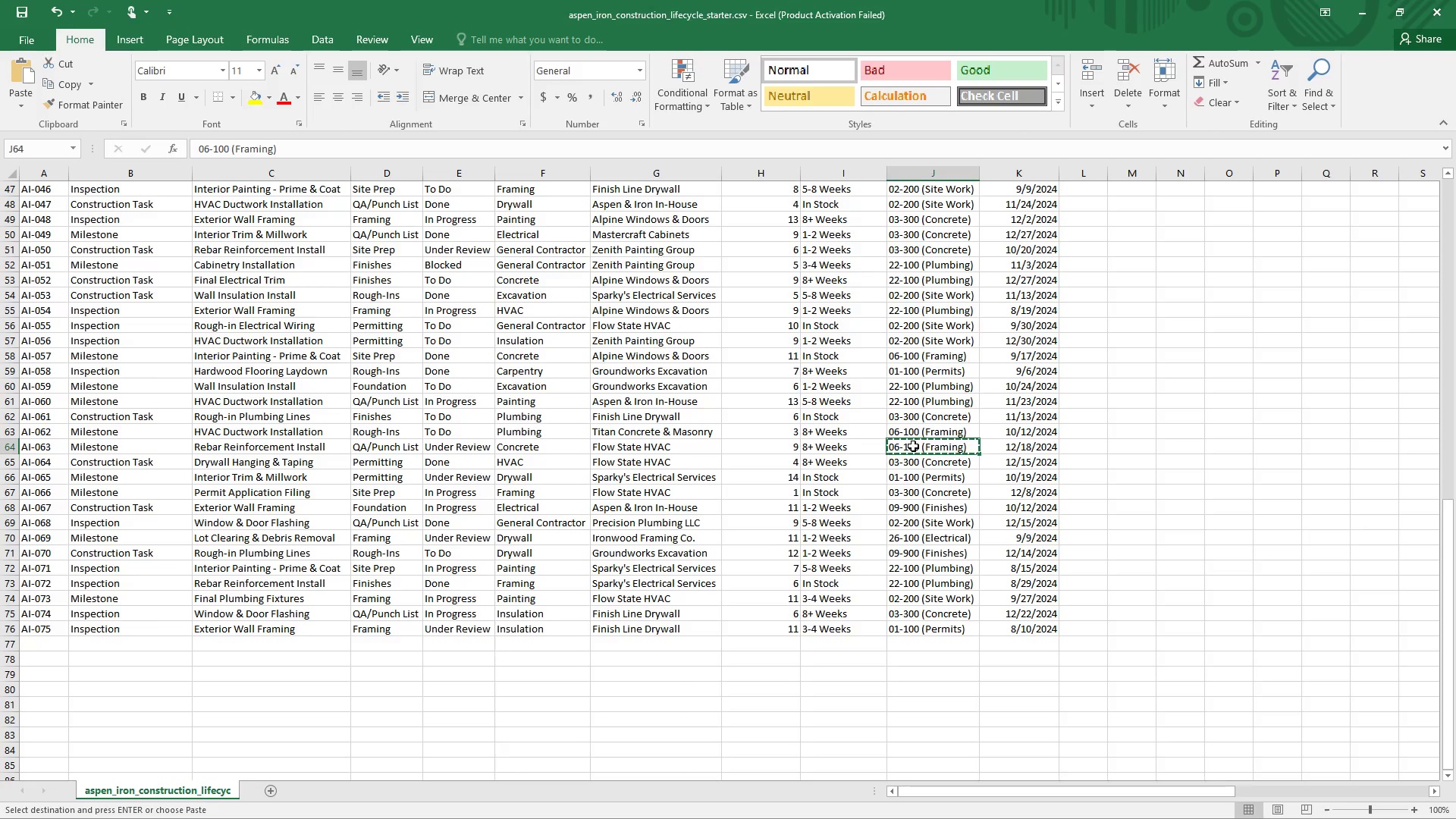 
key(Alt+Tab)
 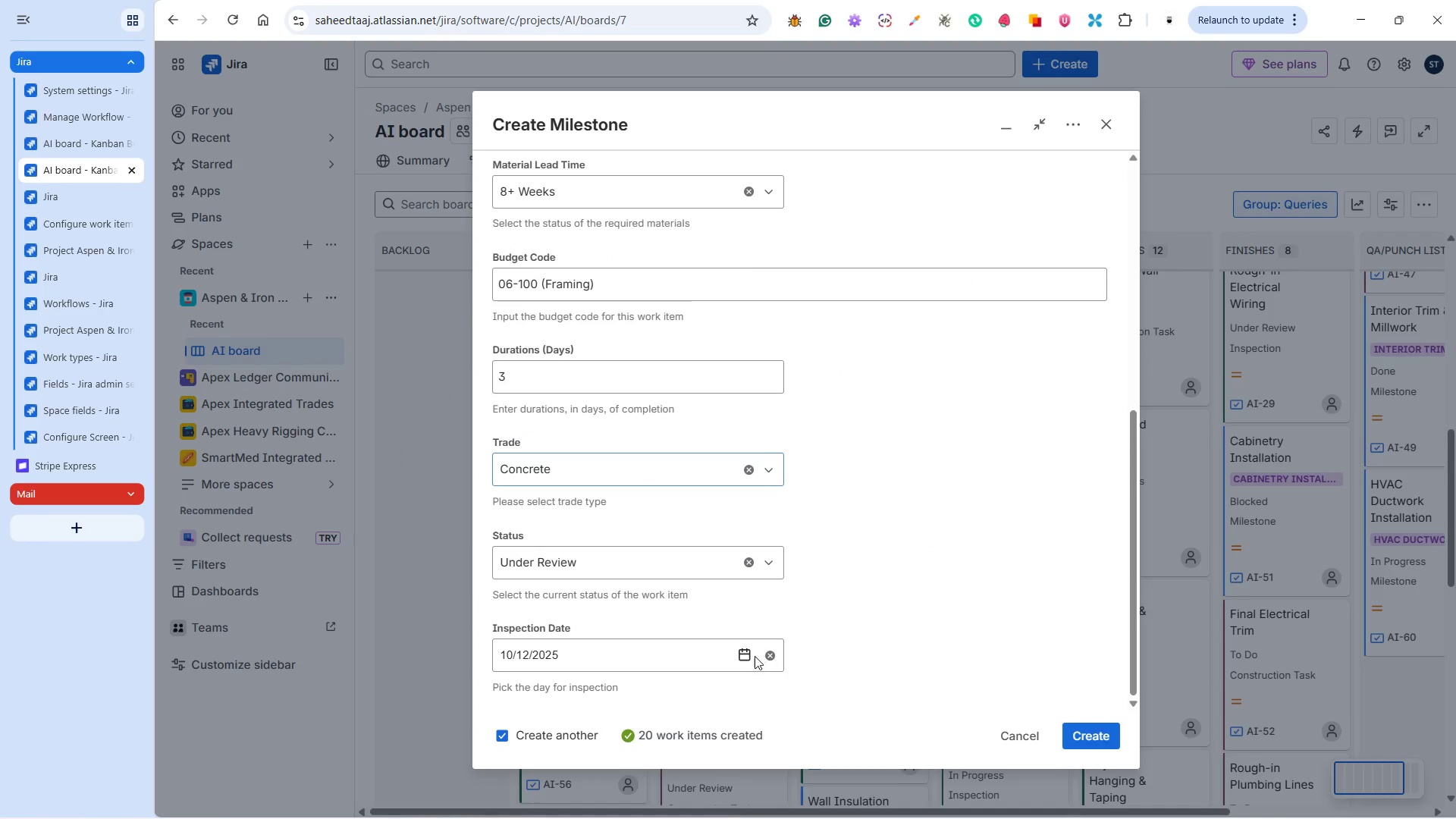 
left_click([746, 652])
 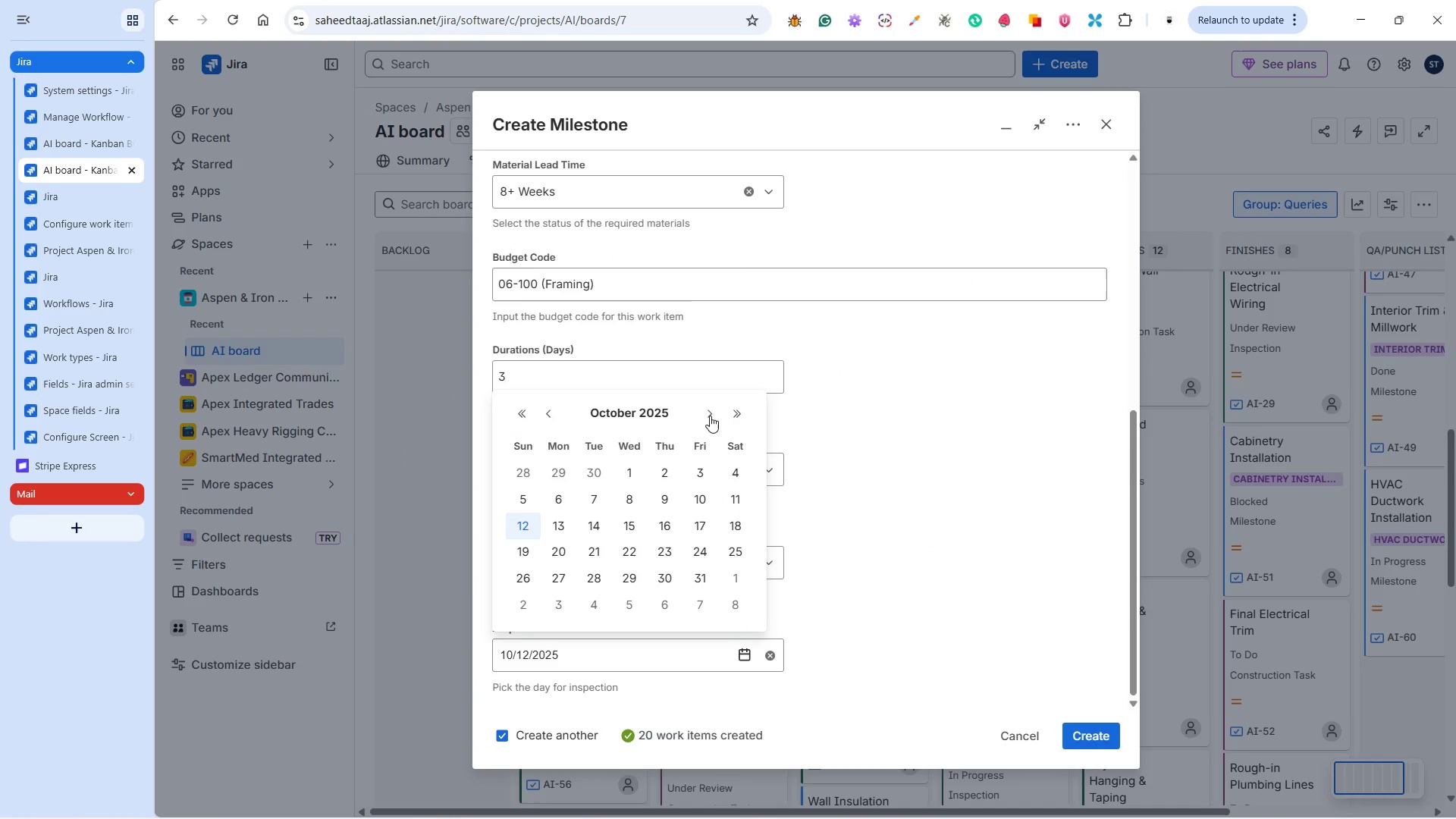 
double_click([711, 414])
 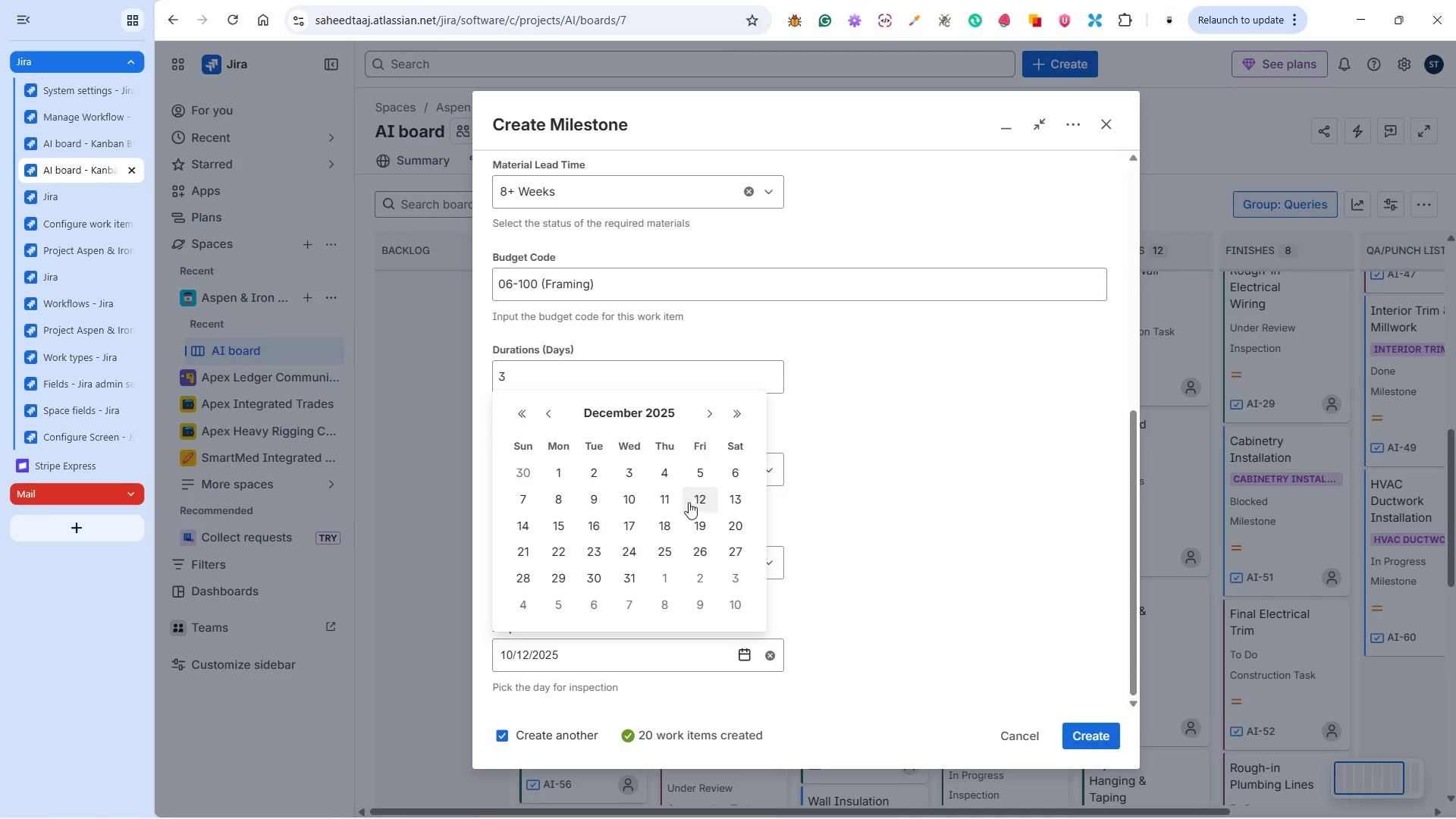 
left_click([664, 531])
 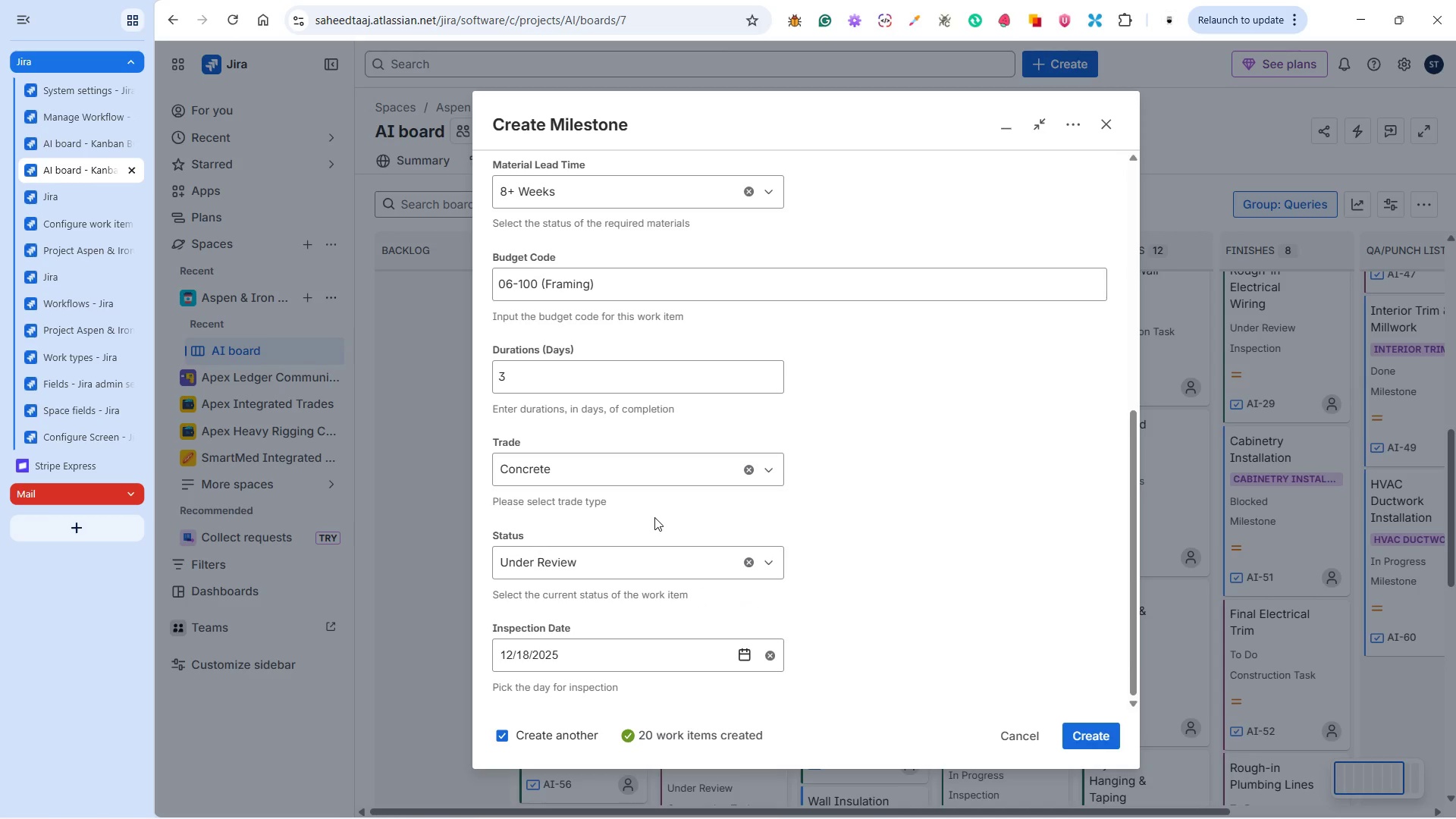 
scroll: coordinate [654, 517], scroll_direction: up, amount: 3.0
 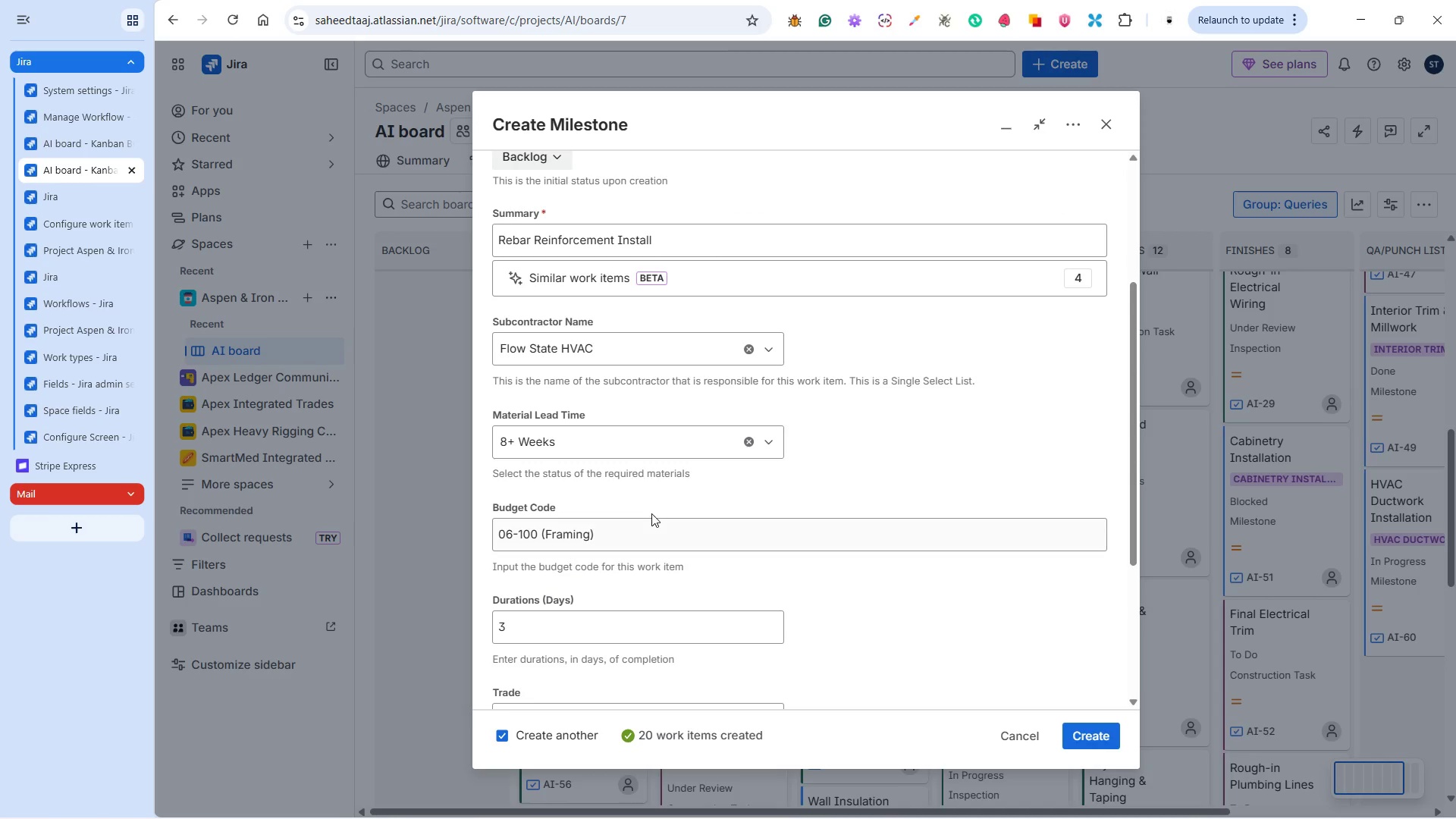 
key(Alt+AltLeft)
 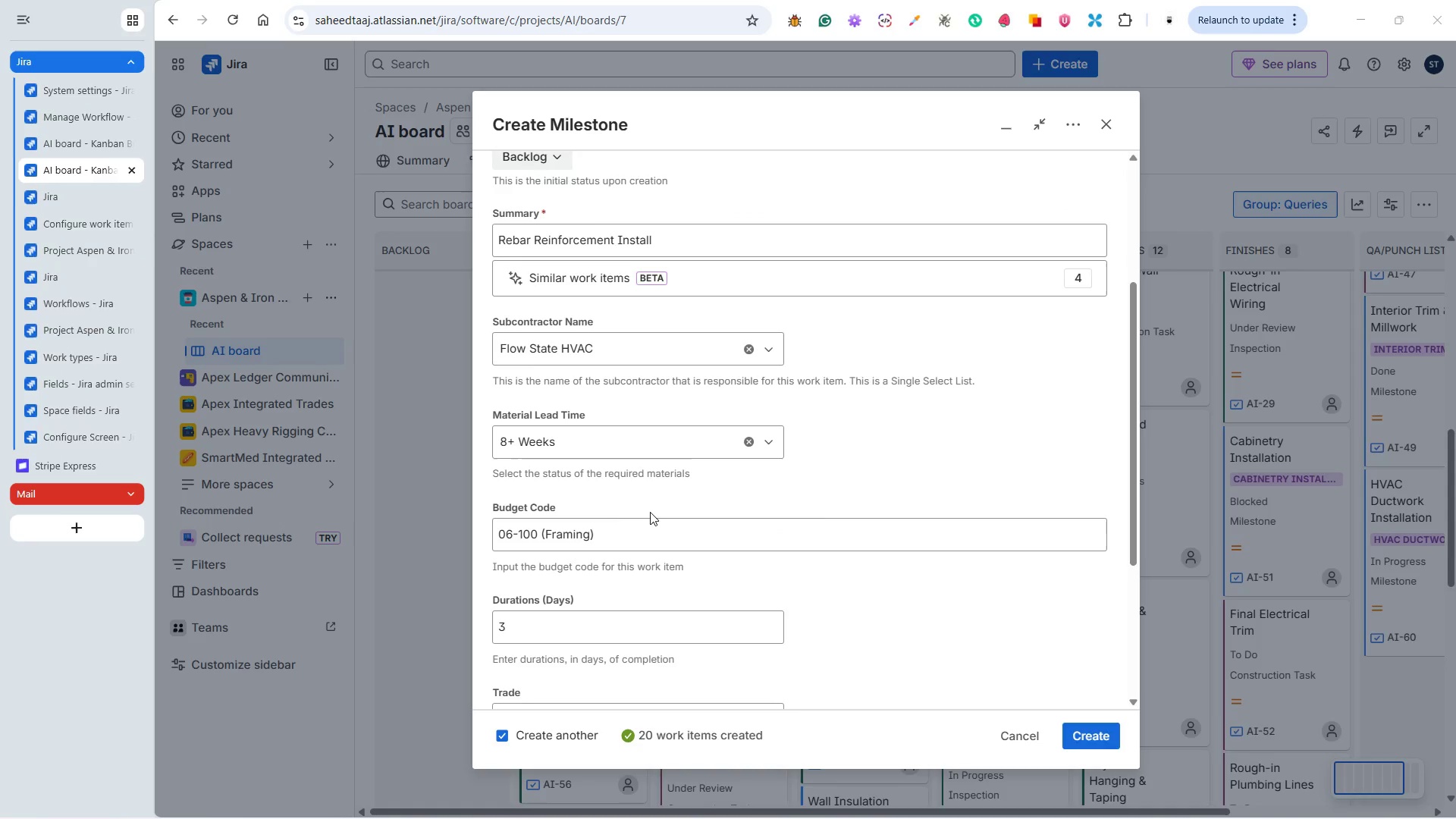 
key(Alt+Tab)
 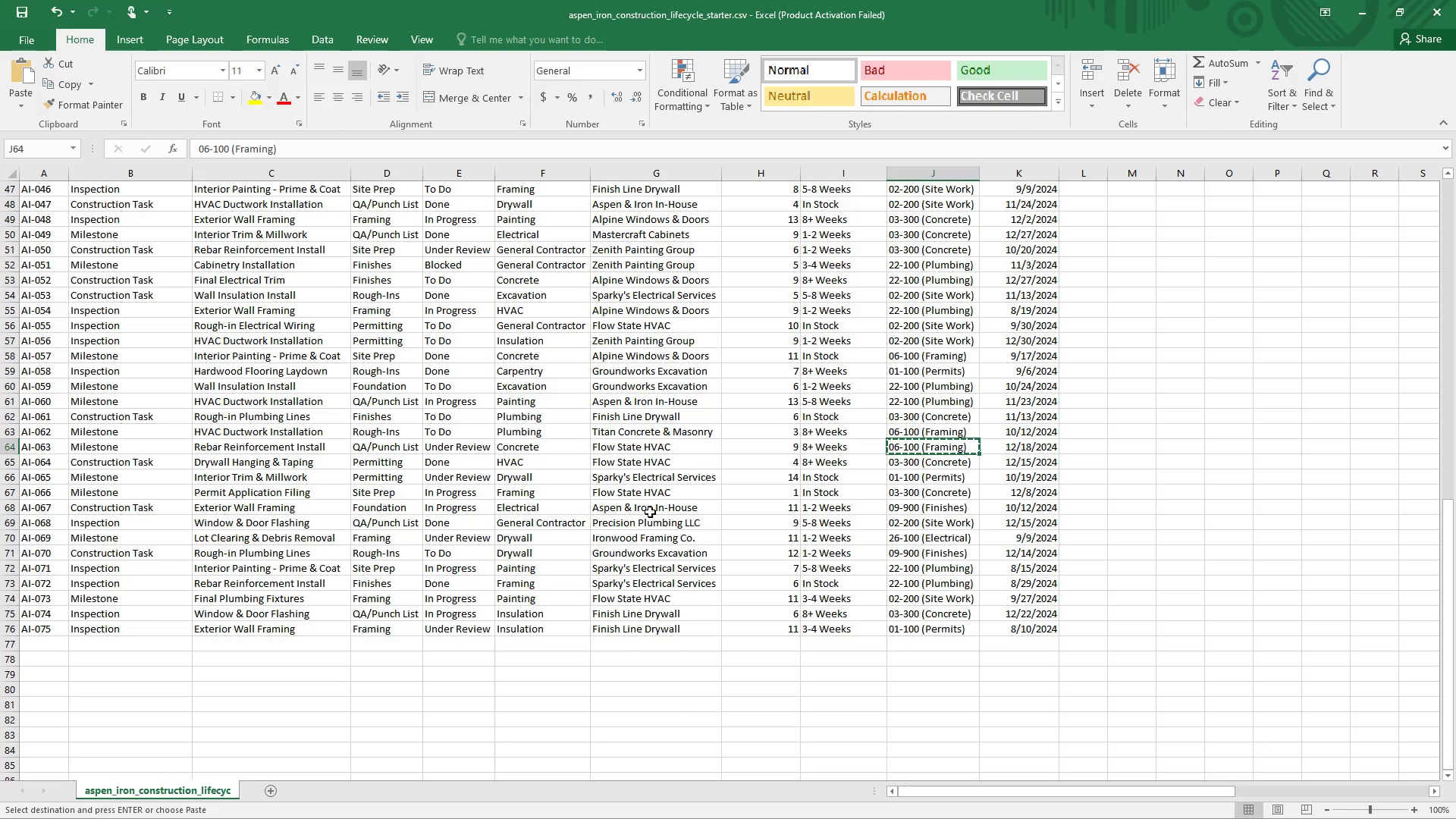 
key(Alt+Tab)
 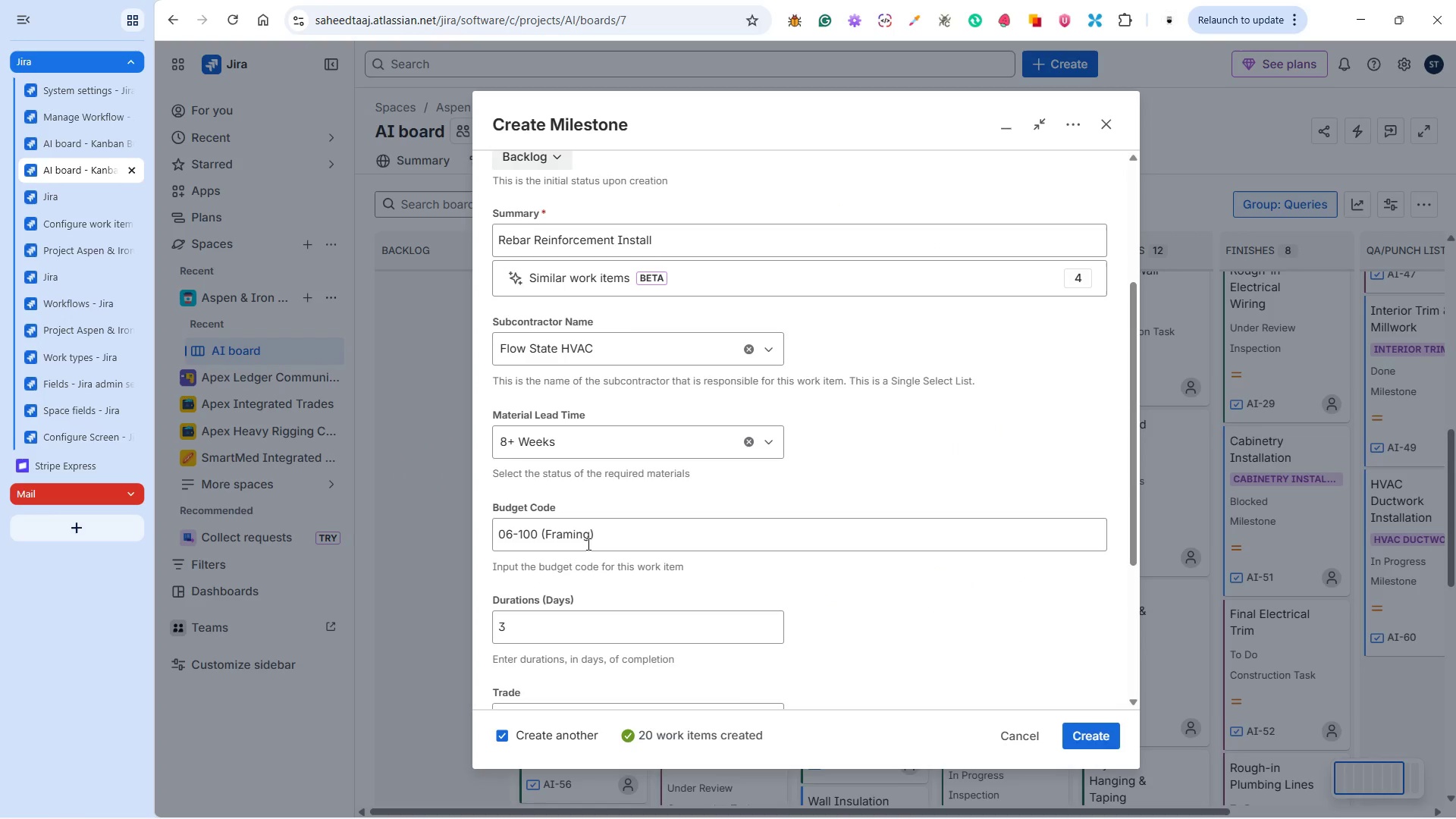 
left_click_drag(start_coordinate=[600, 529], to_coordinate=[465, 522])
 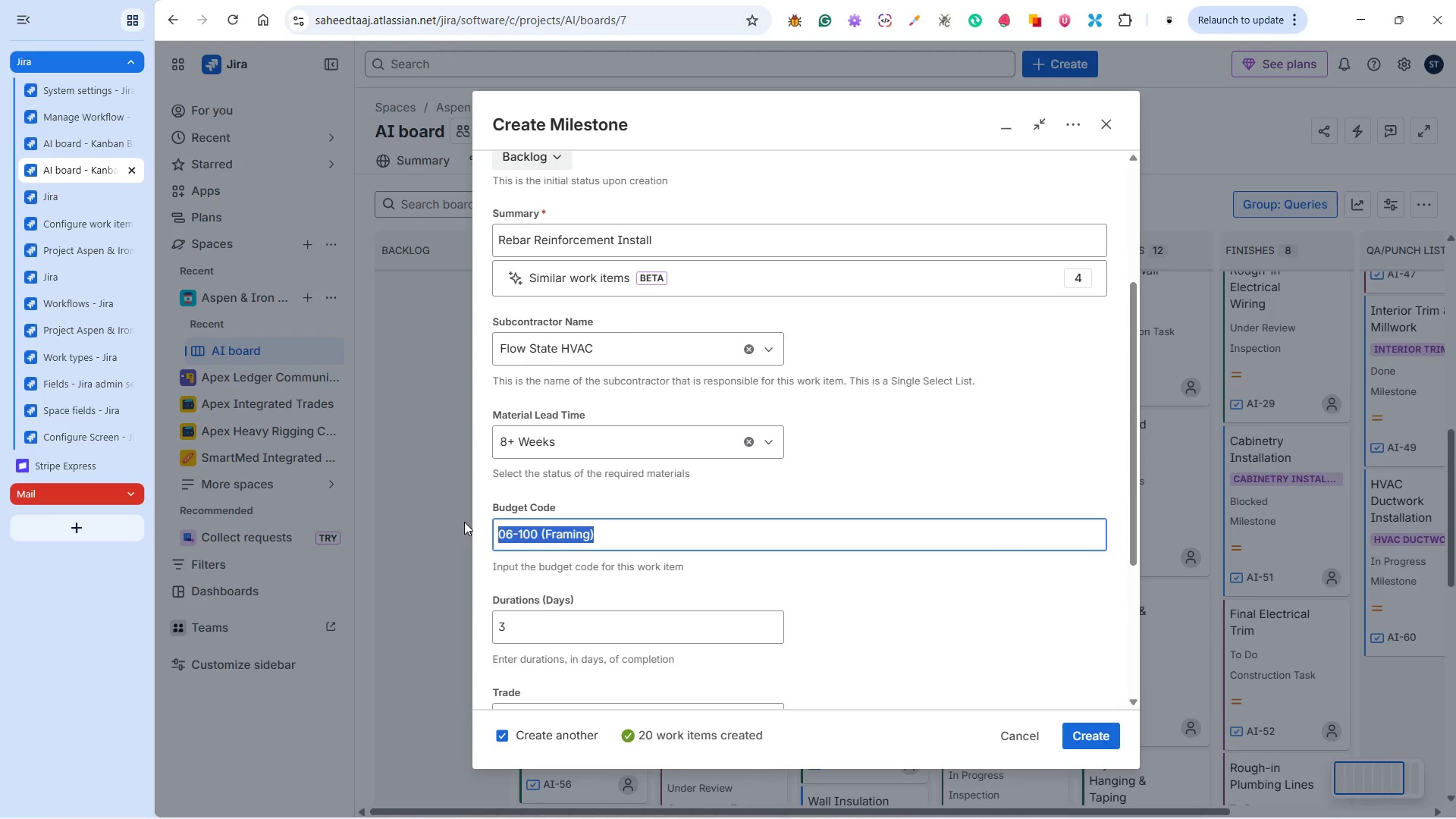 
key(Control+V)
 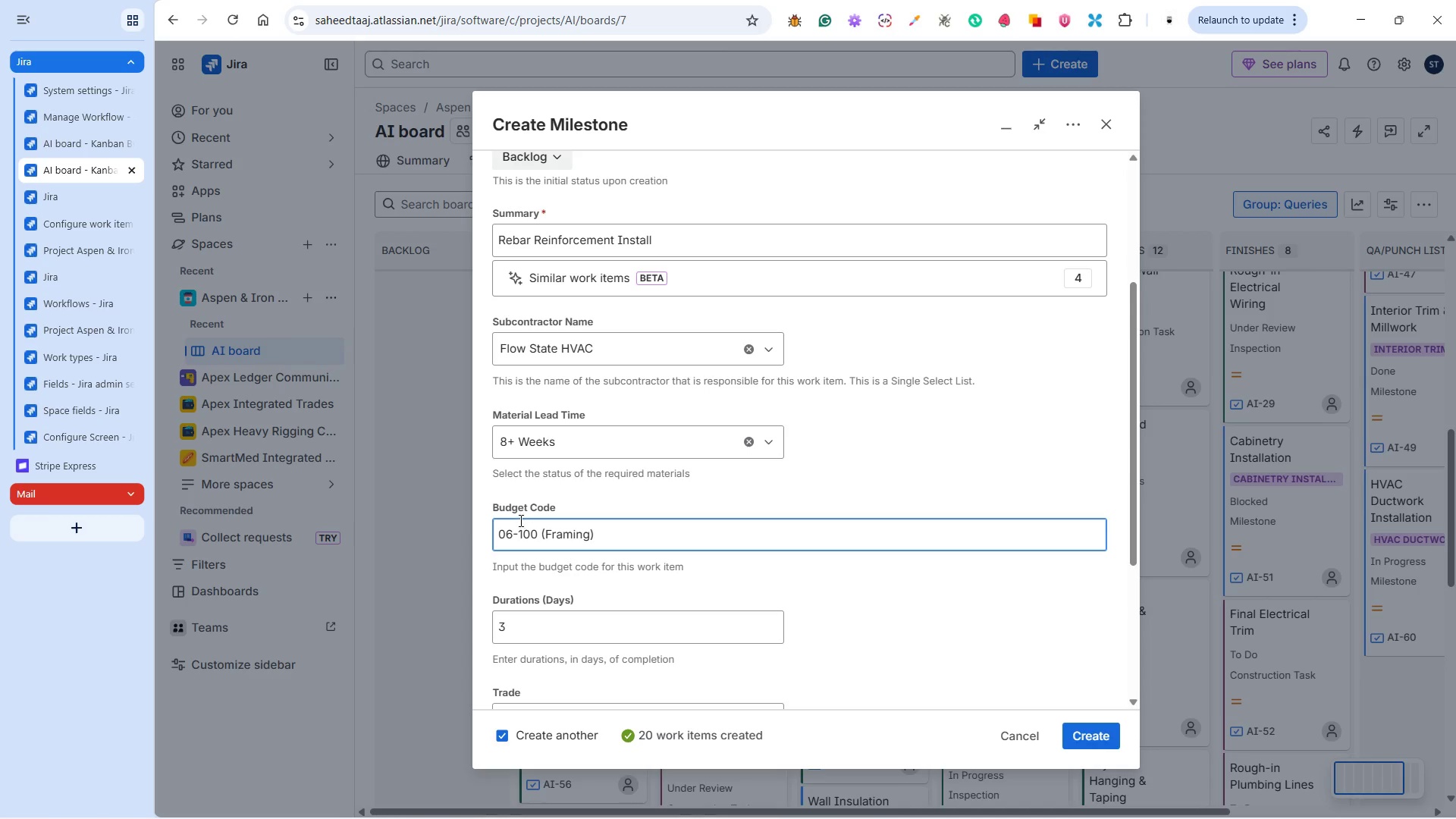 
key(Alt+Tab)
 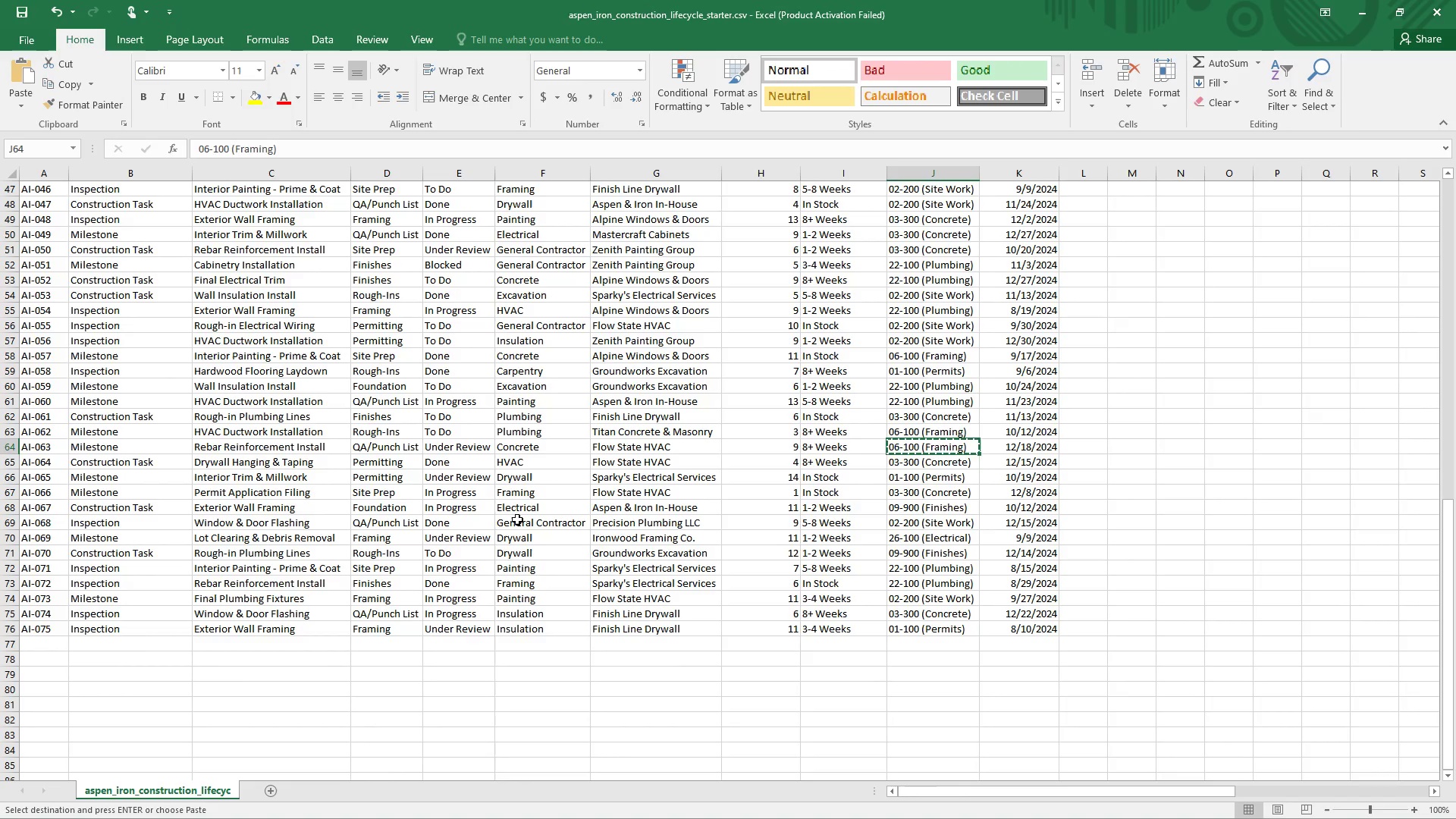 
key(Alt+Tab)
 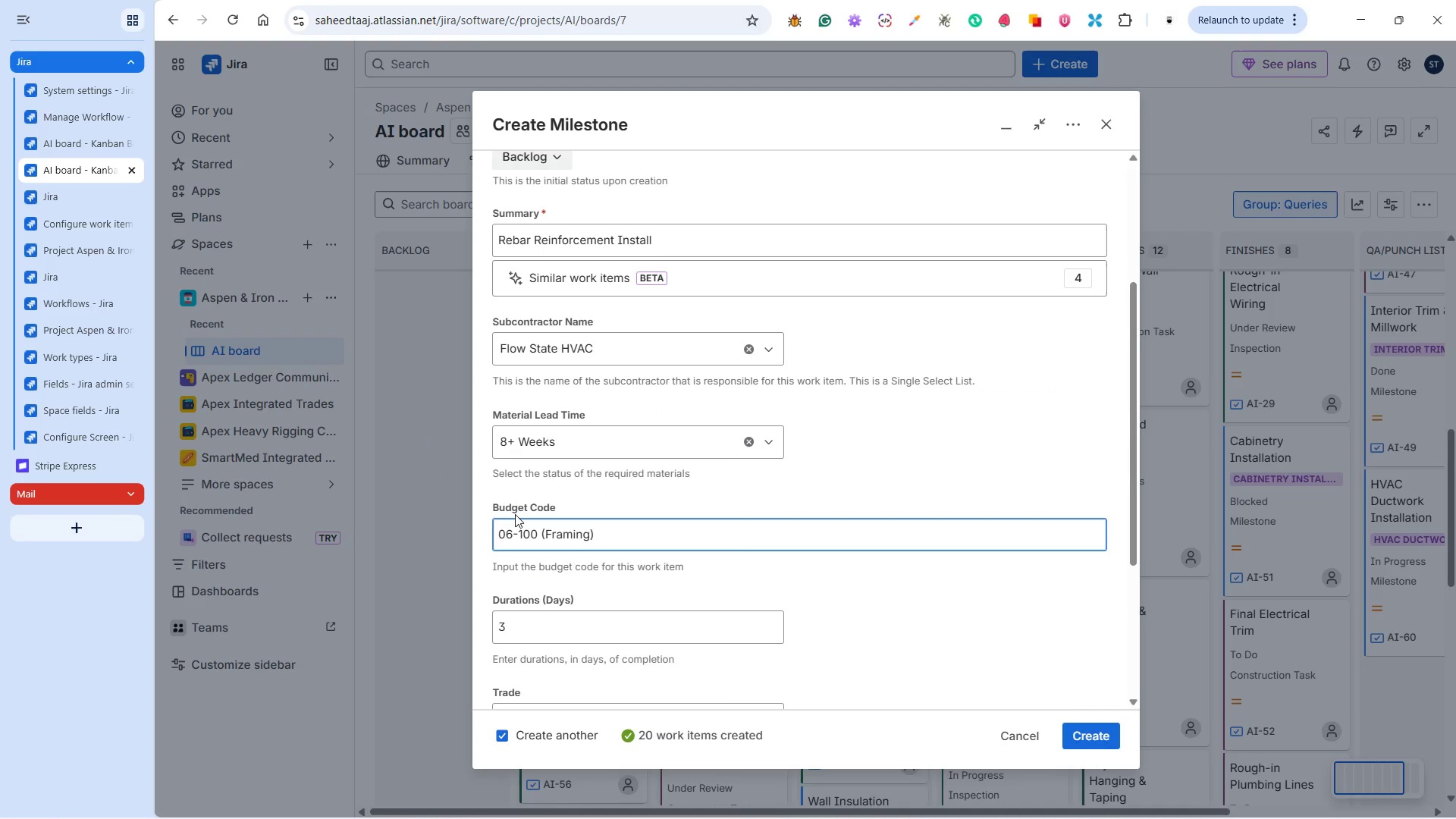 
key(Alt+Tab)
 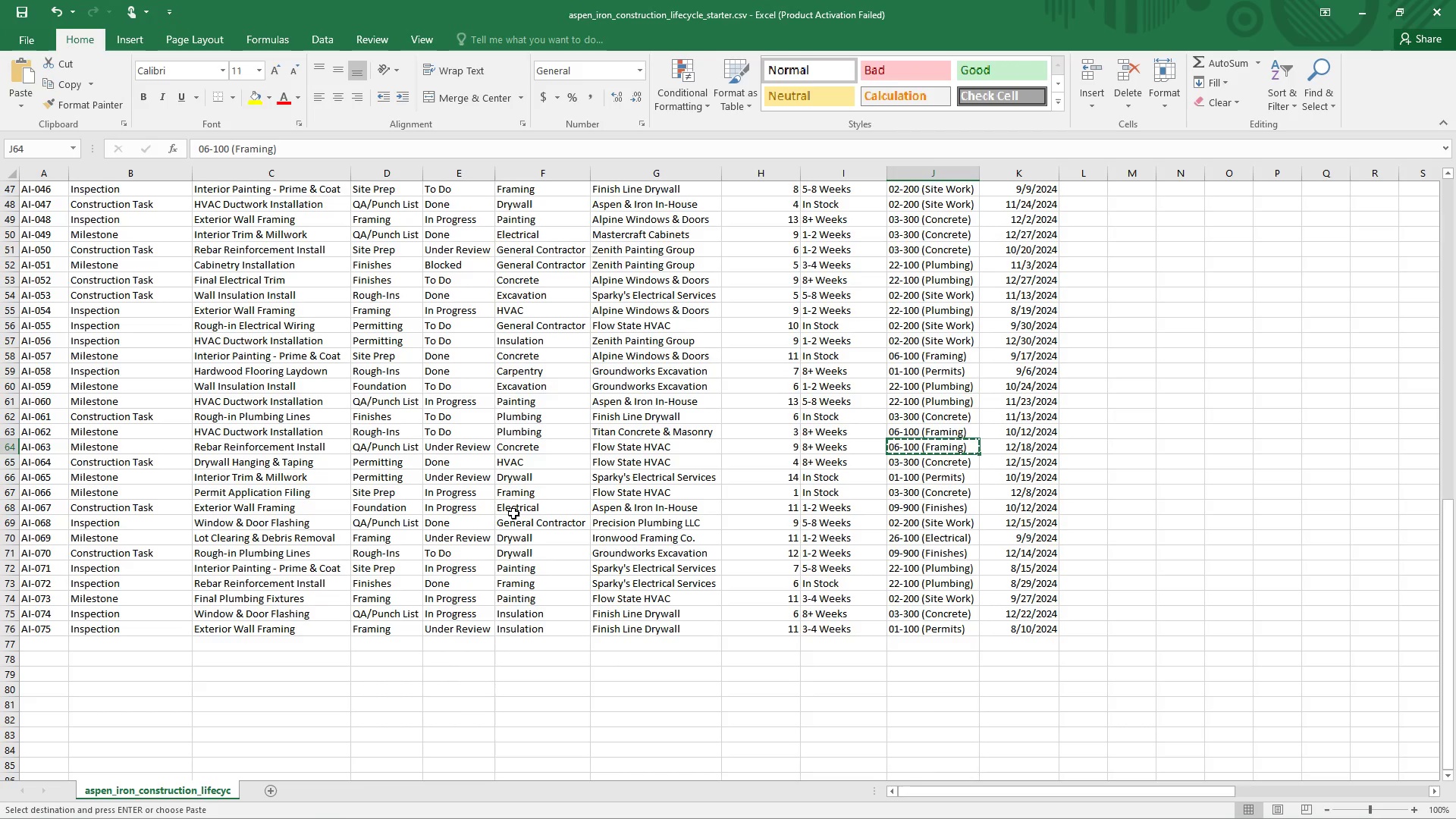 
key(Alt+AltLeft)
 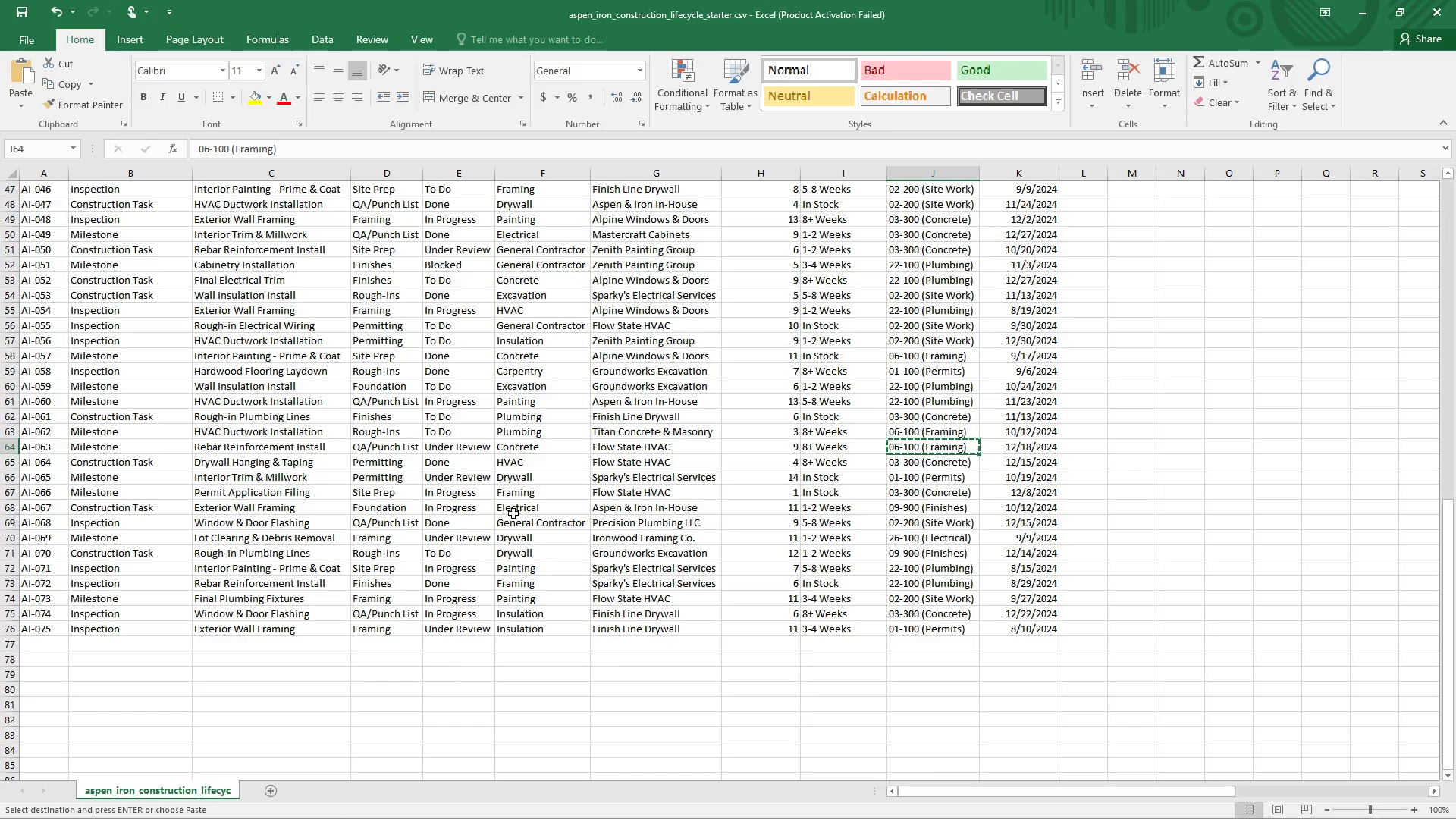 
key(Alt+Tab)
 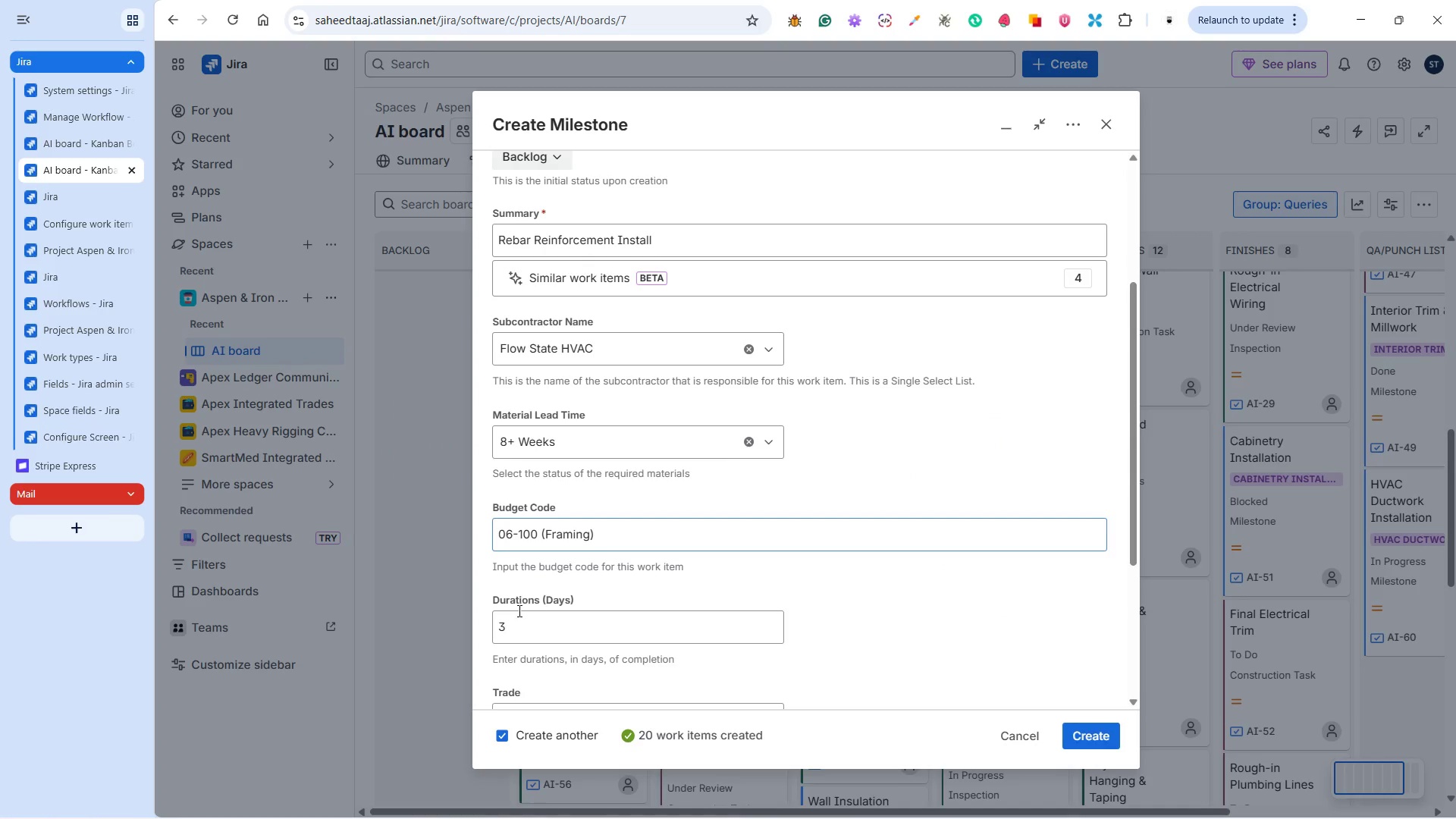 
left_click_drag(start_coordinate=[513, 623], to_coordinate=[463, 610])
 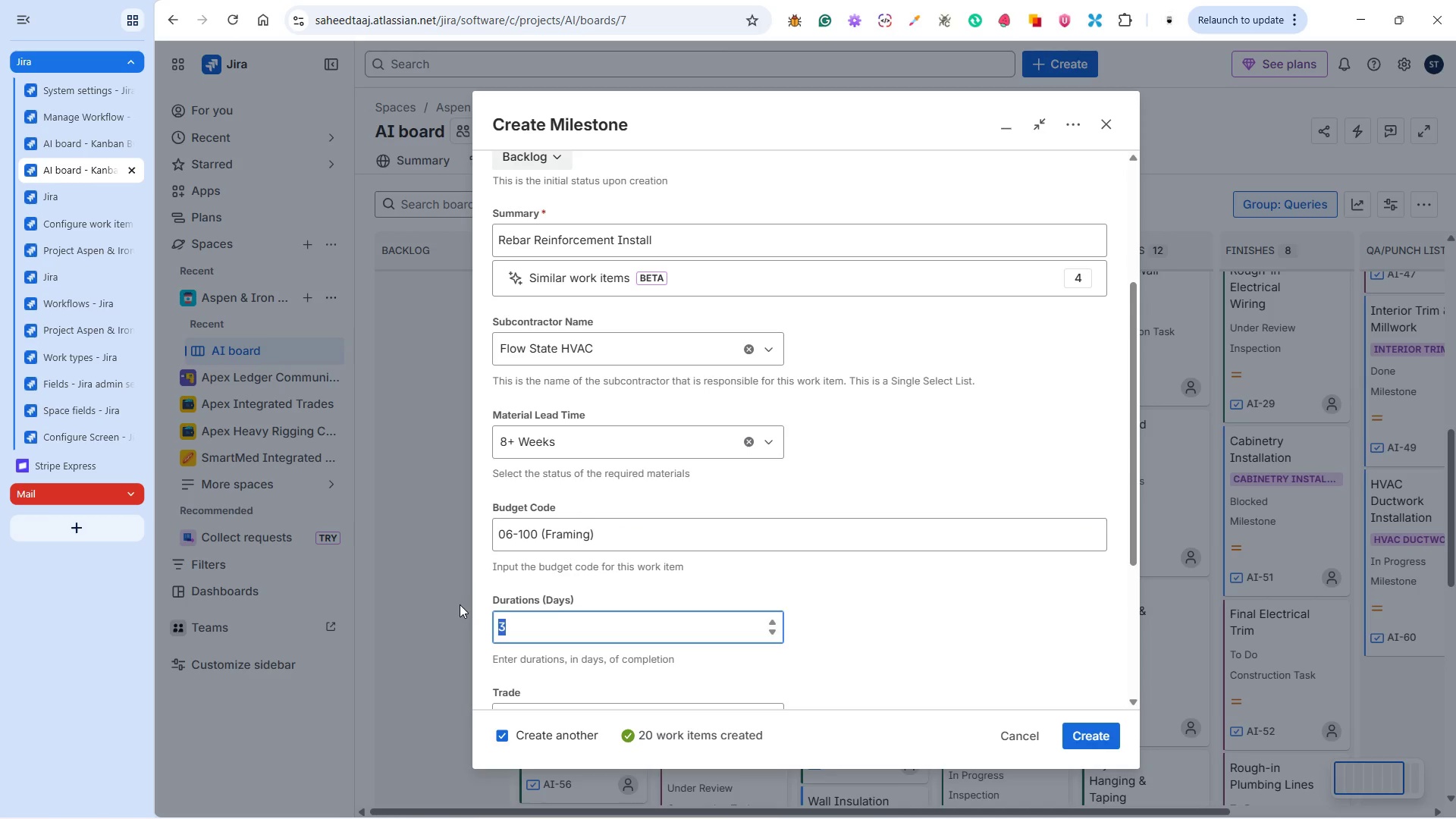 
key(9)
 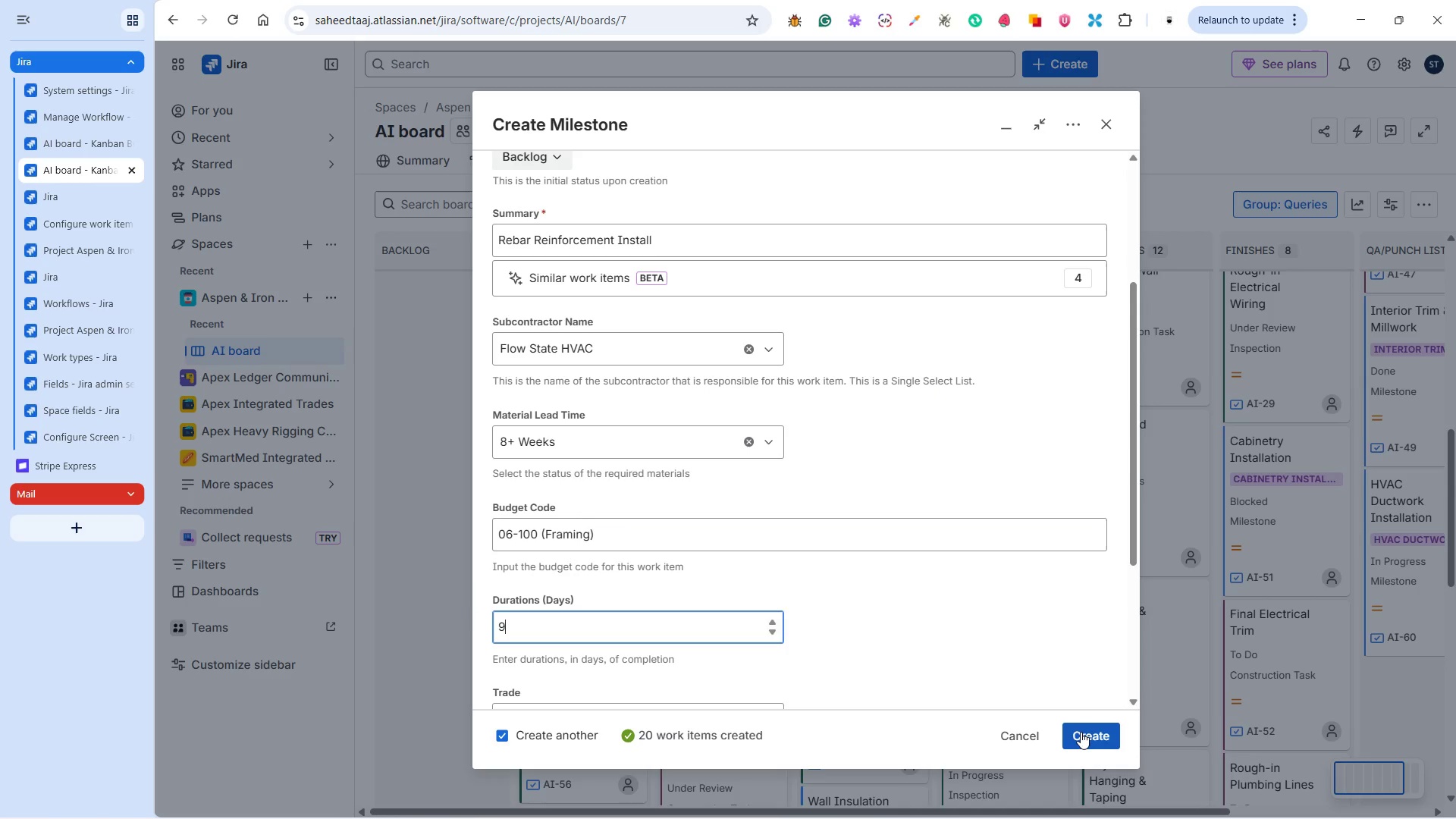 
left_click([1081, 732])
 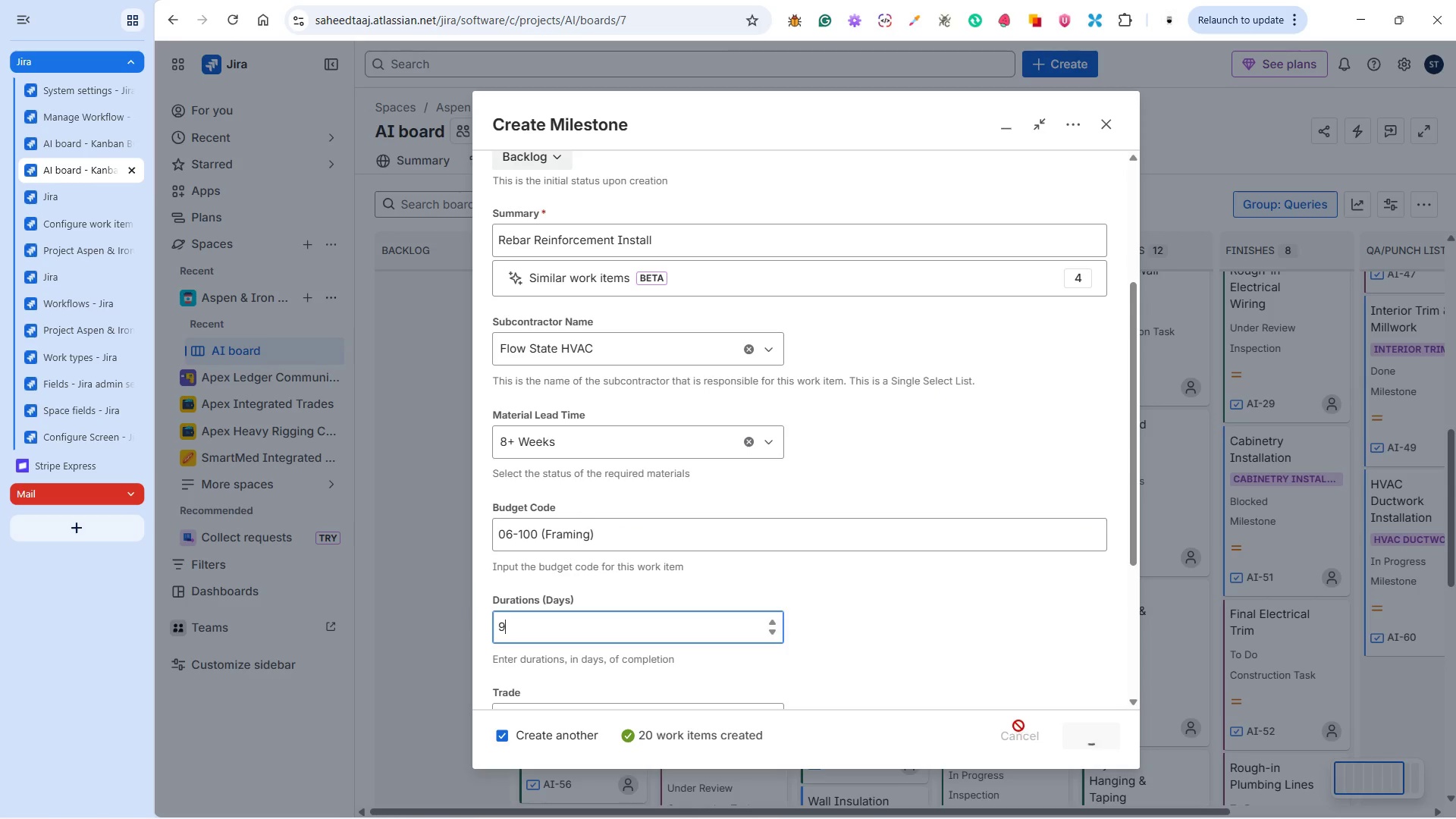 
key(Alt+Tab)
 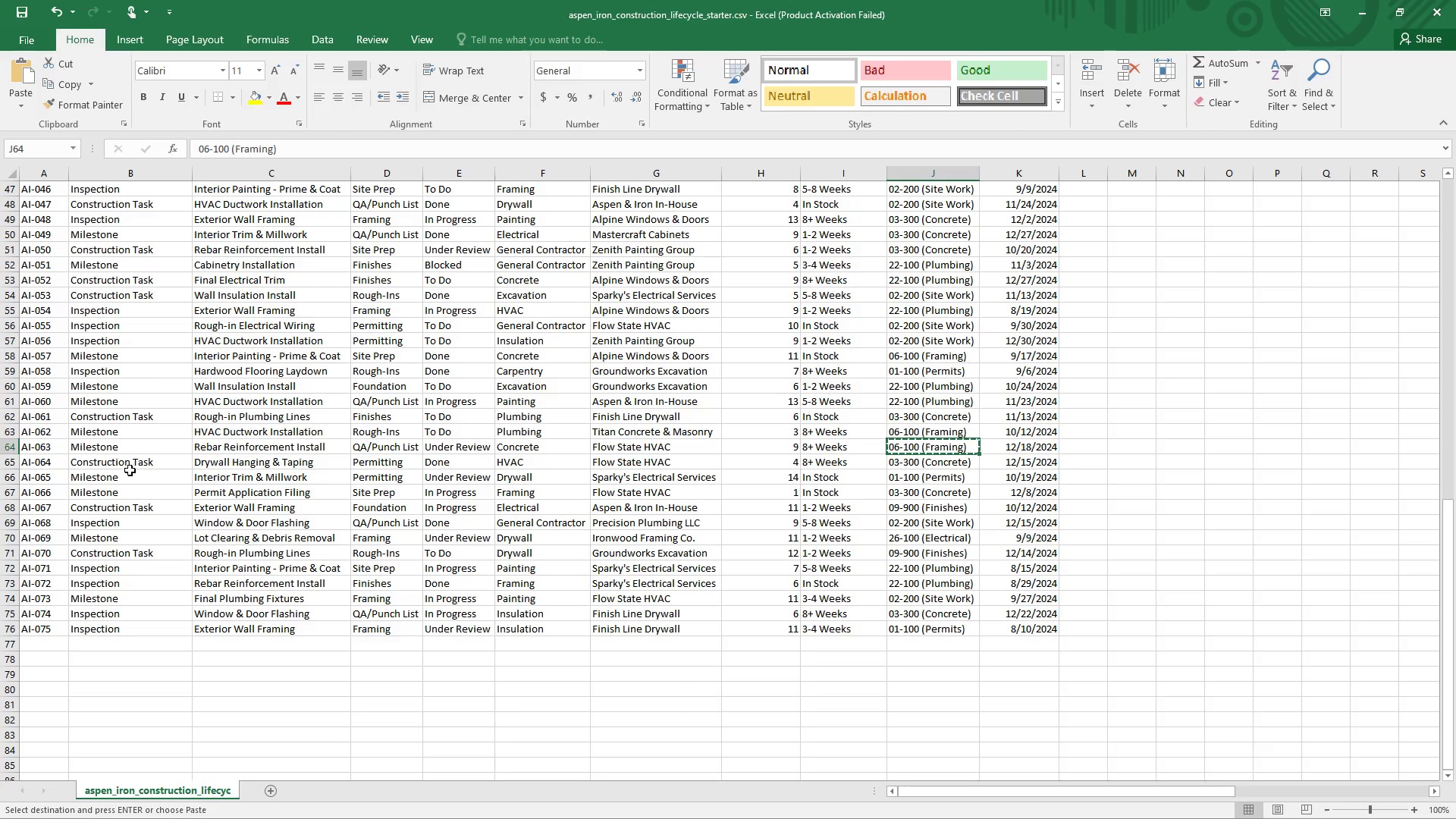 
left_click([209, 468])
 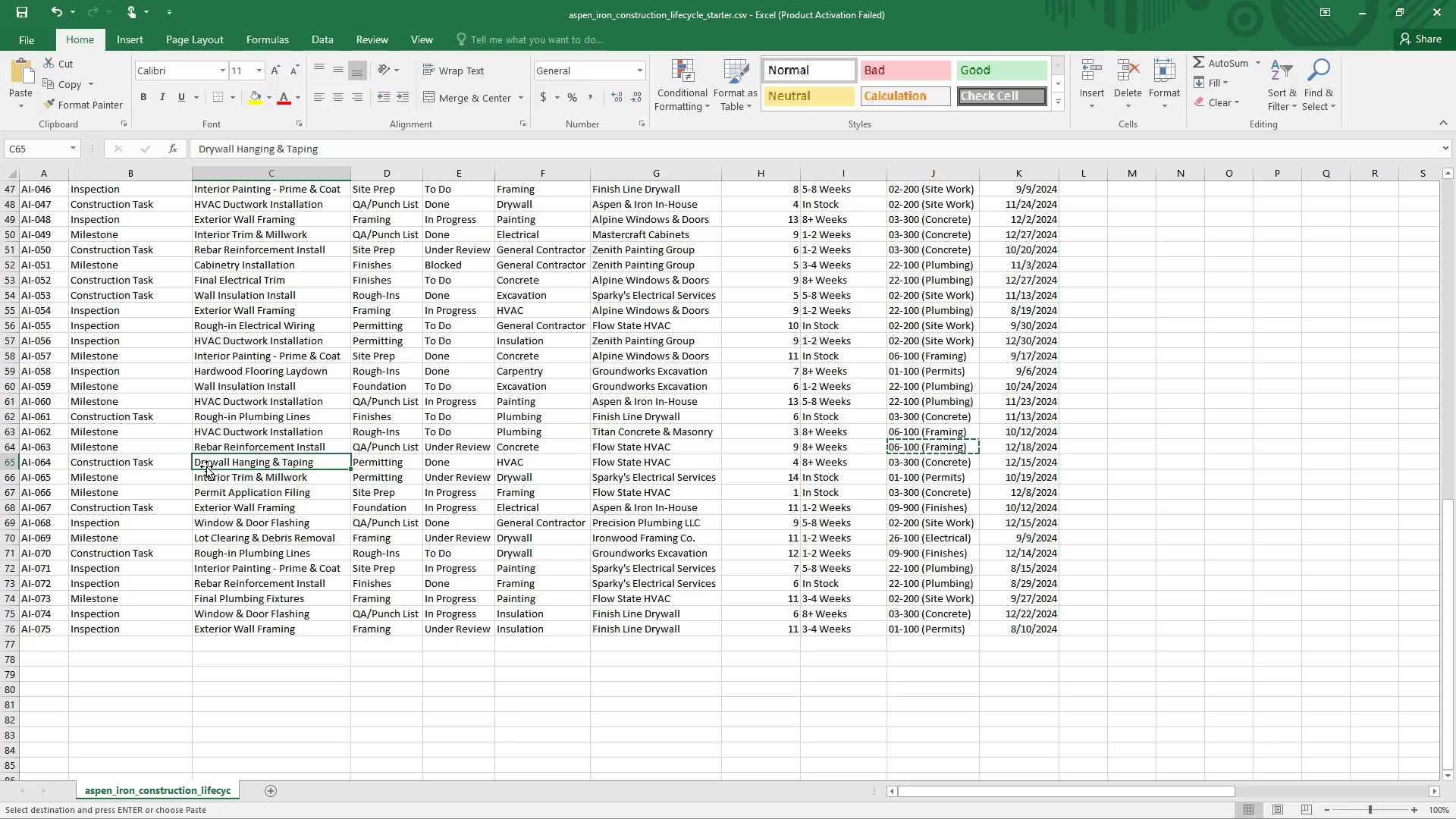 
key(Control+C)
 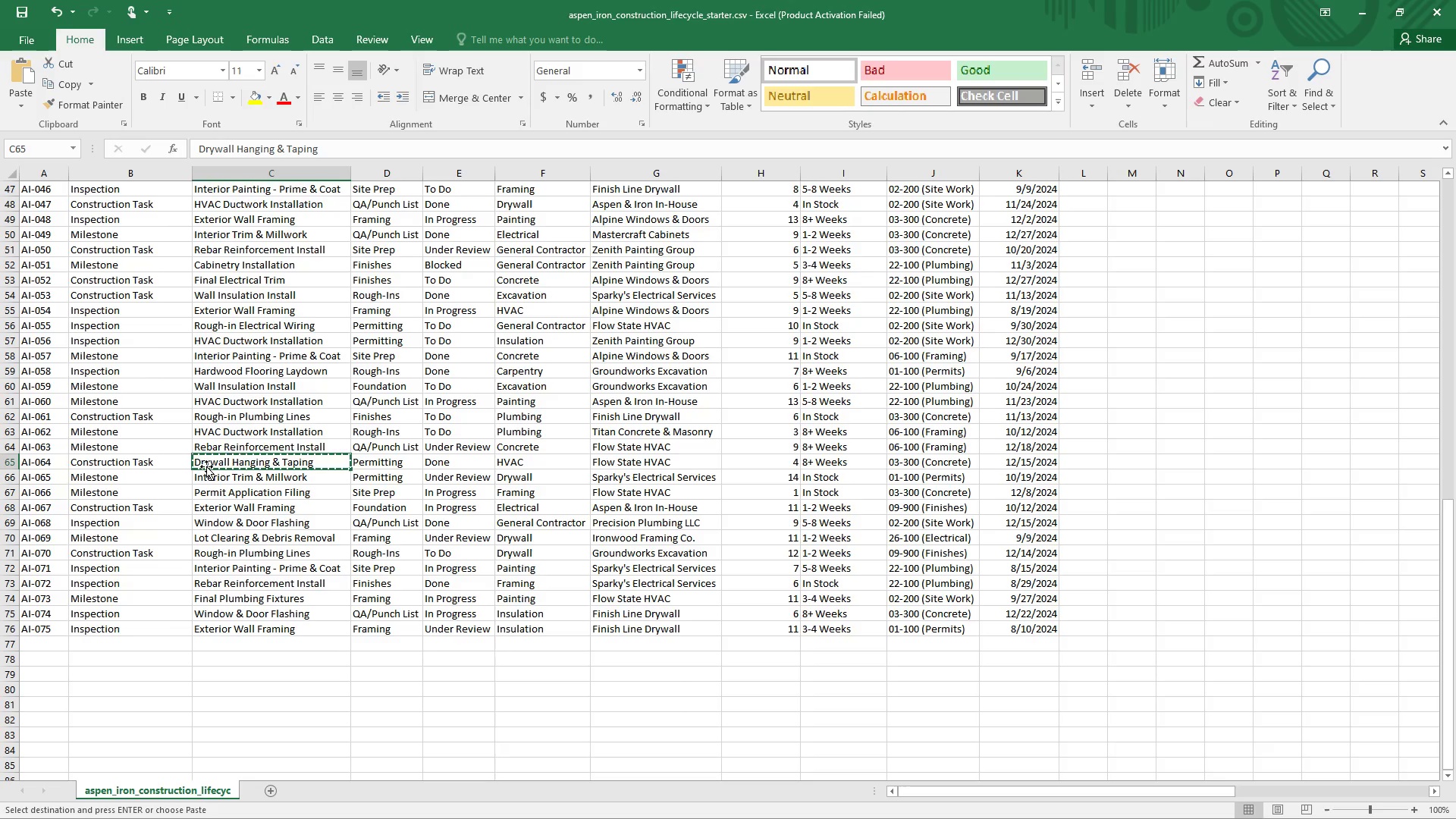 
key(Alt+Tab)
 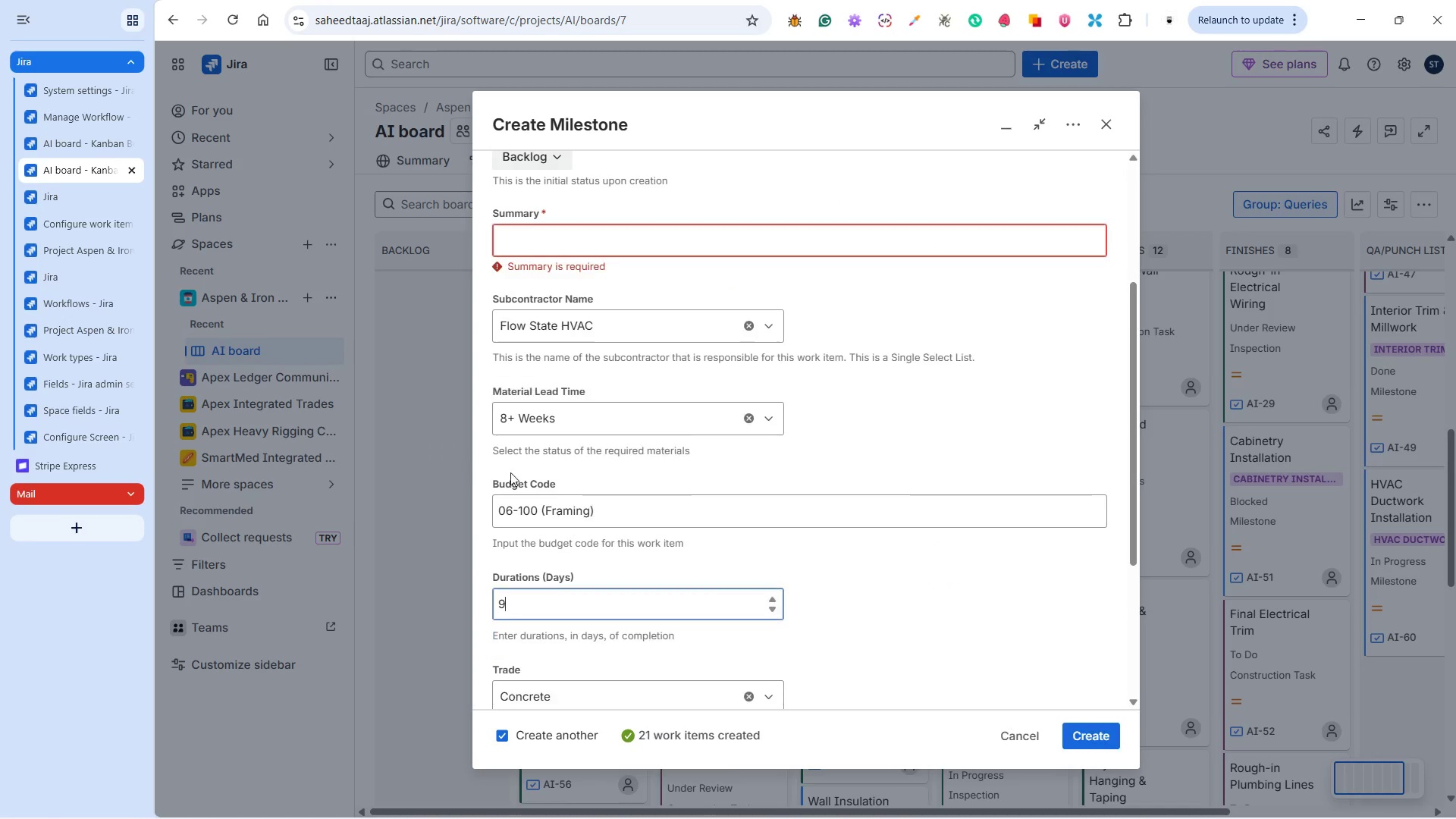 
scroll: coordinate [685, 500], scroll_direction: up, amount: 5.0
 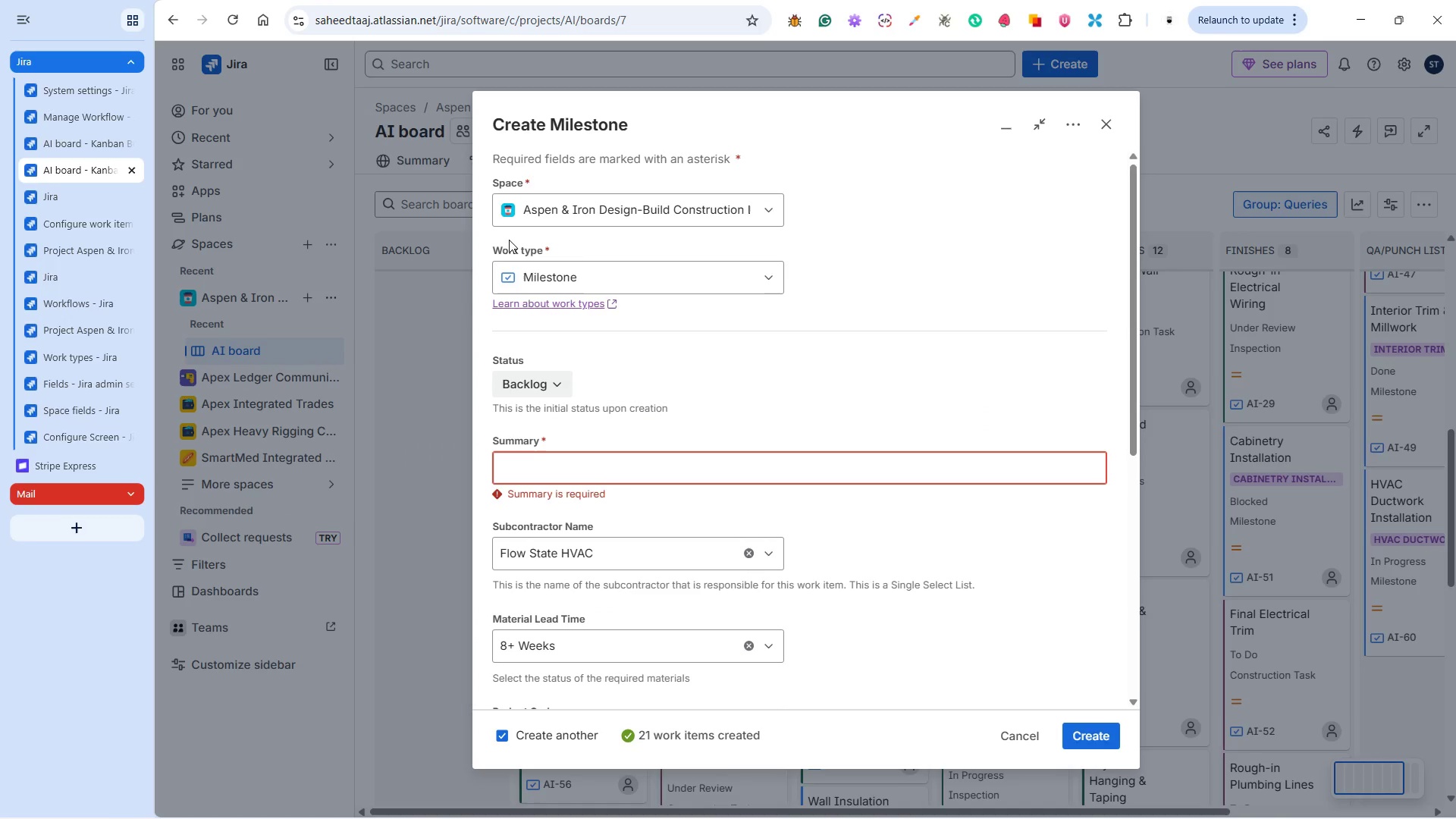 
left_click([532, 267])
 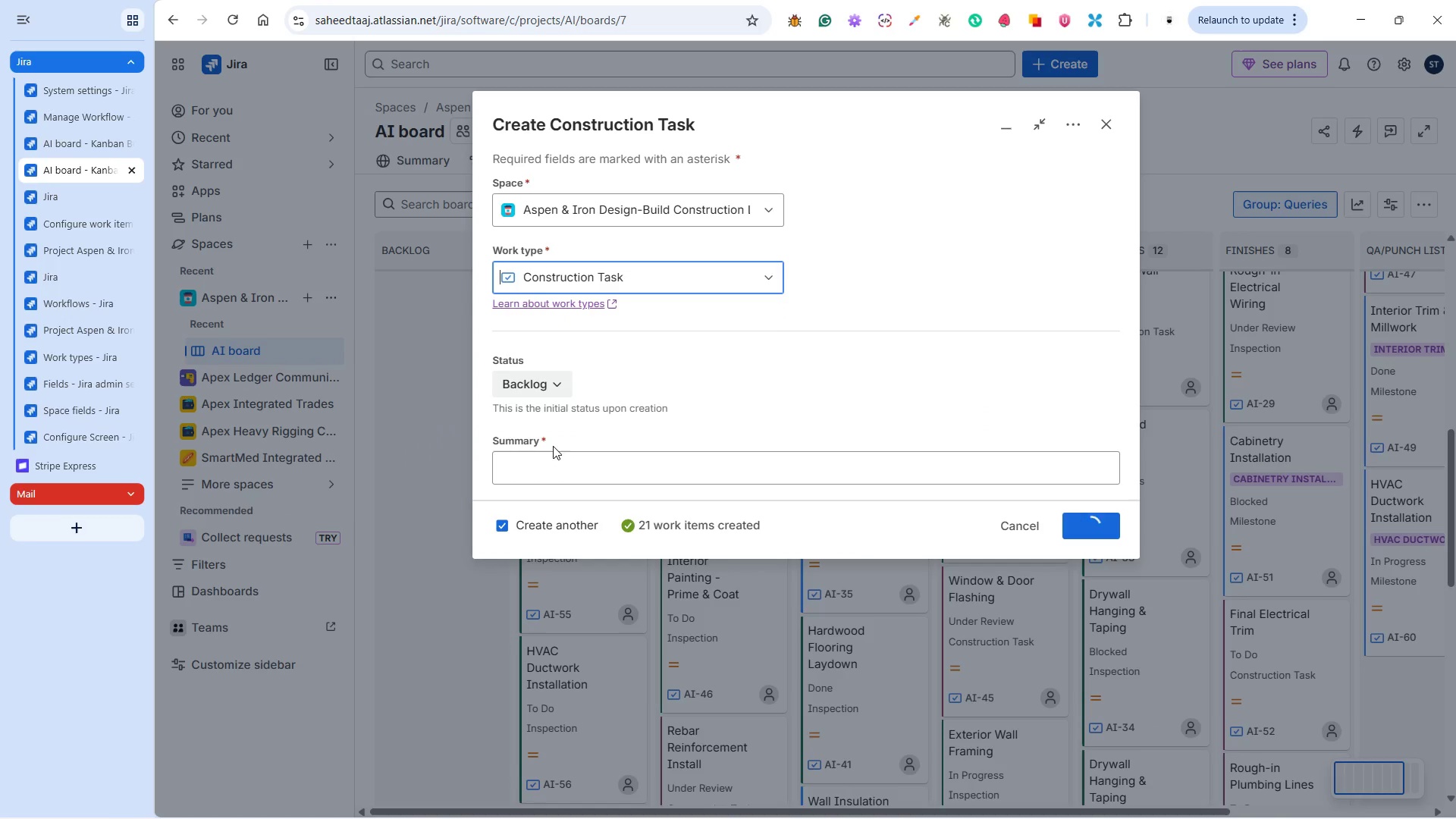 
wait(10.45)
 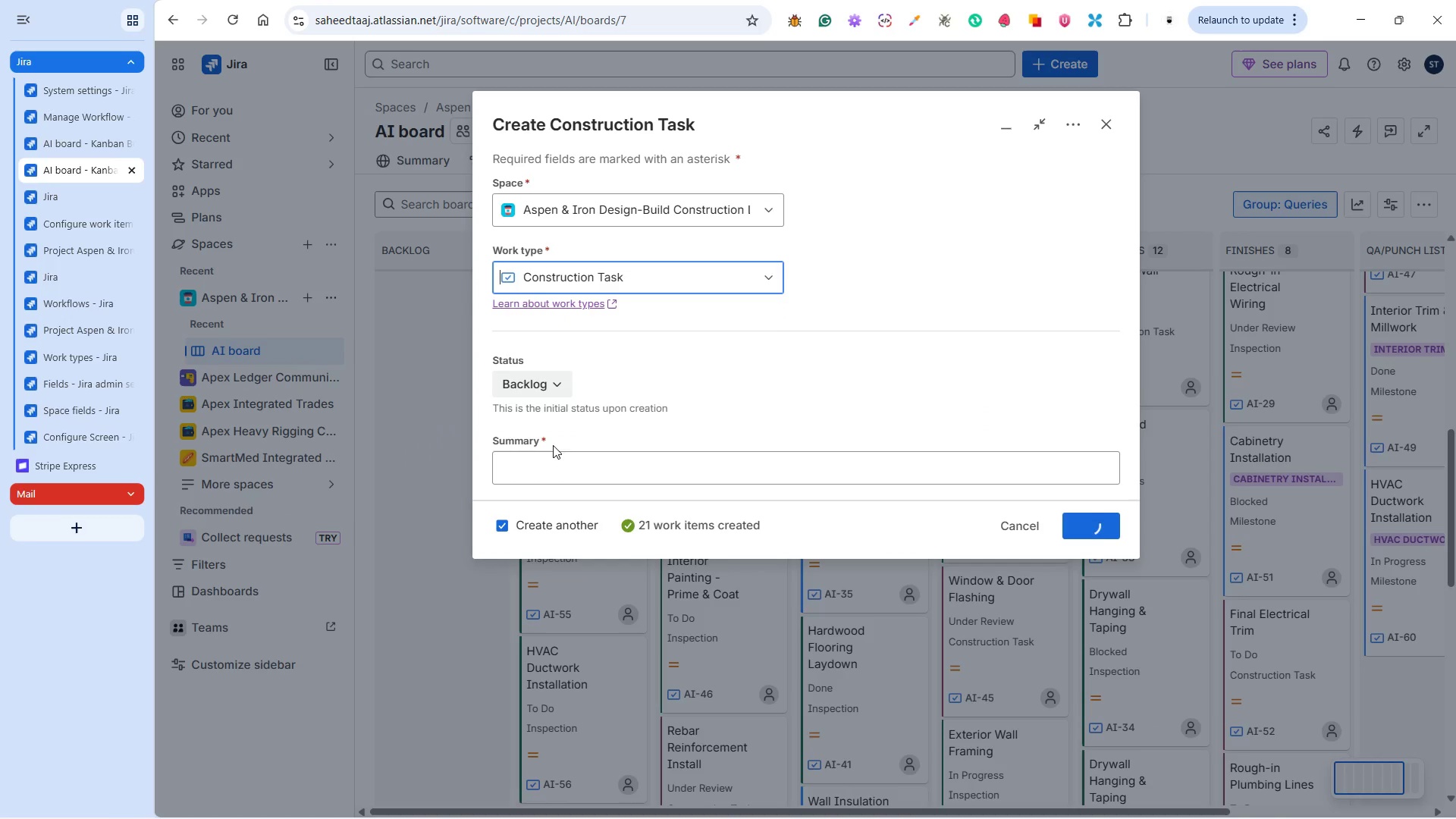 
key(Alt+Tab)
 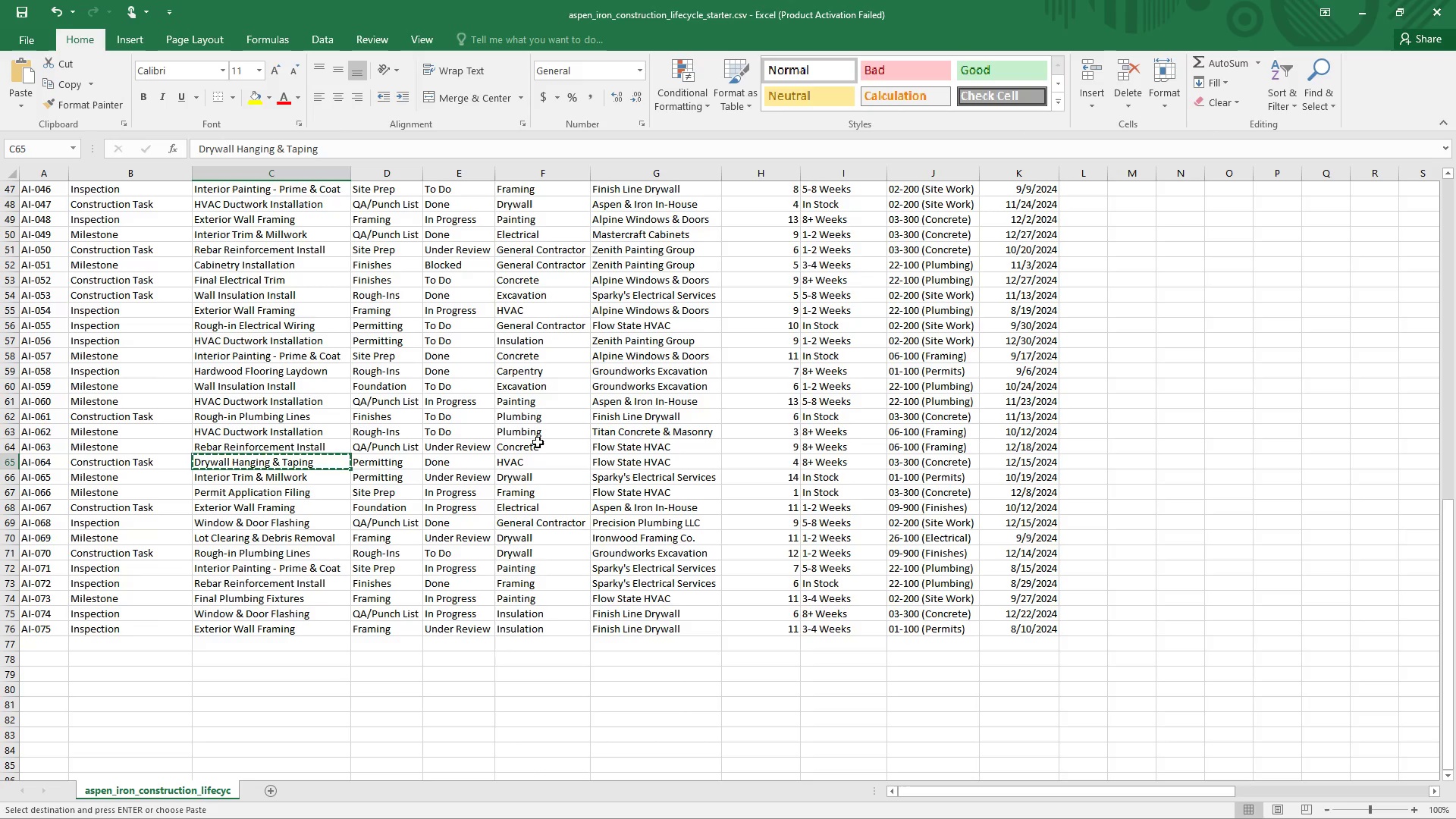 
key(Alt+Tab)
 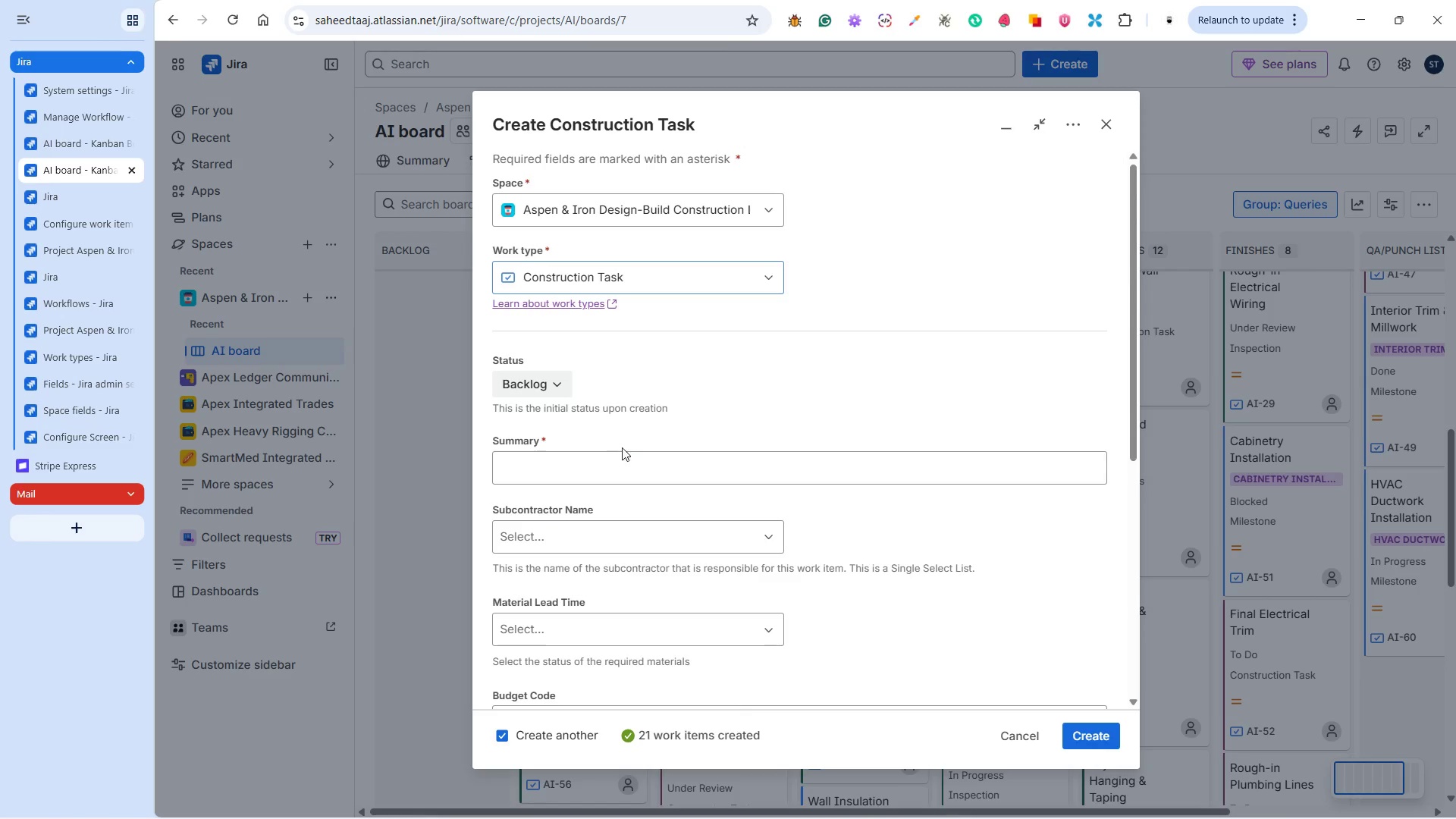 
left_click([604, 461])
 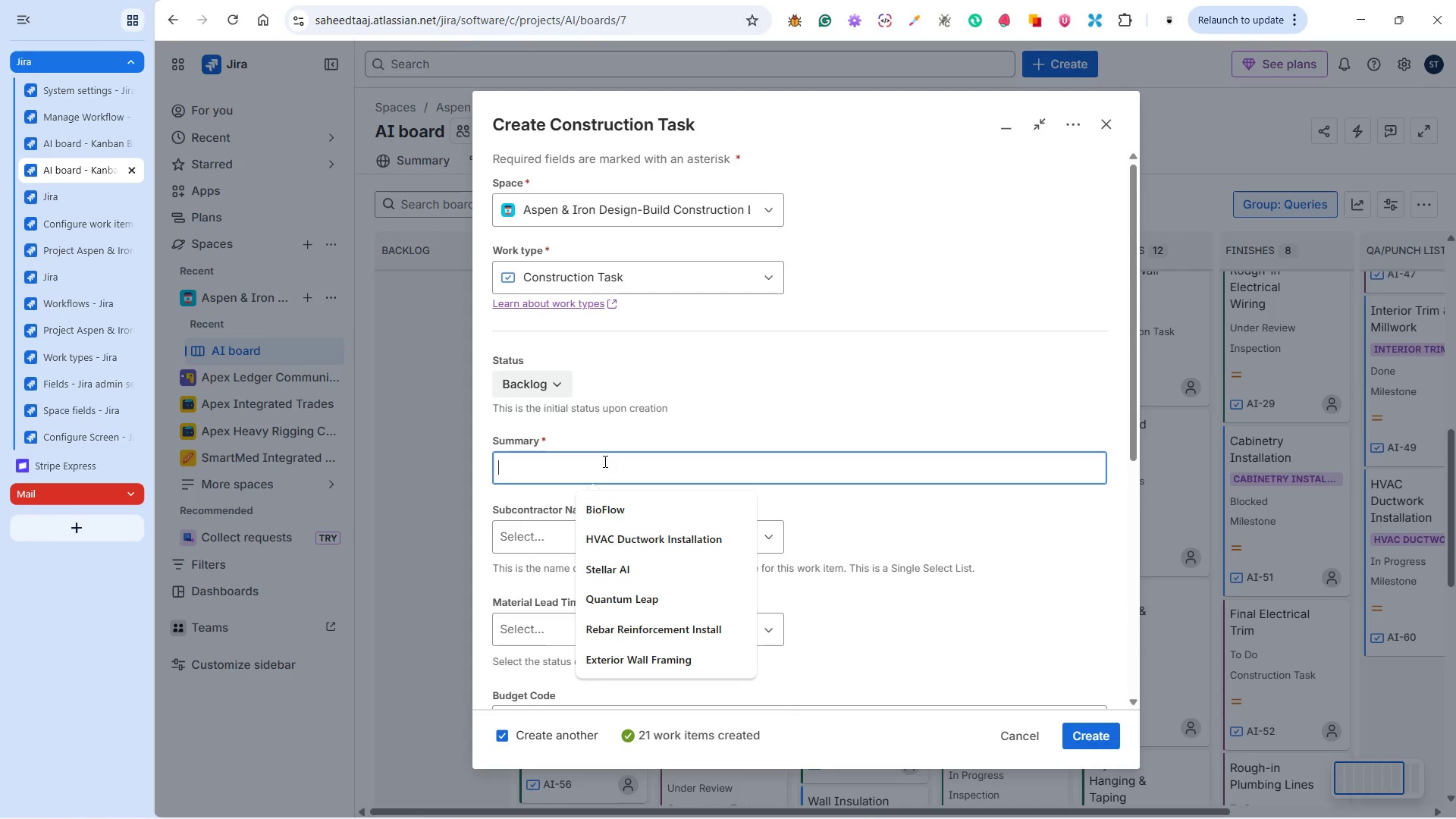 
key(Control+V)
 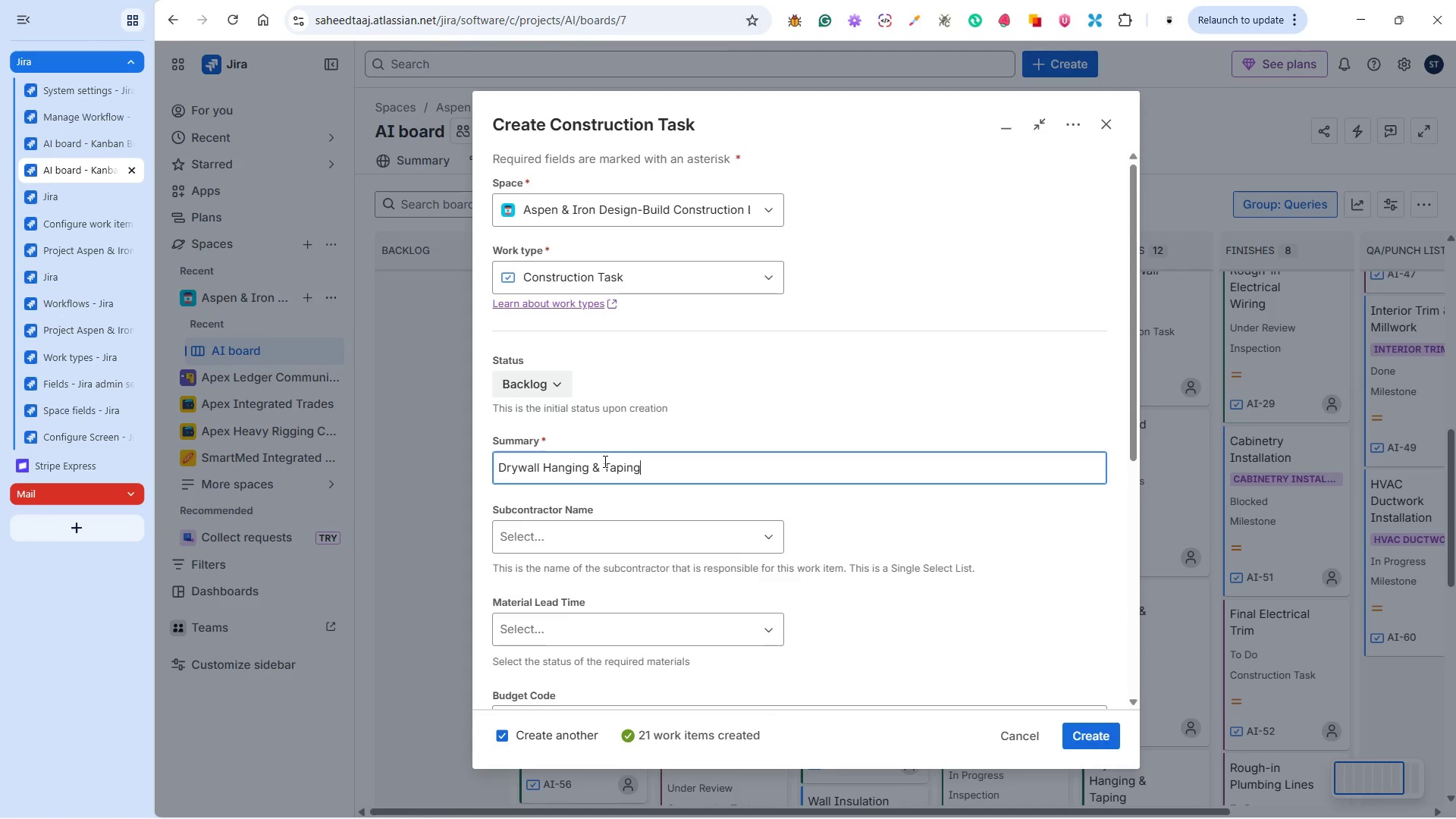 
hold_key(key=AltLeft, duration=0.42)
 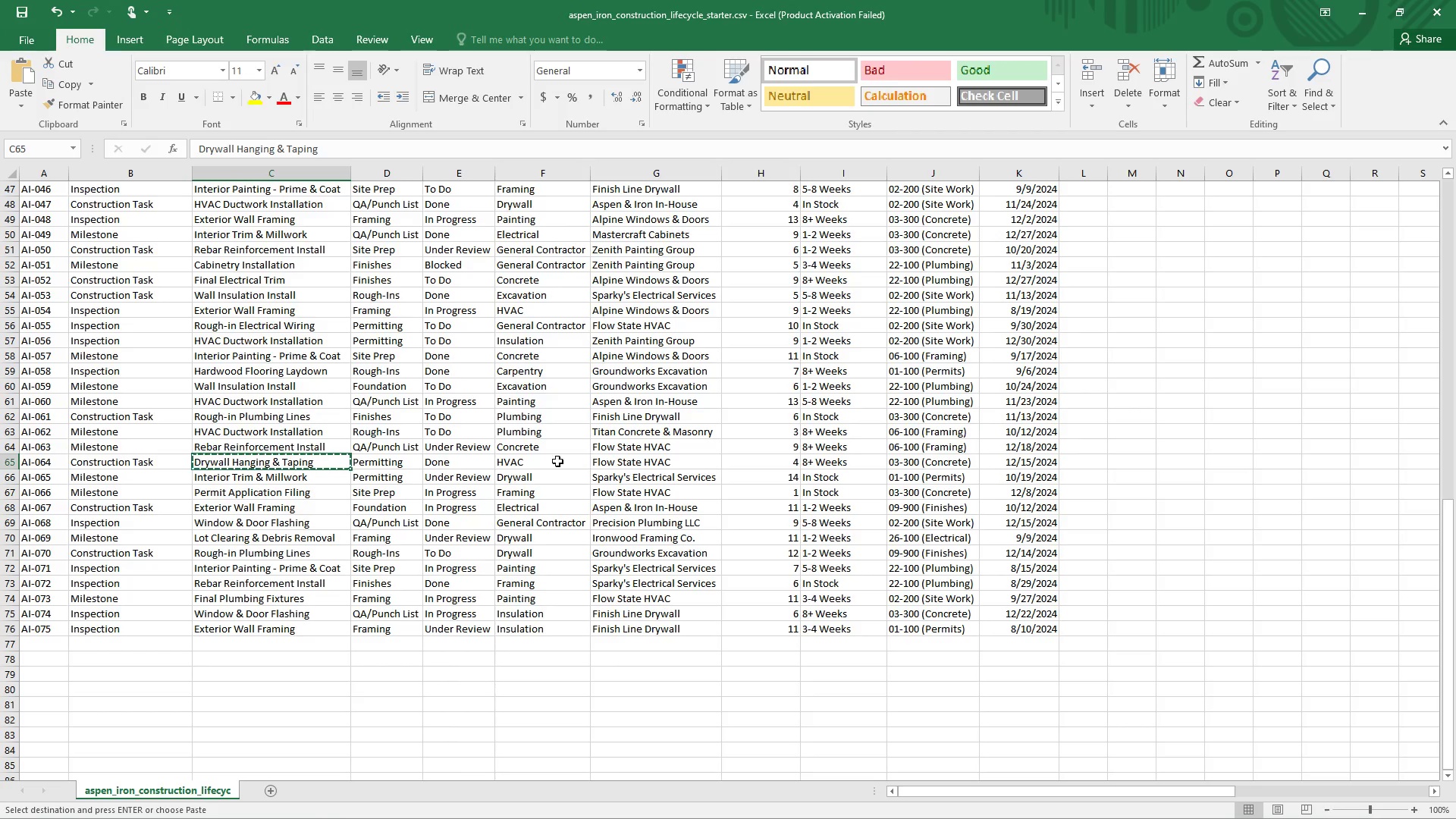 
hold_key(key=Tab, duration=3.19)
 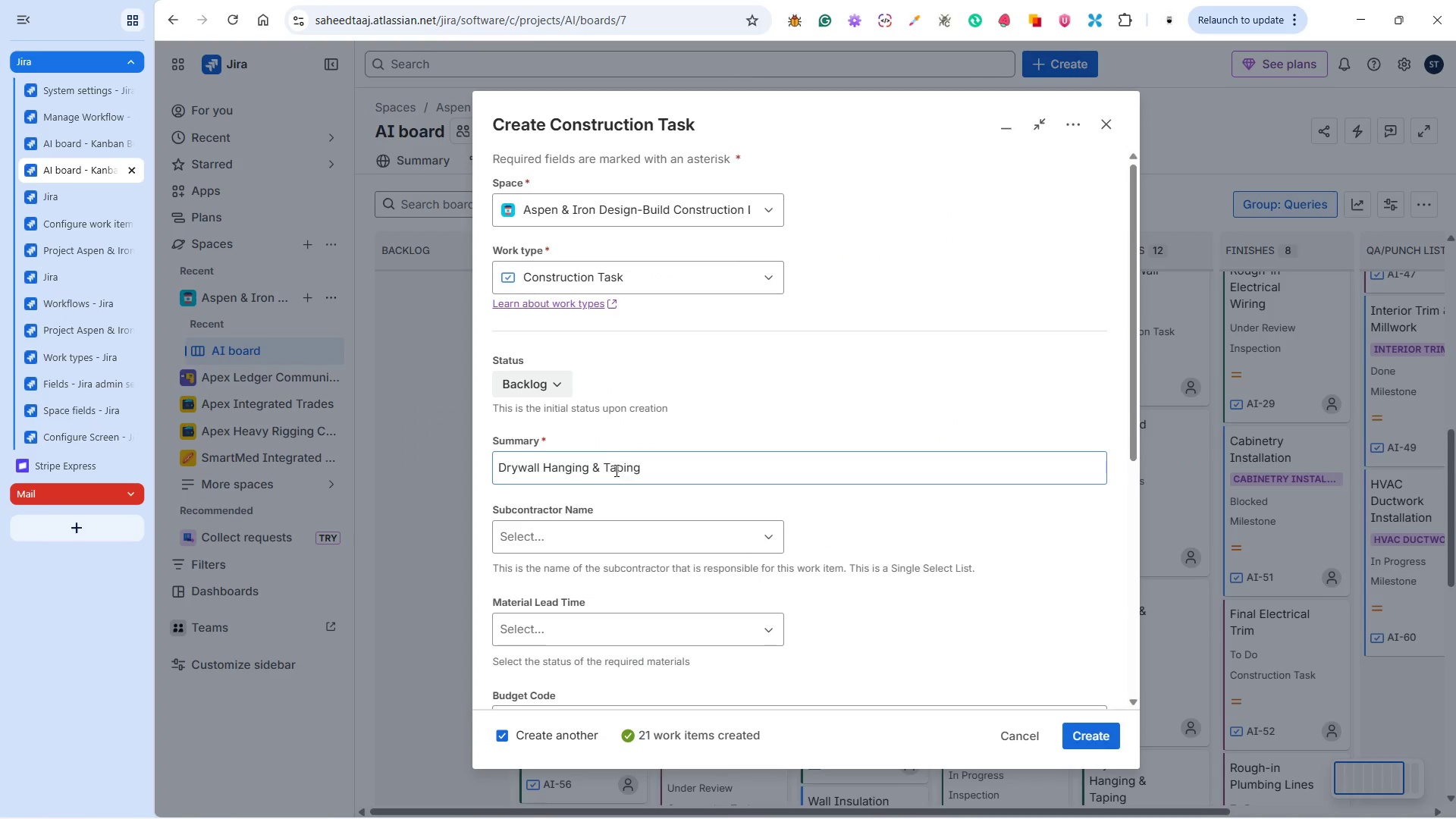 
key(Control+C)
 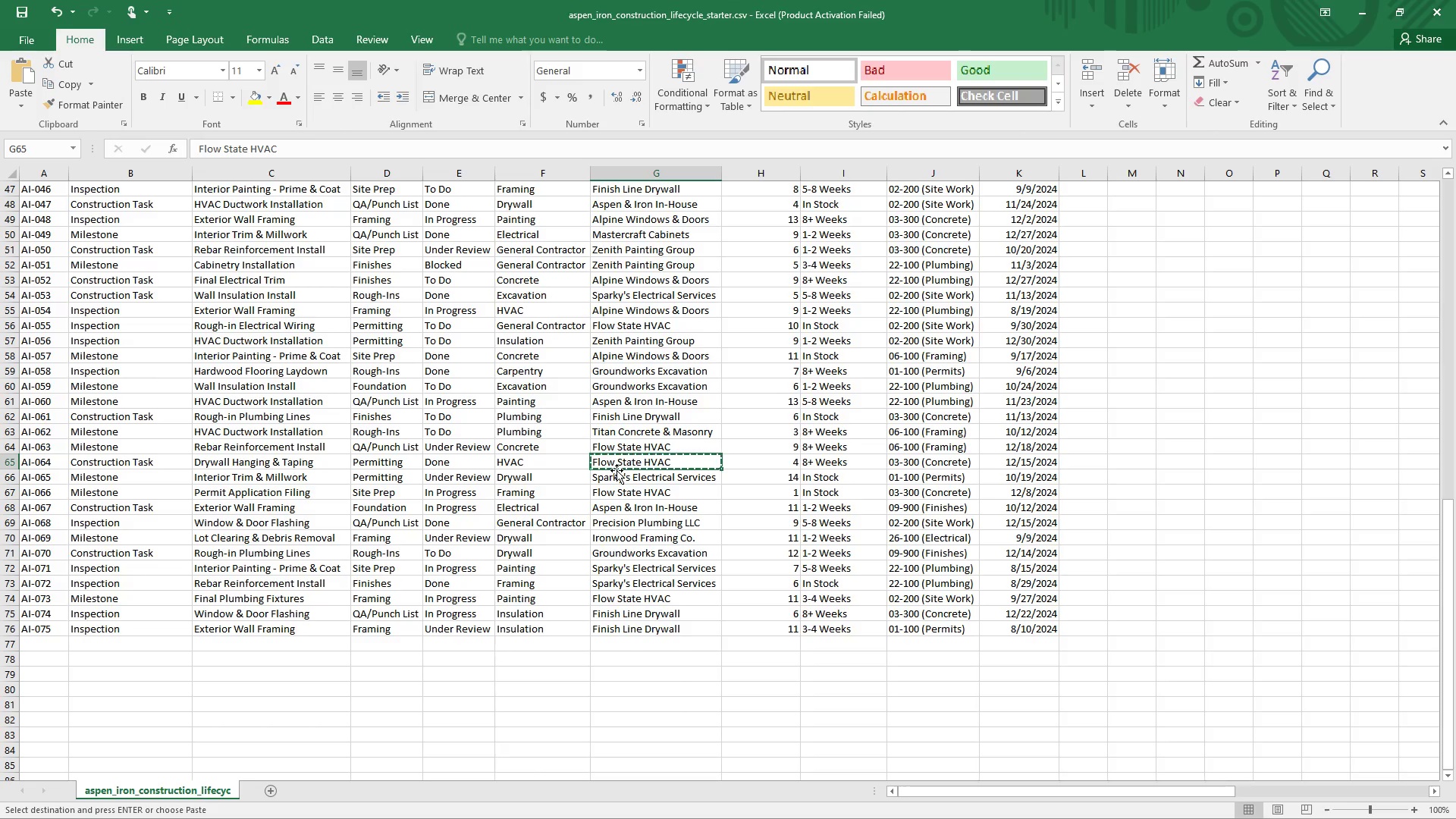 
hold_key(key=AltLeft, duration=0.33)
 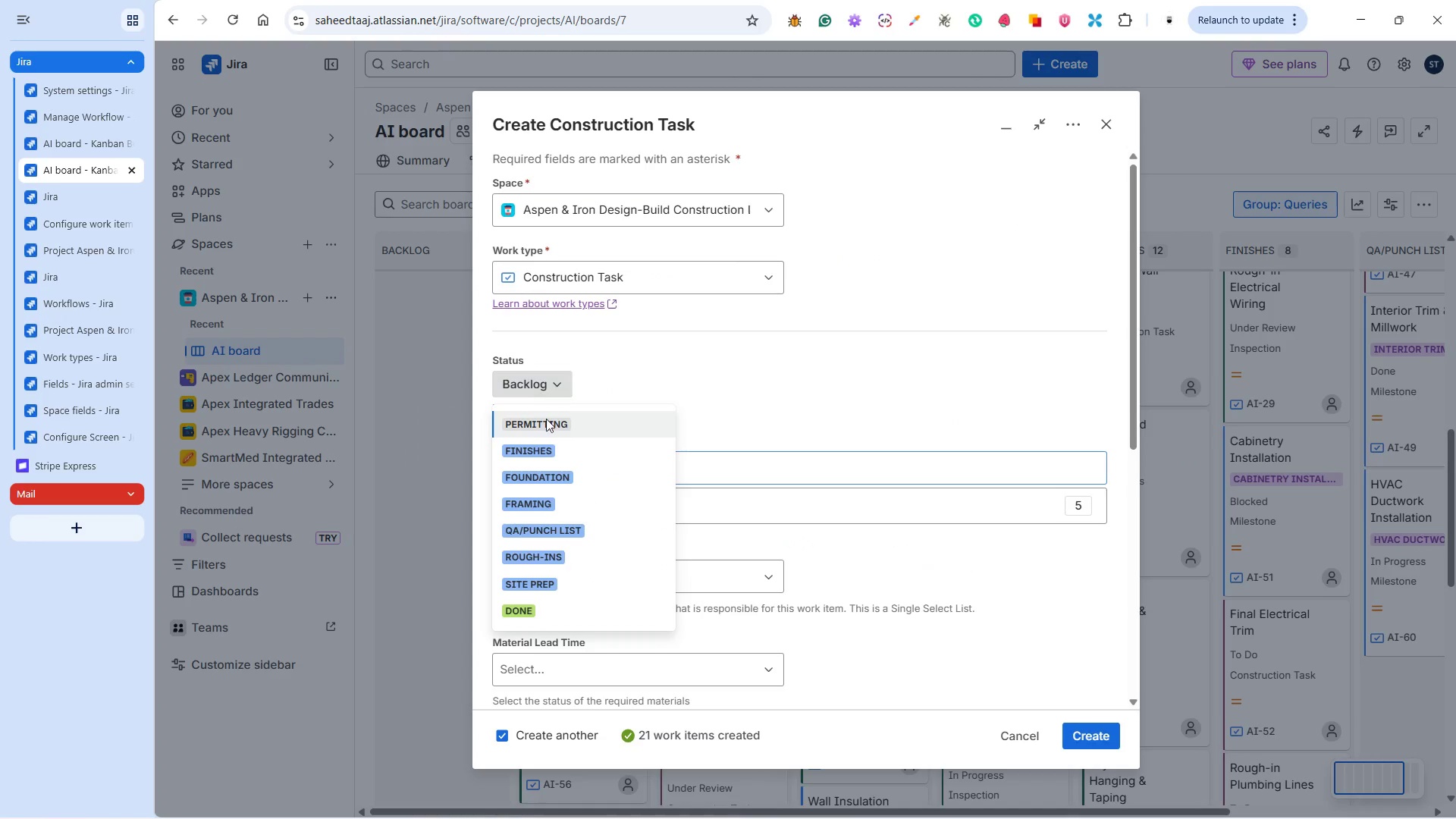 
left_click([541, 414])
 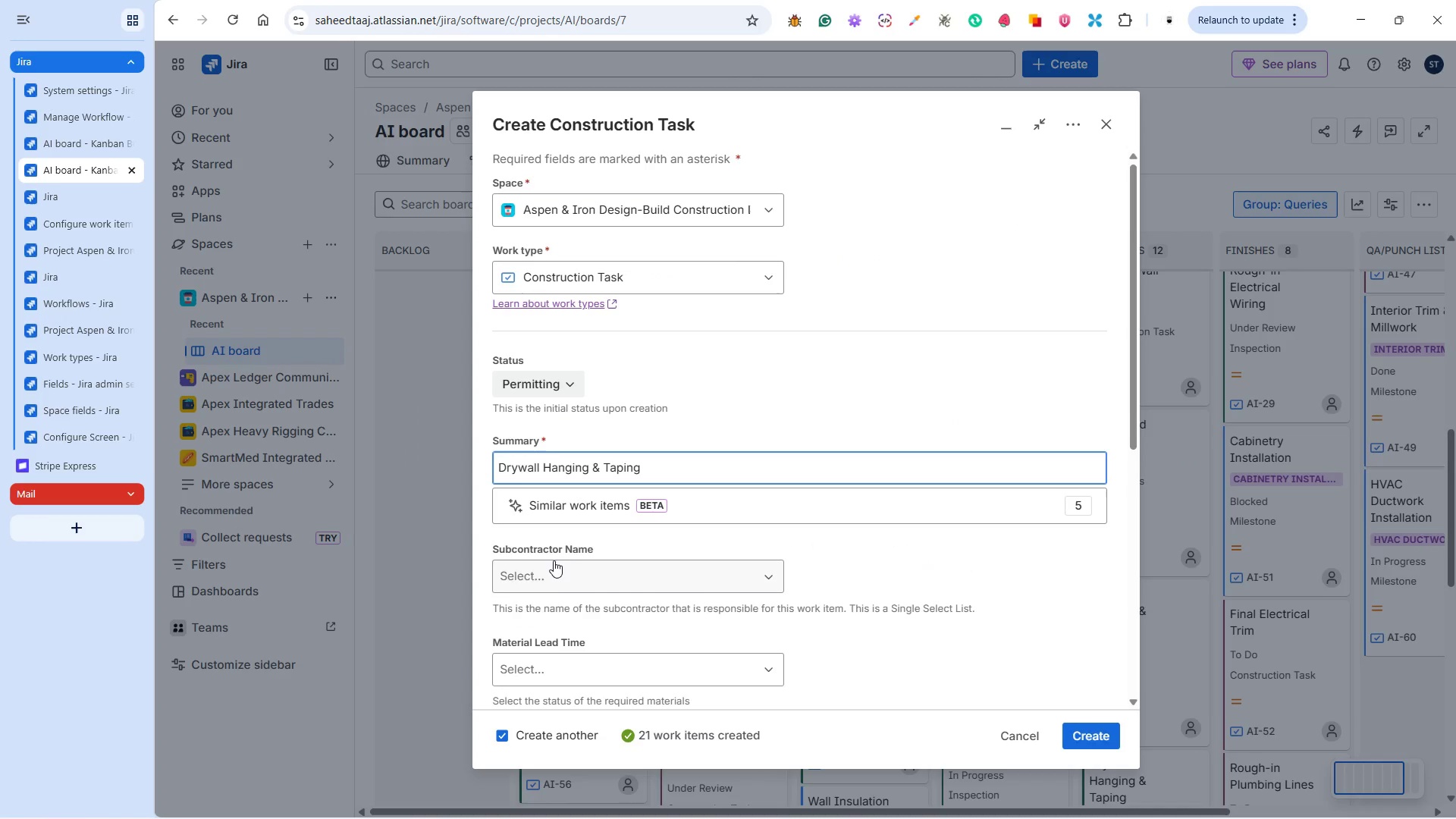 
left_click([551, 571])
 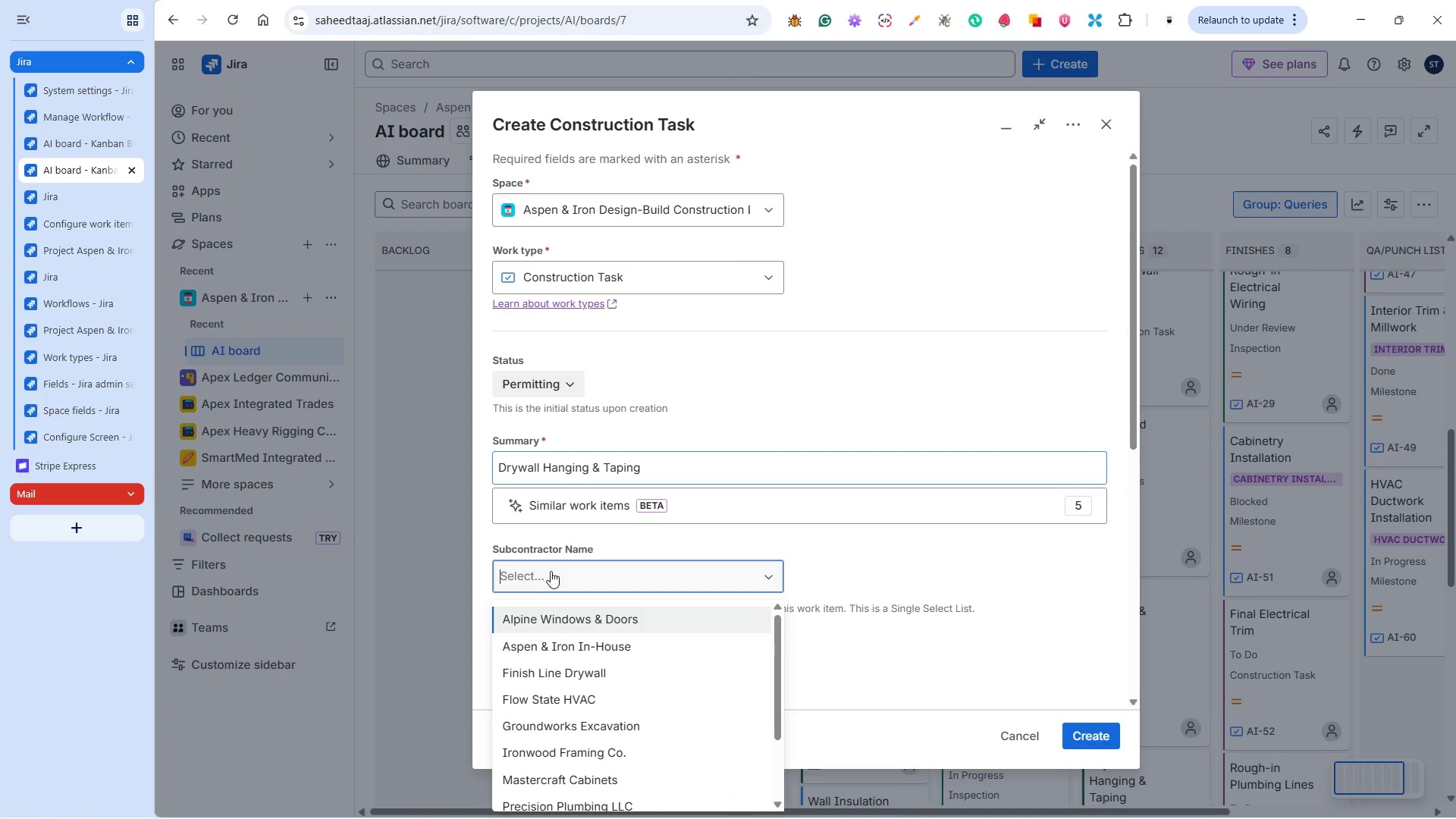 
key(Control+V)
 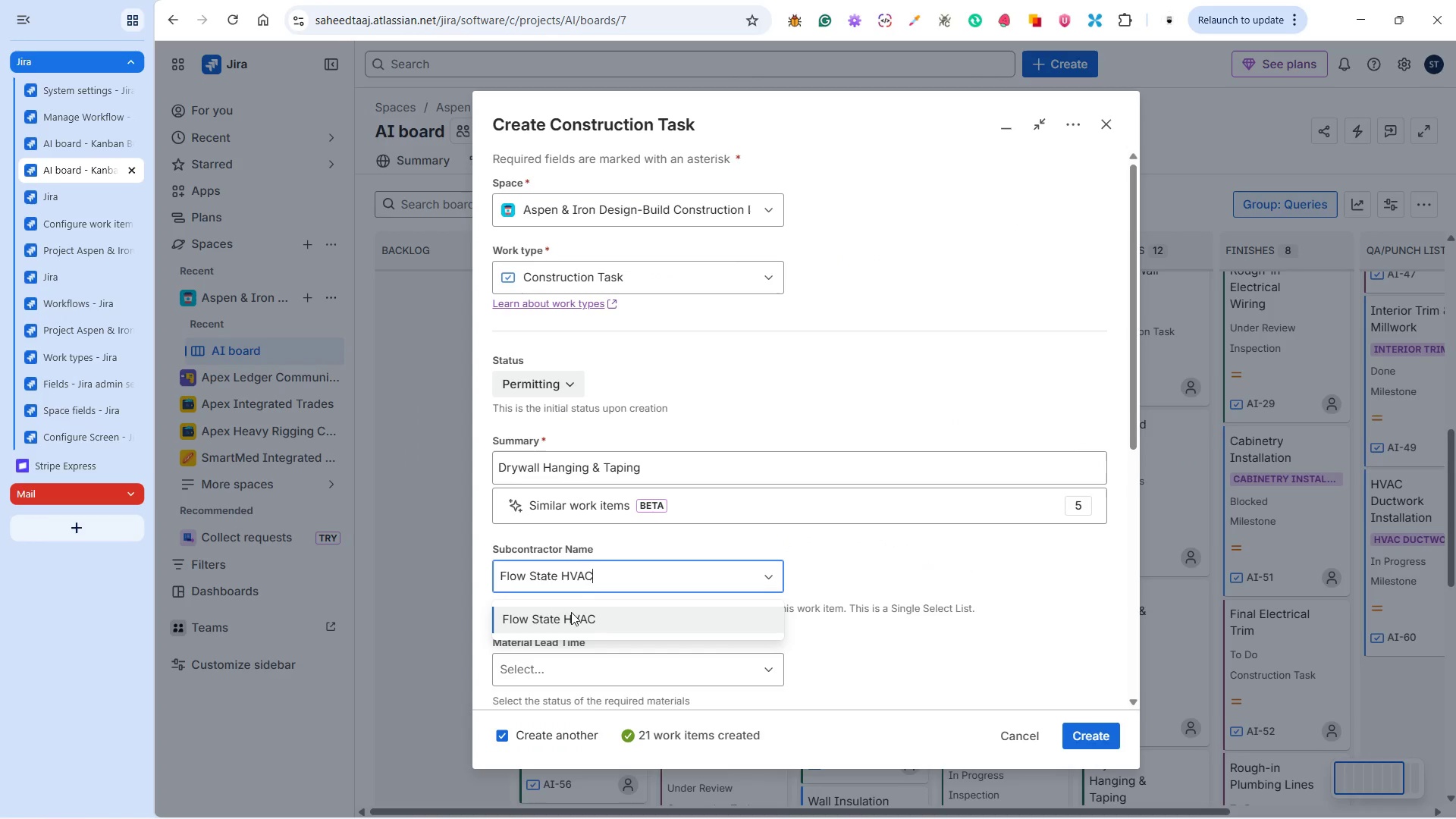 
left_click([570, 615])
 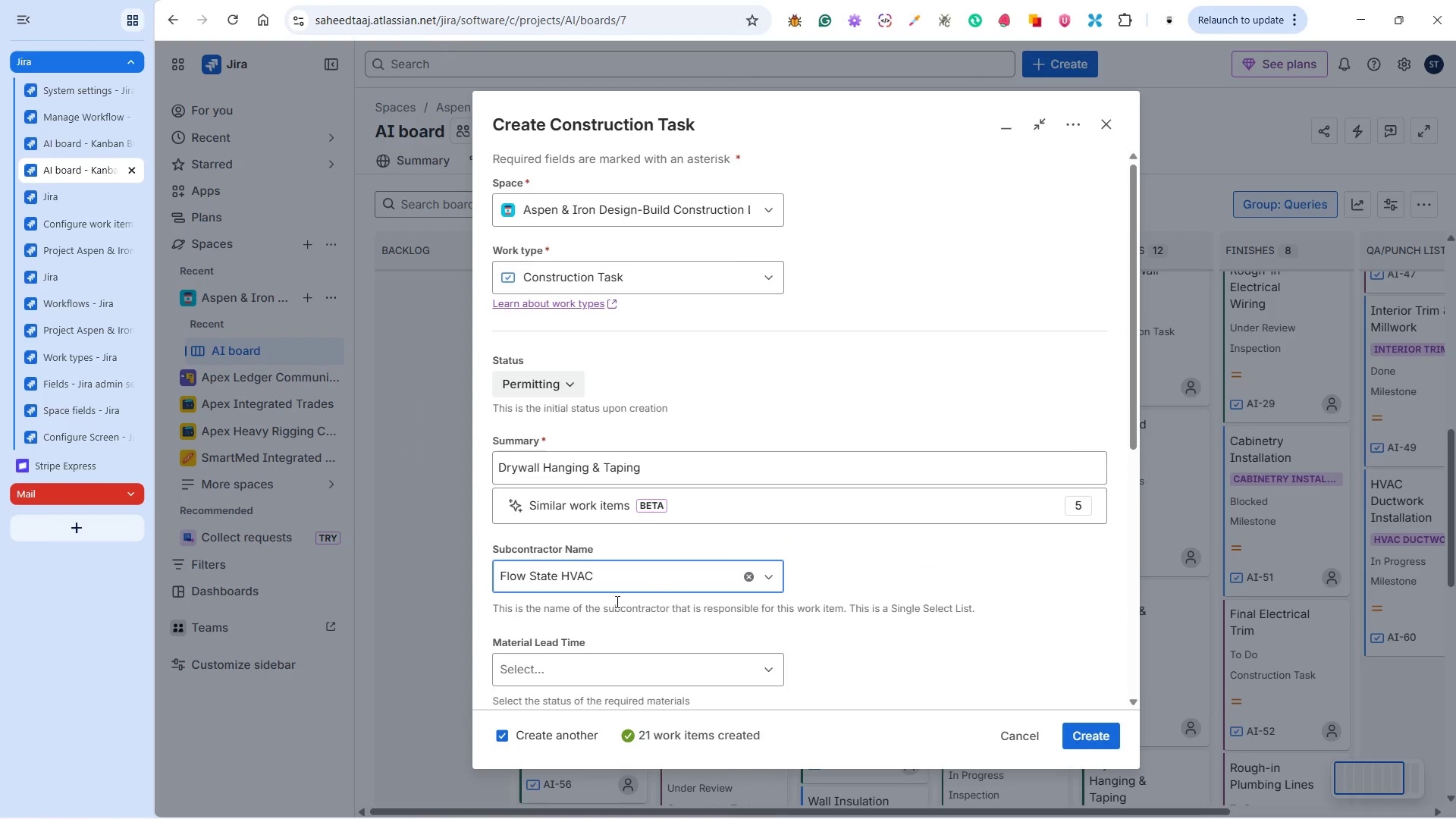 
scroll: coordinate [630, 560], scroll_direction: down, amount: 19.0
 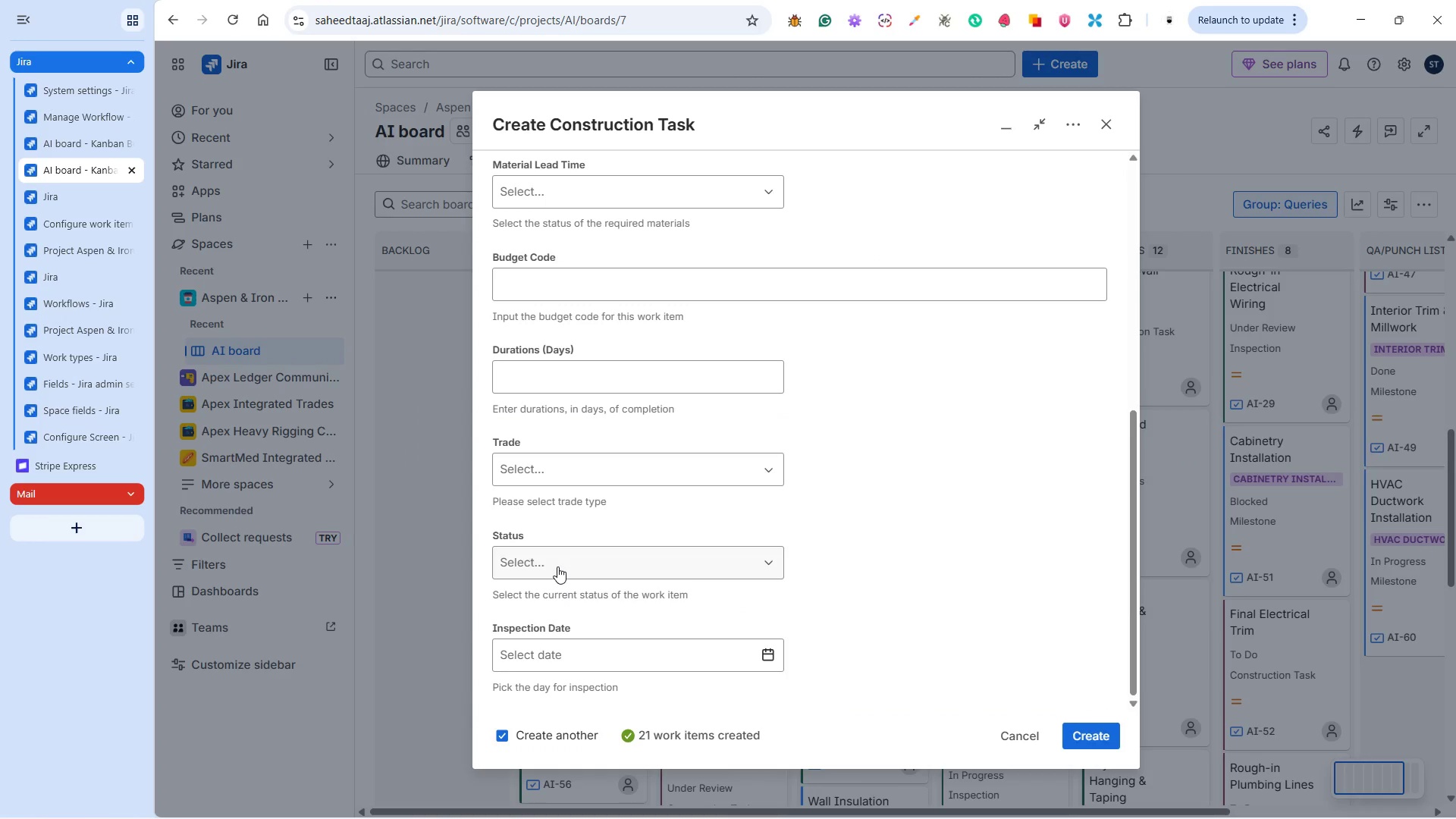 
left_click([557, 562])
 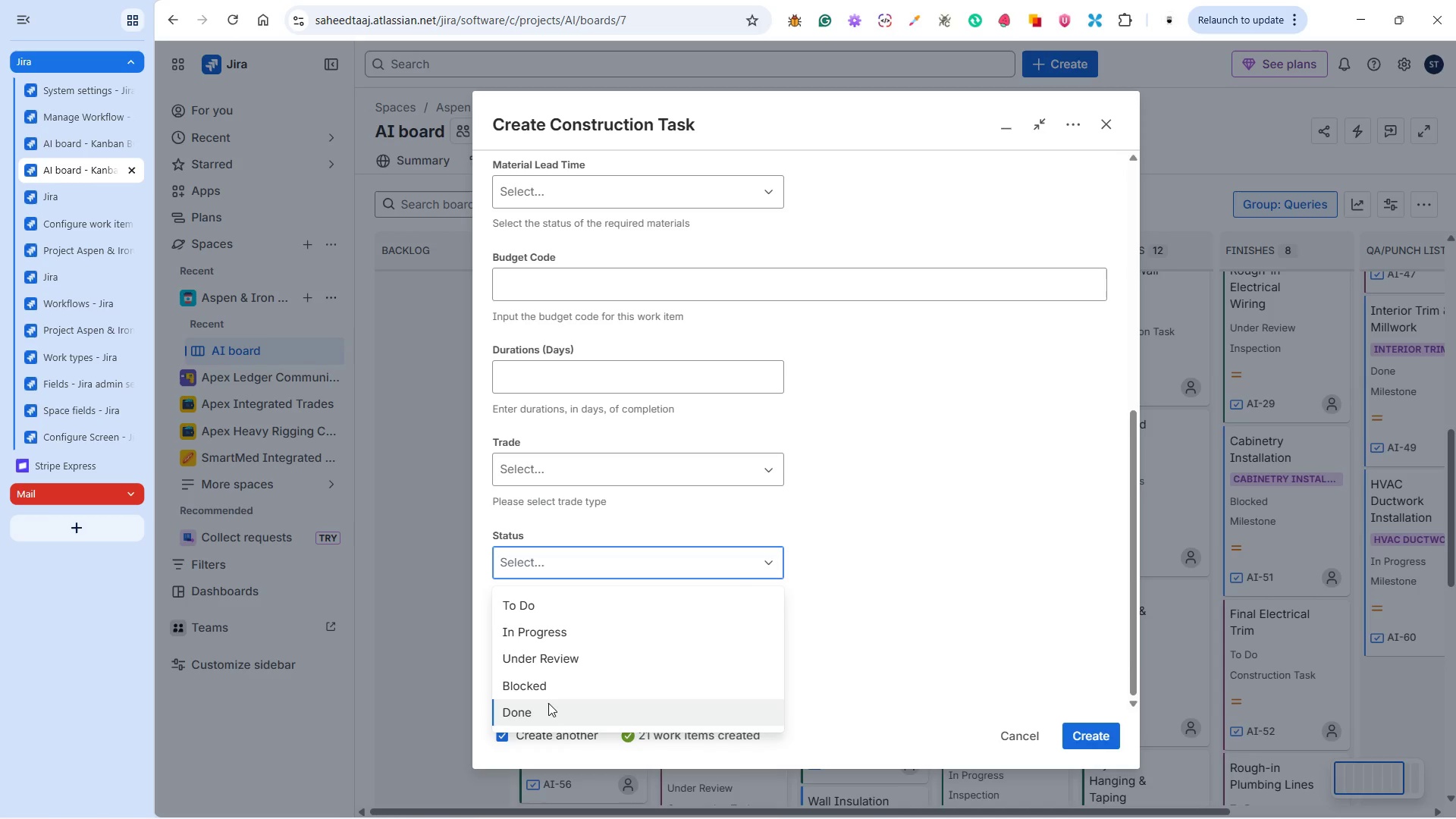 
left_click([548, 706])
 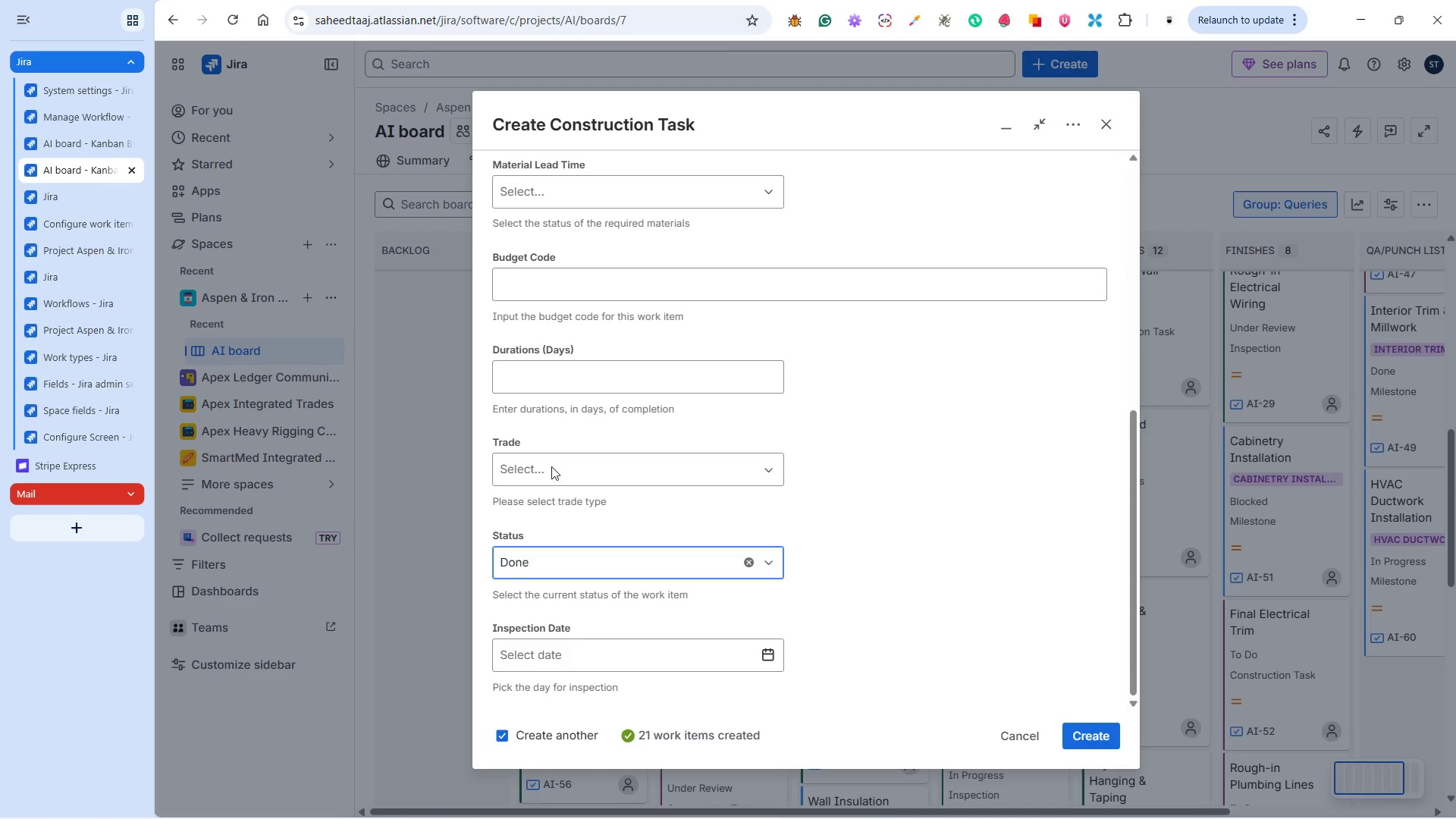 
left_click([551, 464])
 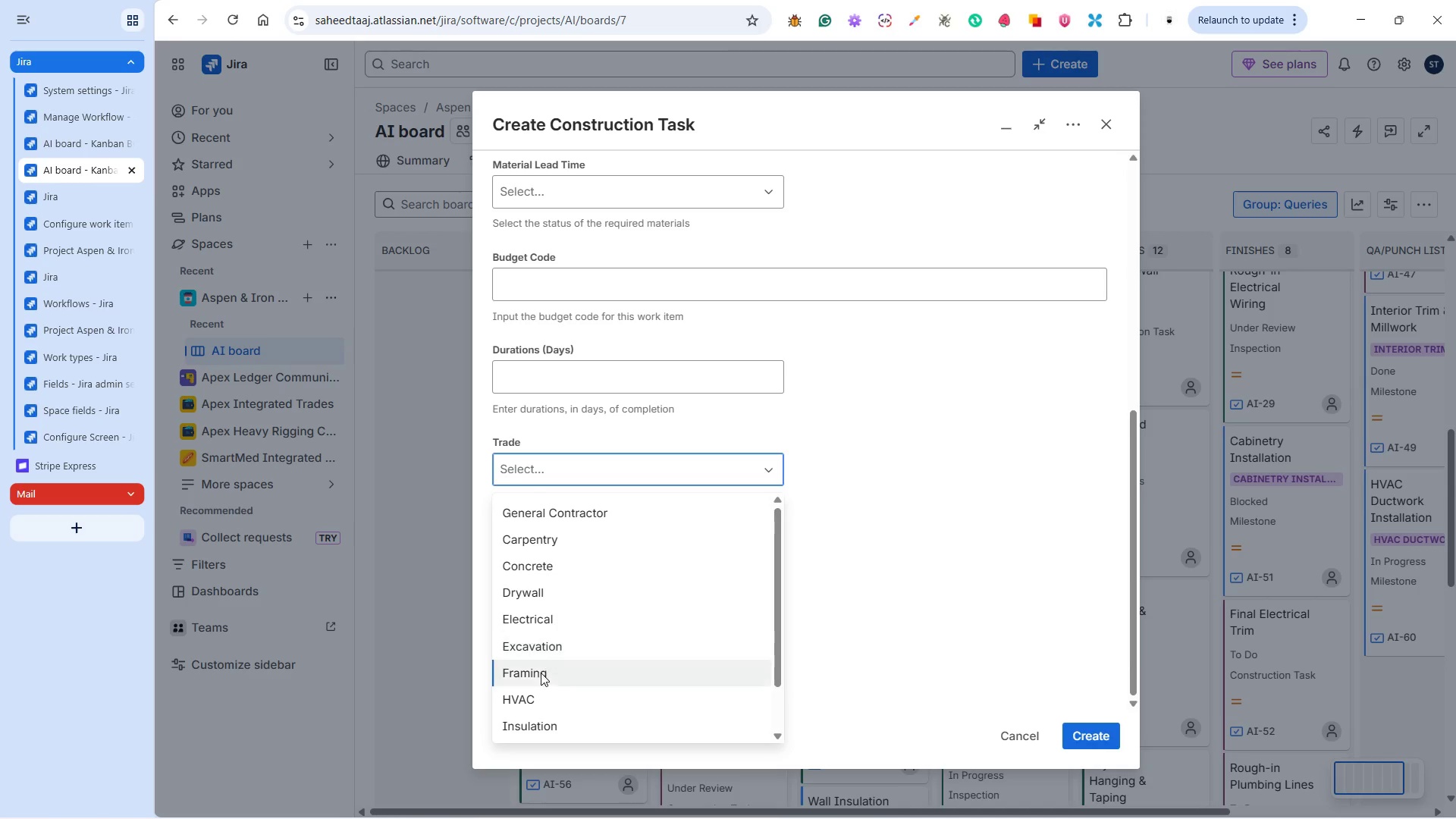 
left_click([517, 704])
 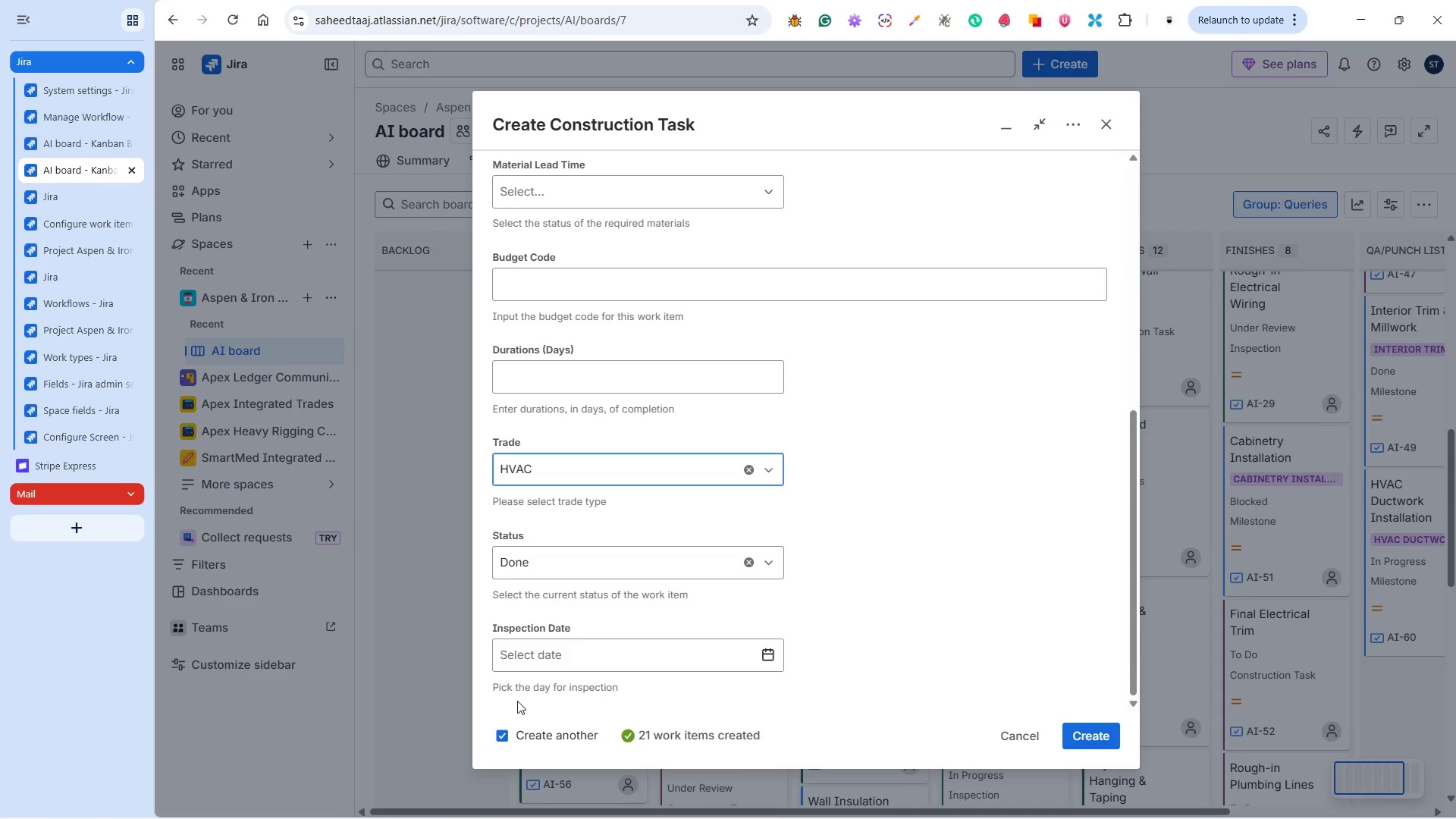 
key(Alt+Tab)
 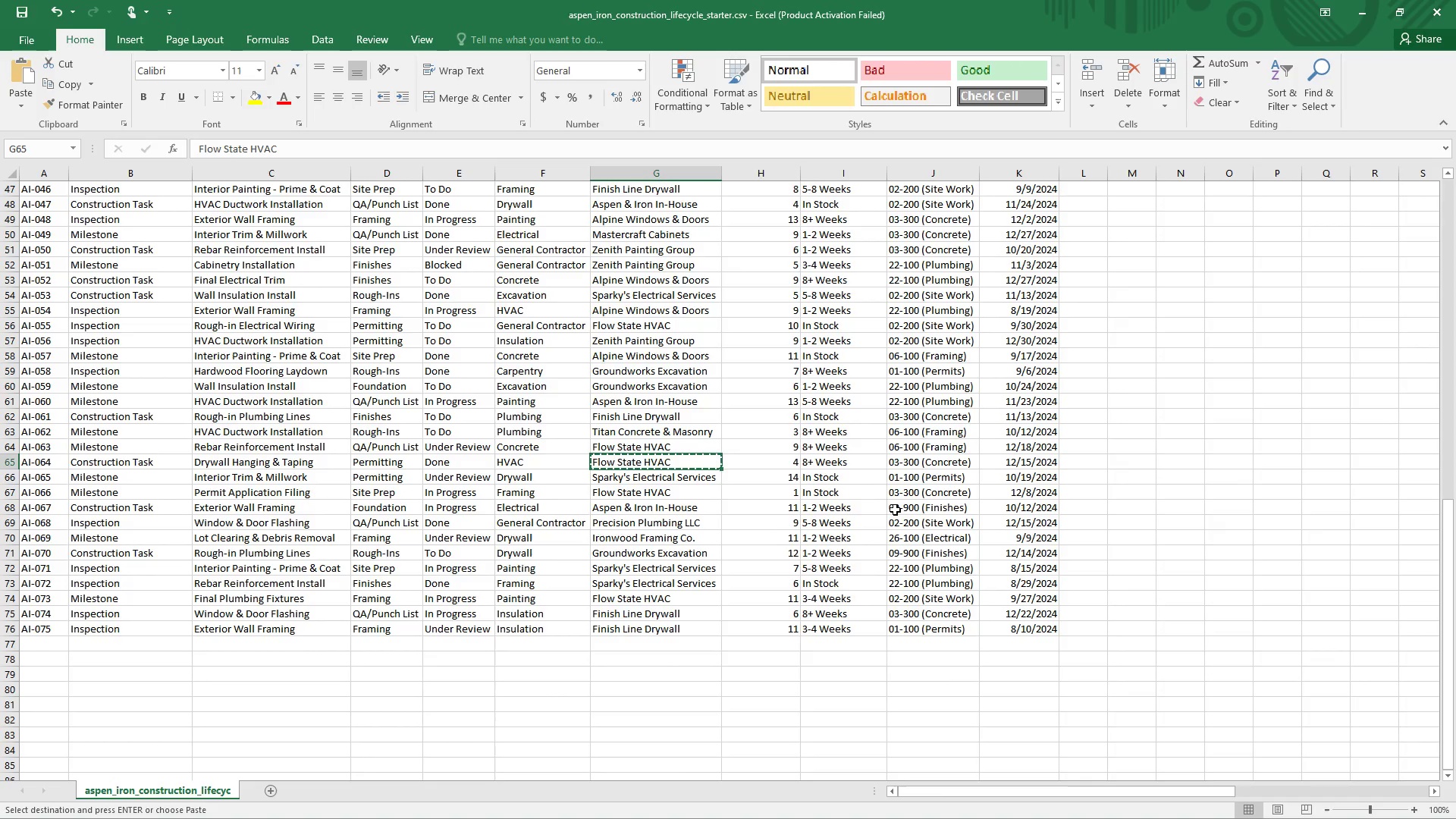 
left_click([926, 465])
 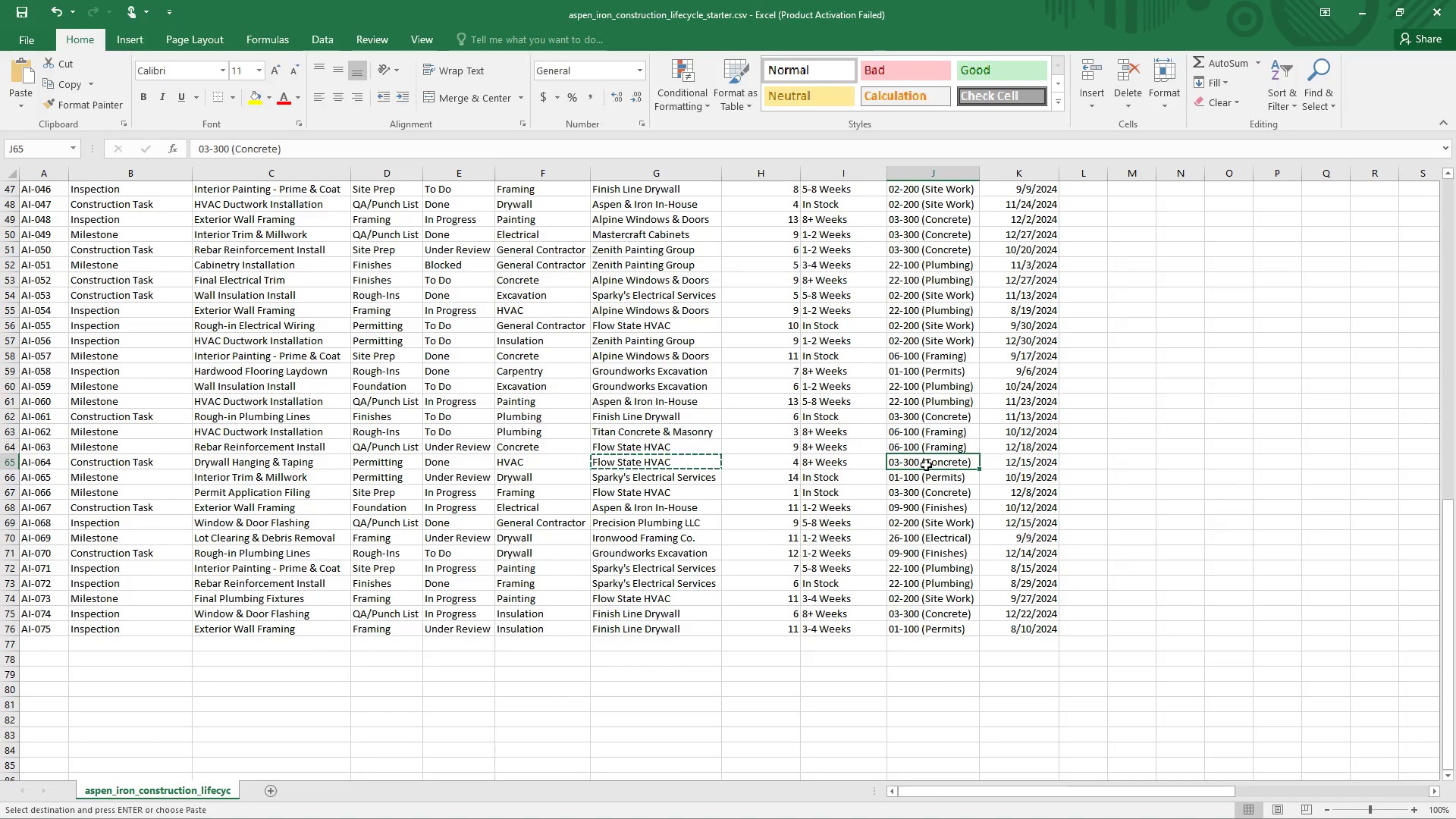 
key(Control+C)
 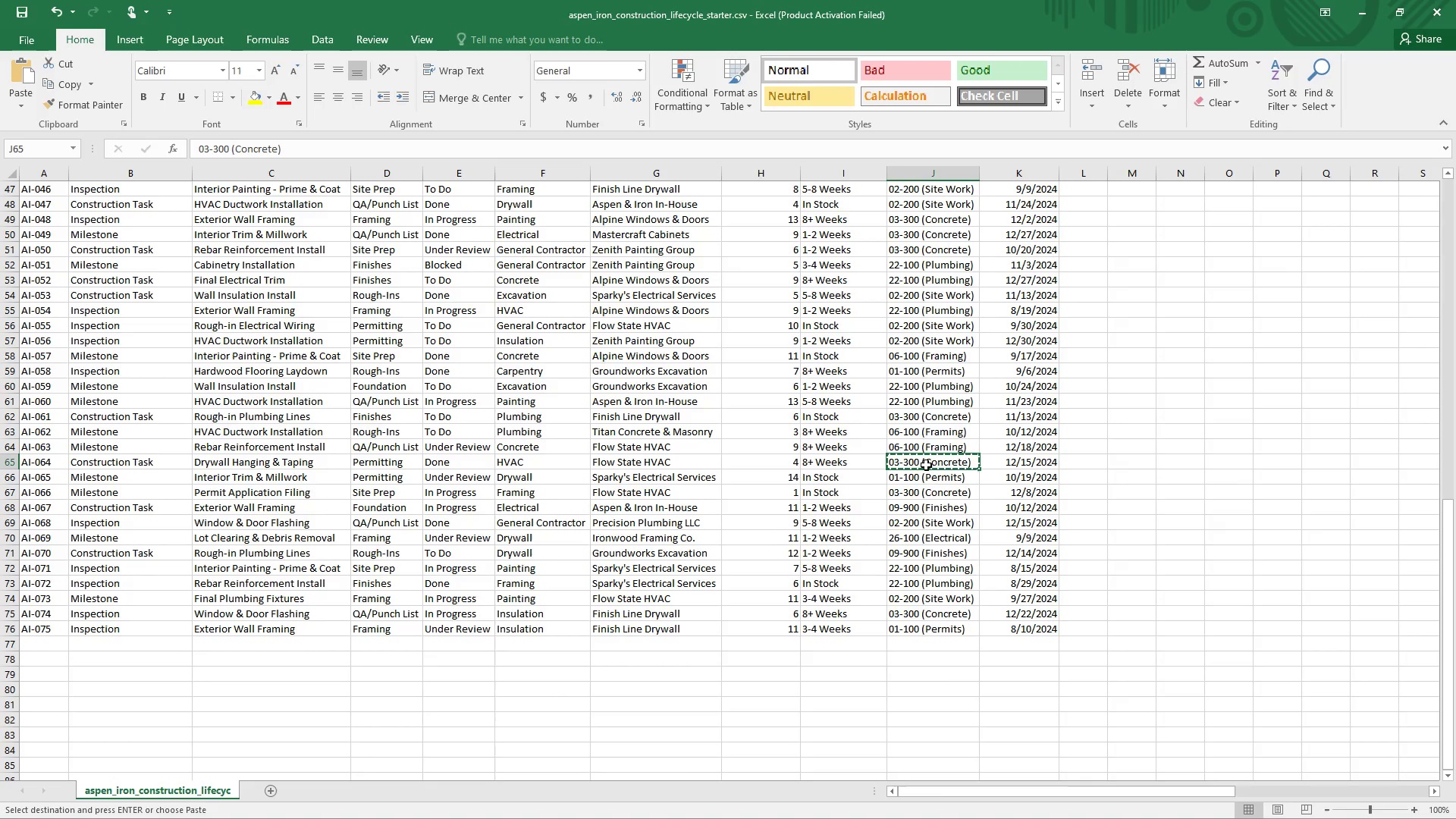 
key(Alt+AltLeft)
 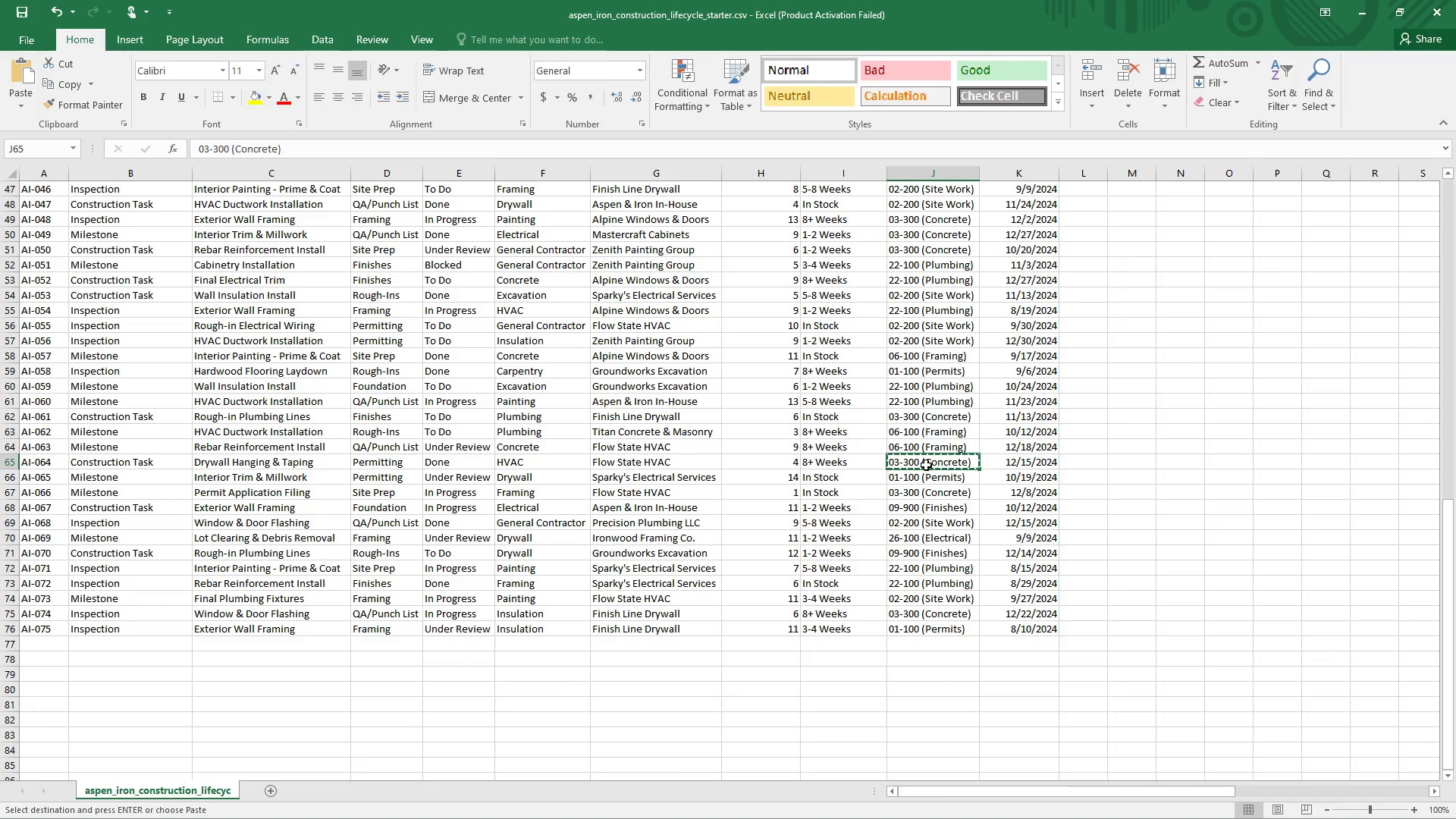 
key(Alt+Tab)
 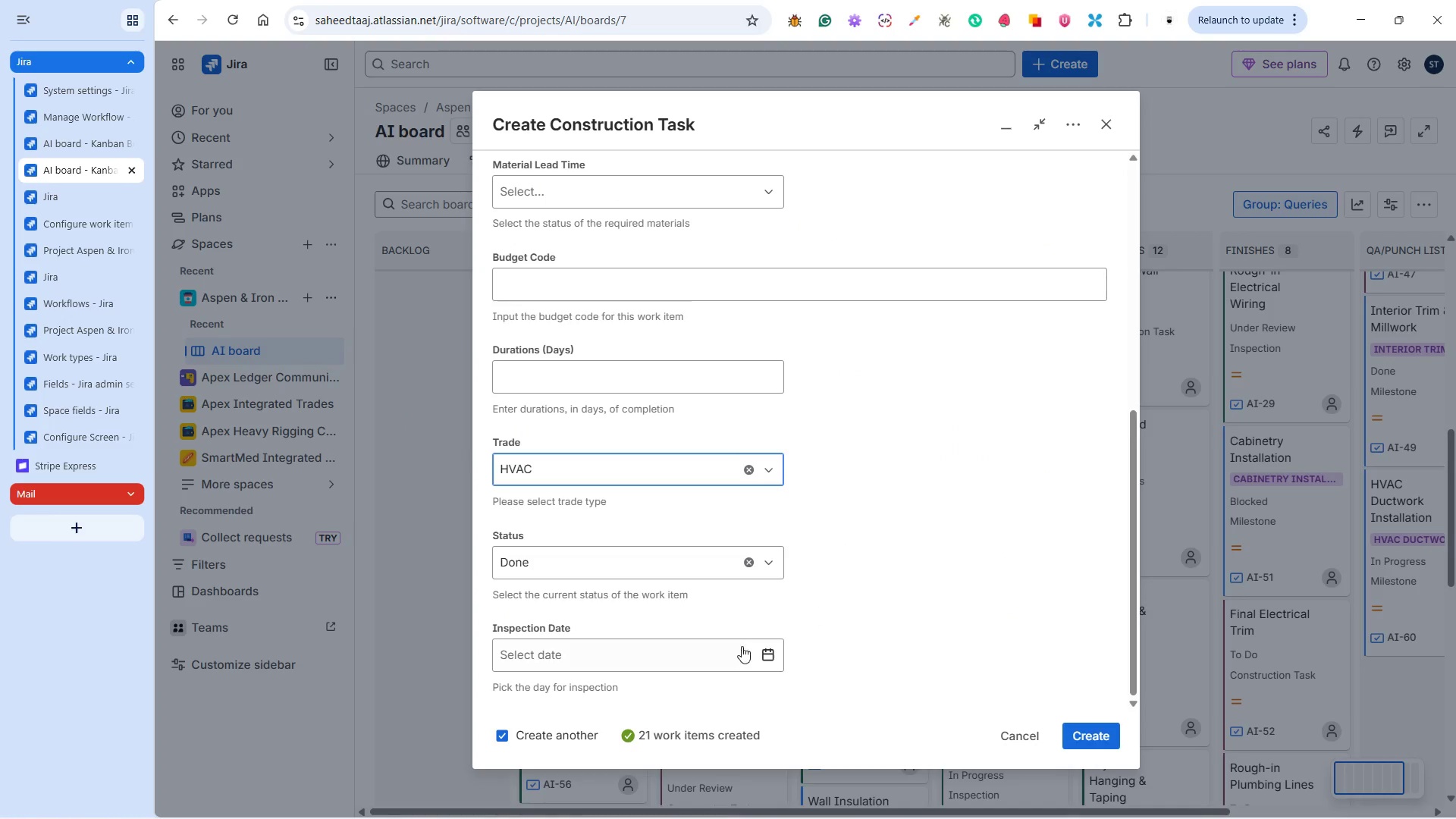 
scroll: coordinate [746, 645], scroll_direction: down, amount: 3.0
 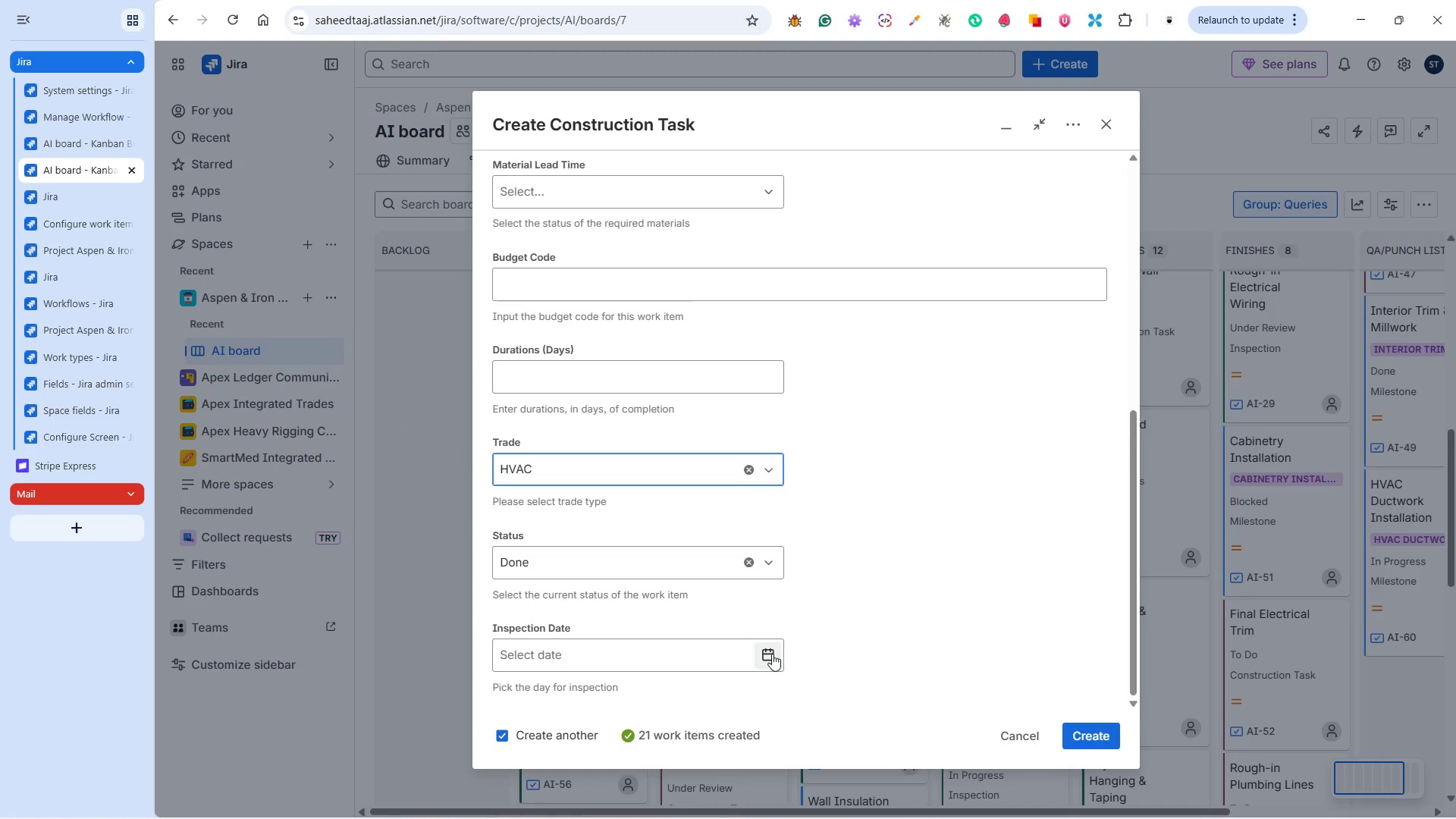 
left_click([772, 654])
 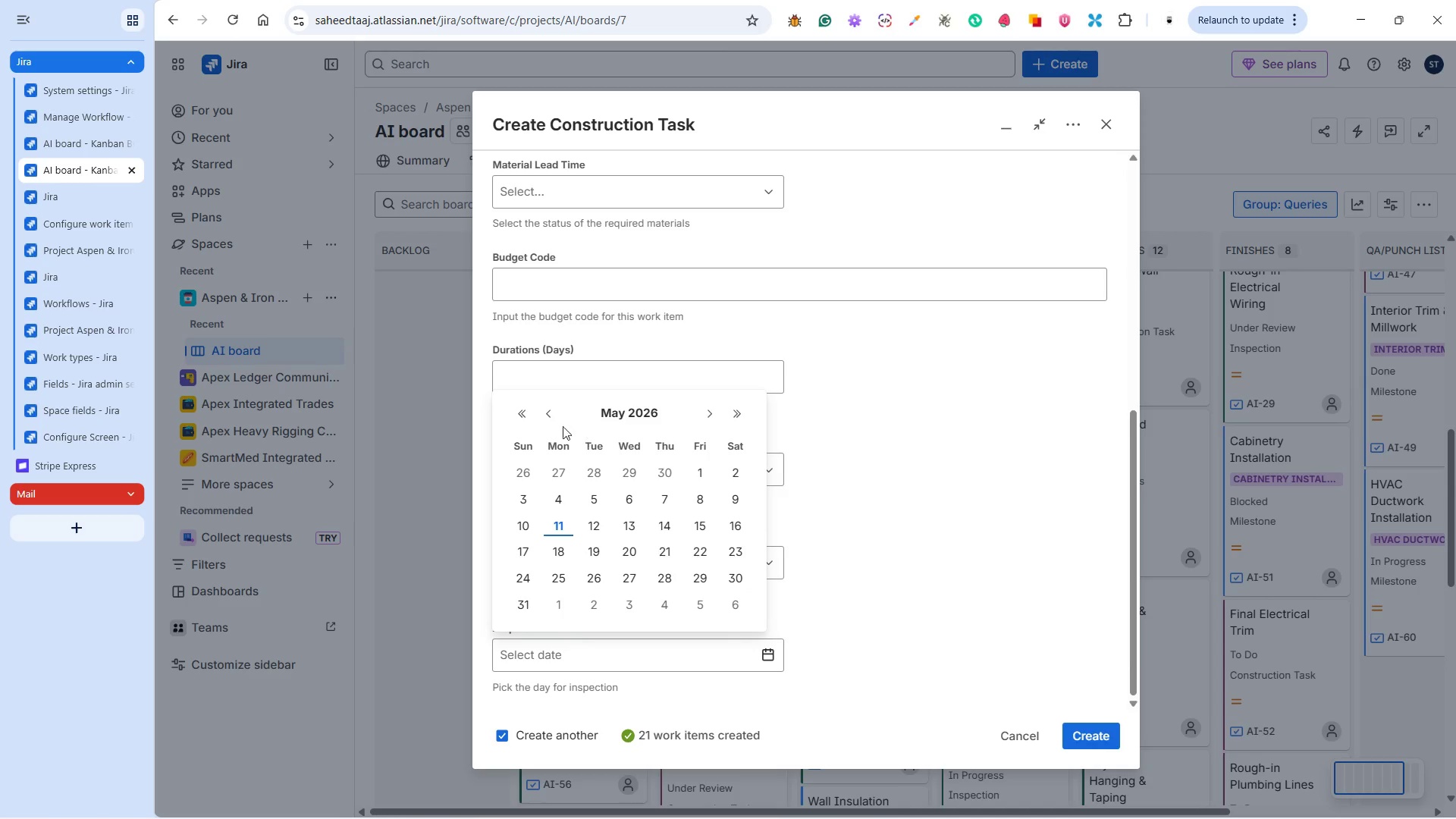 
left_click([526, 410])
 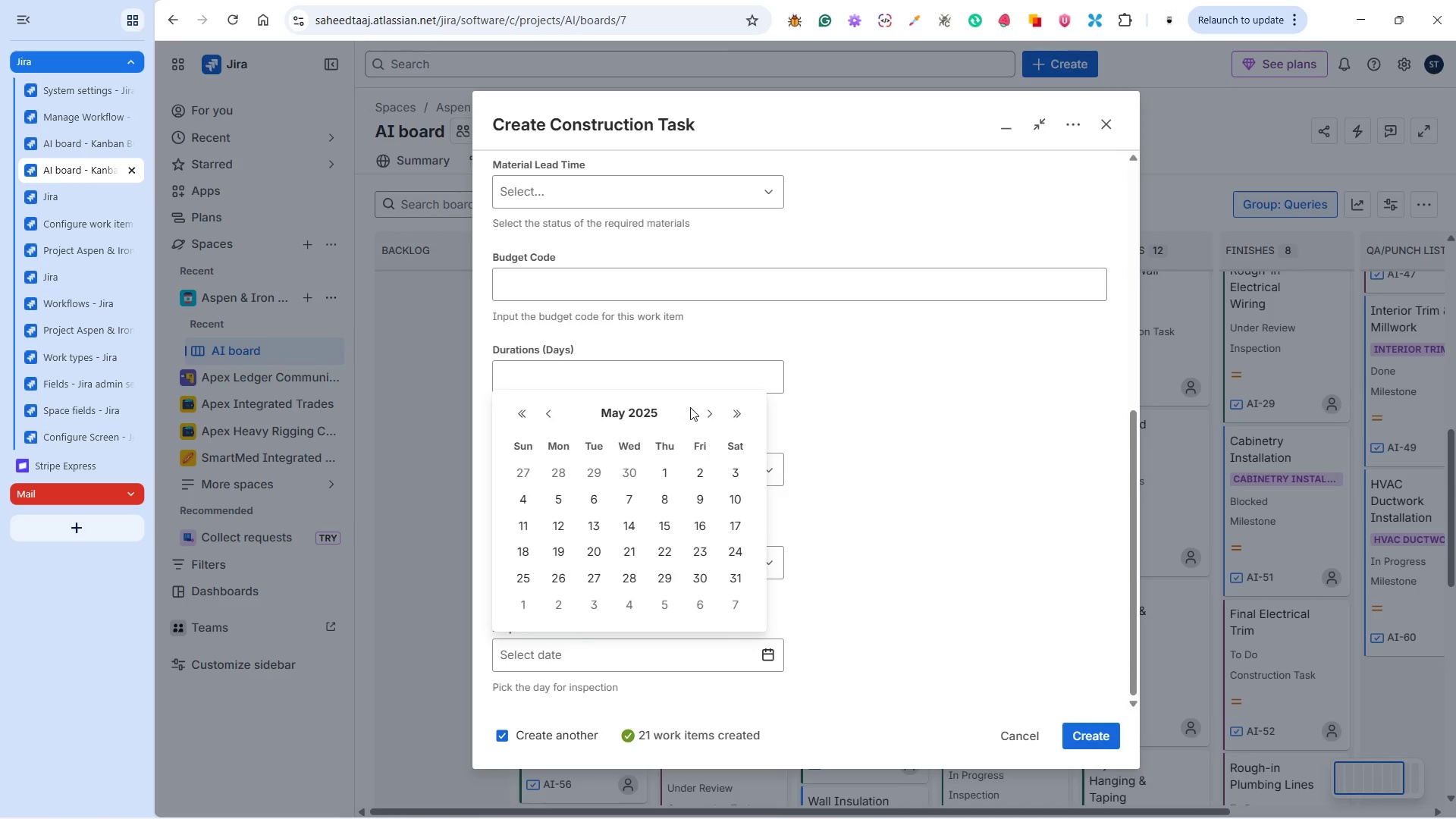 
left_click_drag(start_coordinate=[704, 406], to_coordinate=[709, 408])
 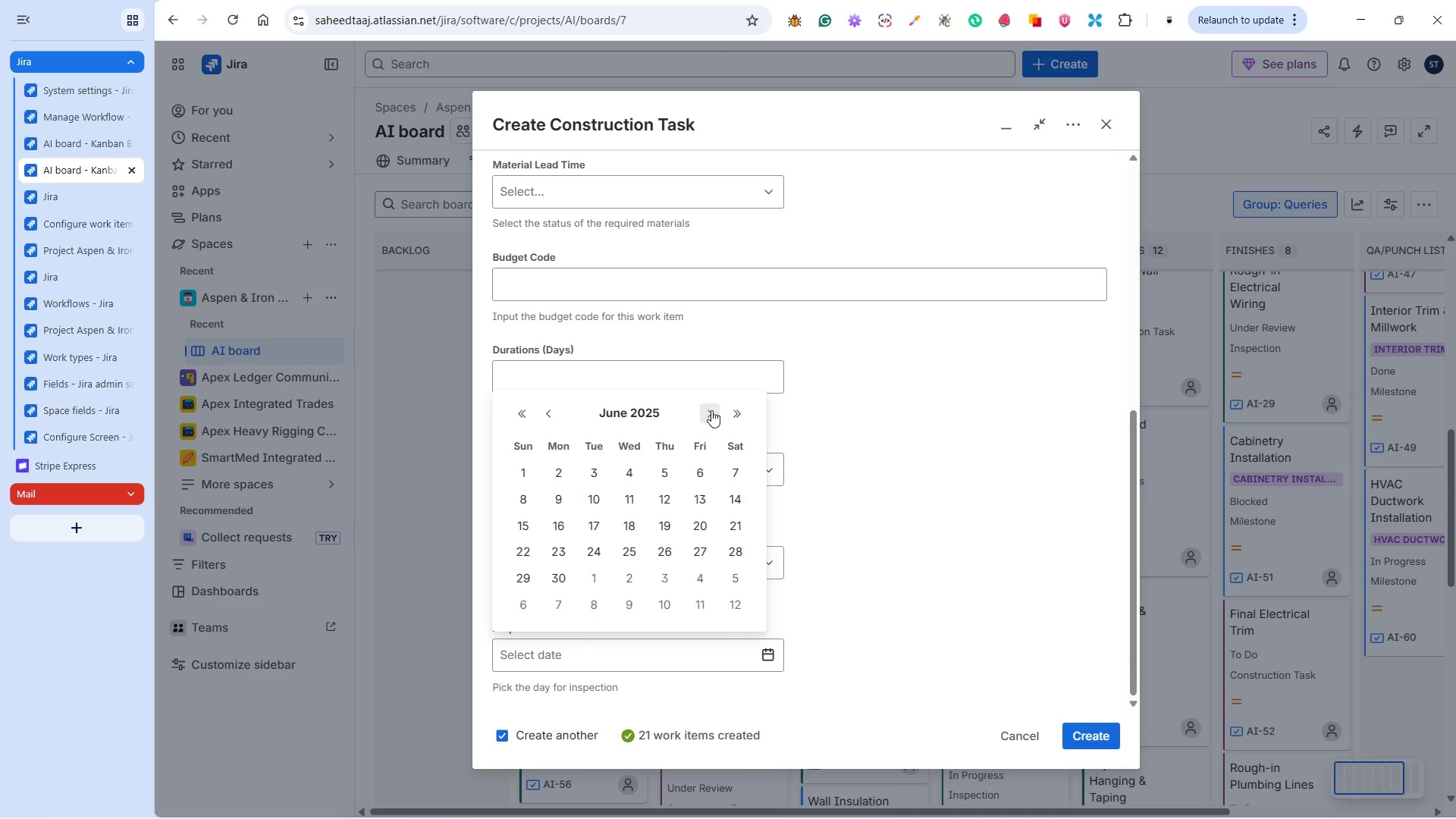 
double_click([711, 410])
 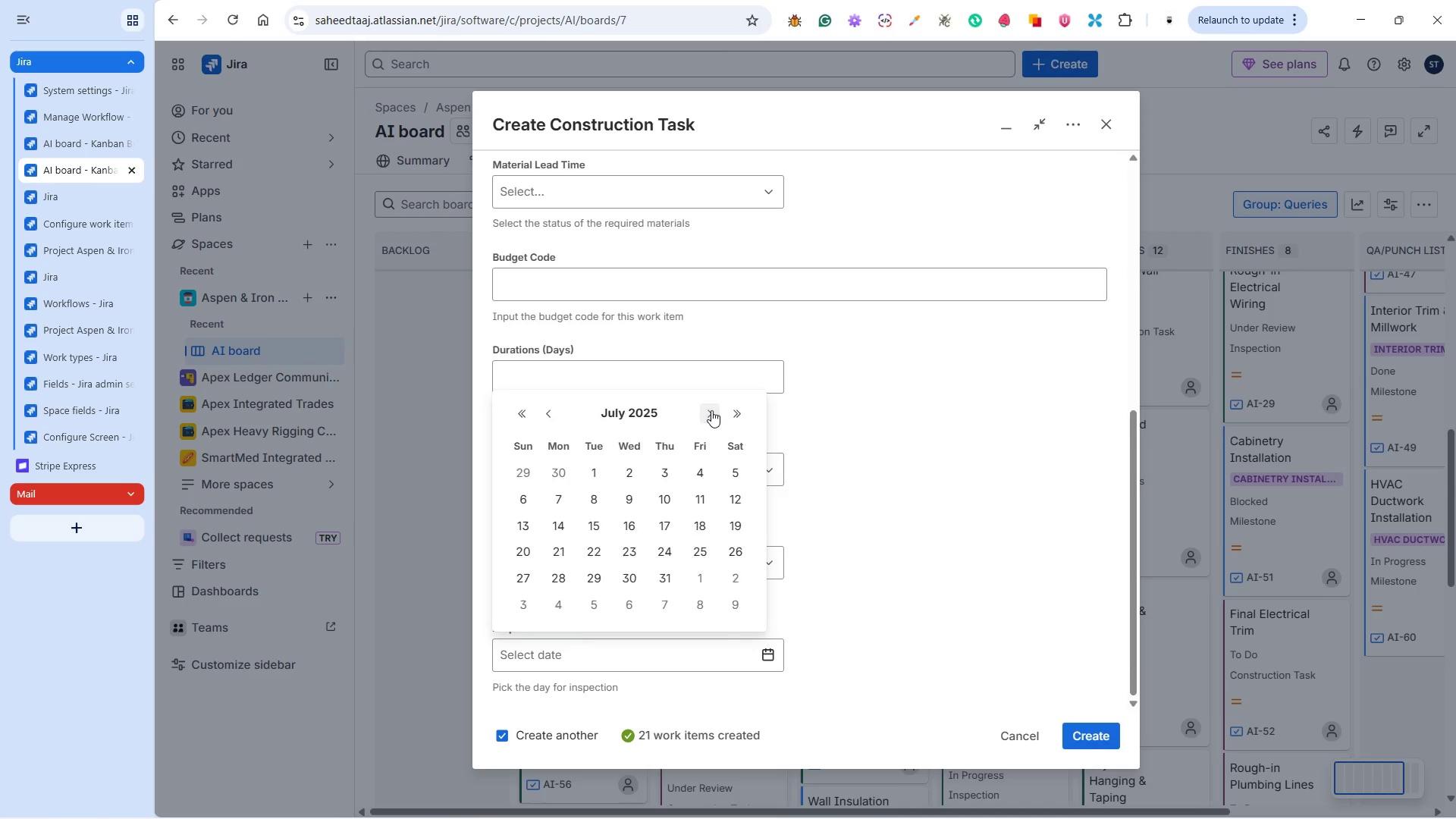 
triple_click([711, 410])
 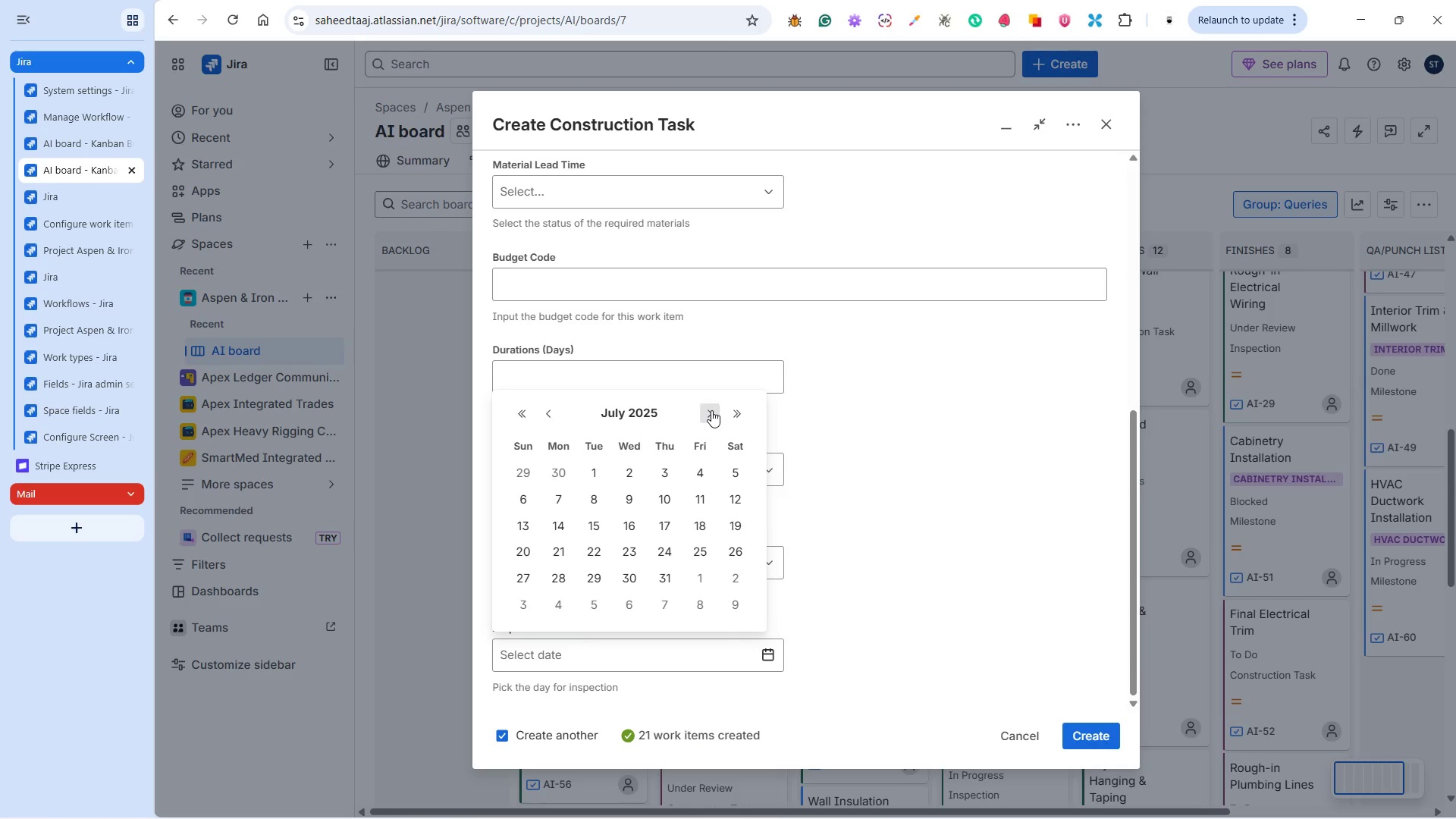 
triple_click([711, 410])
 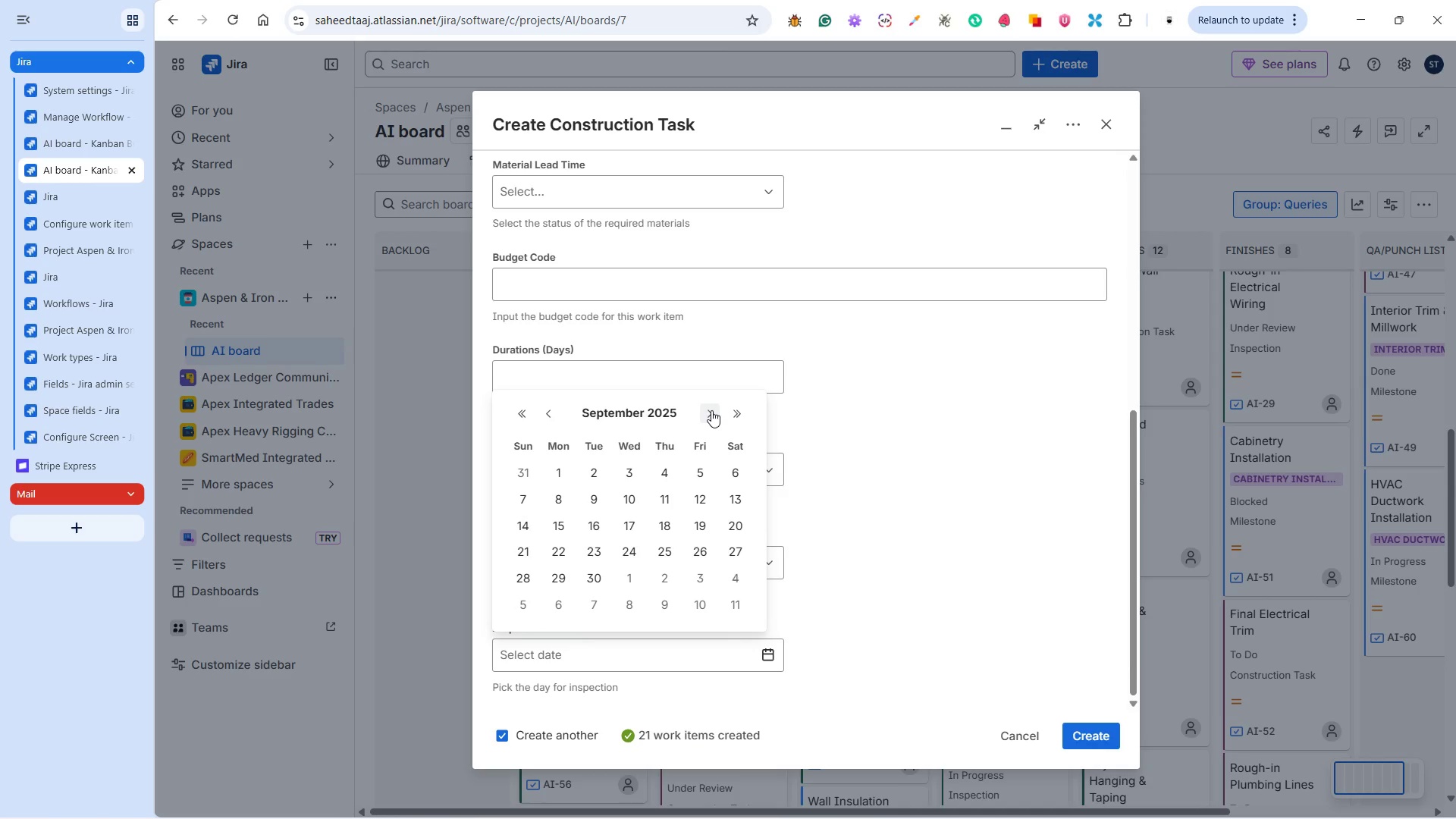 
triple_click([711, 410])
 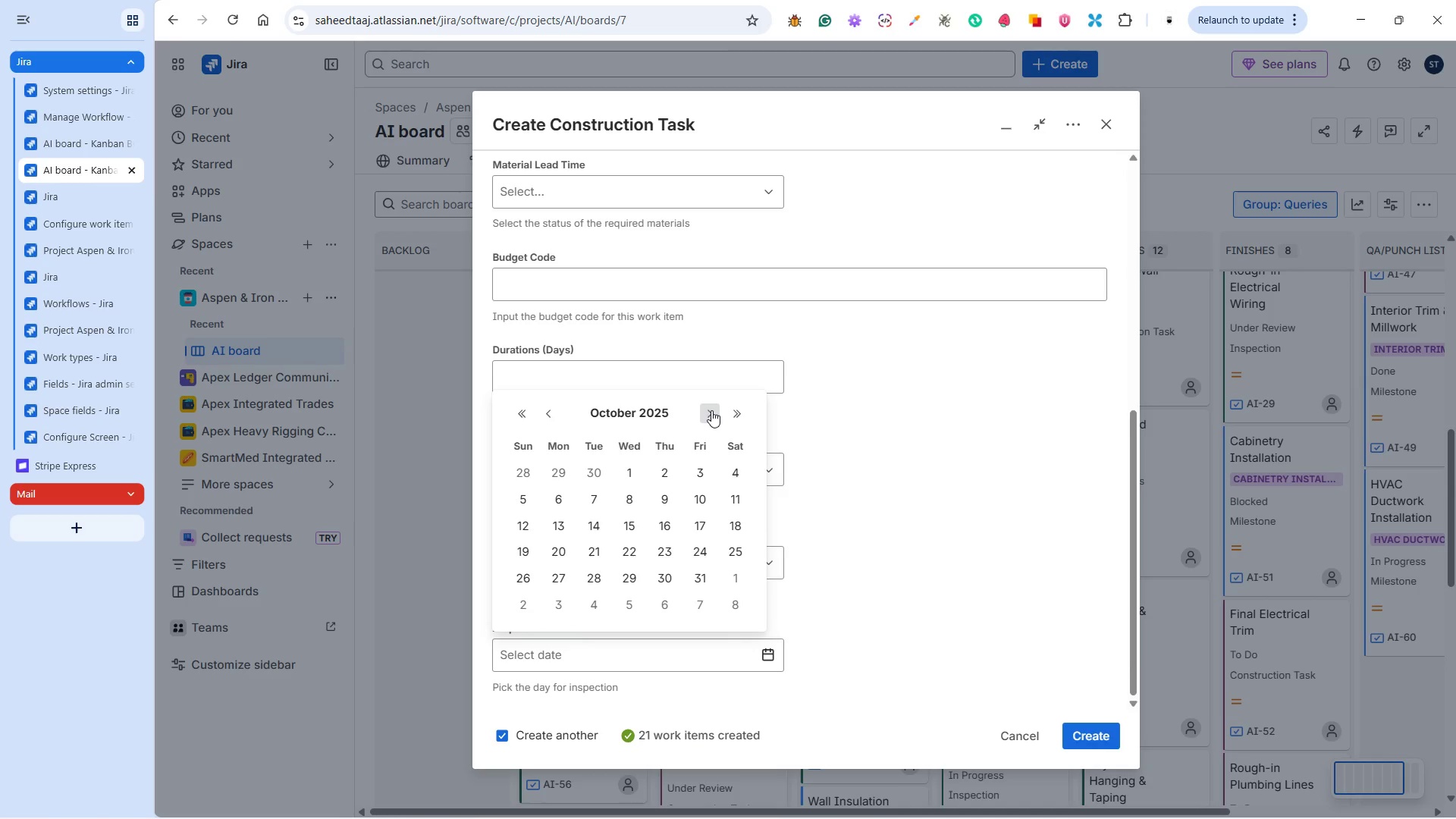 
double_click([711, 410])
 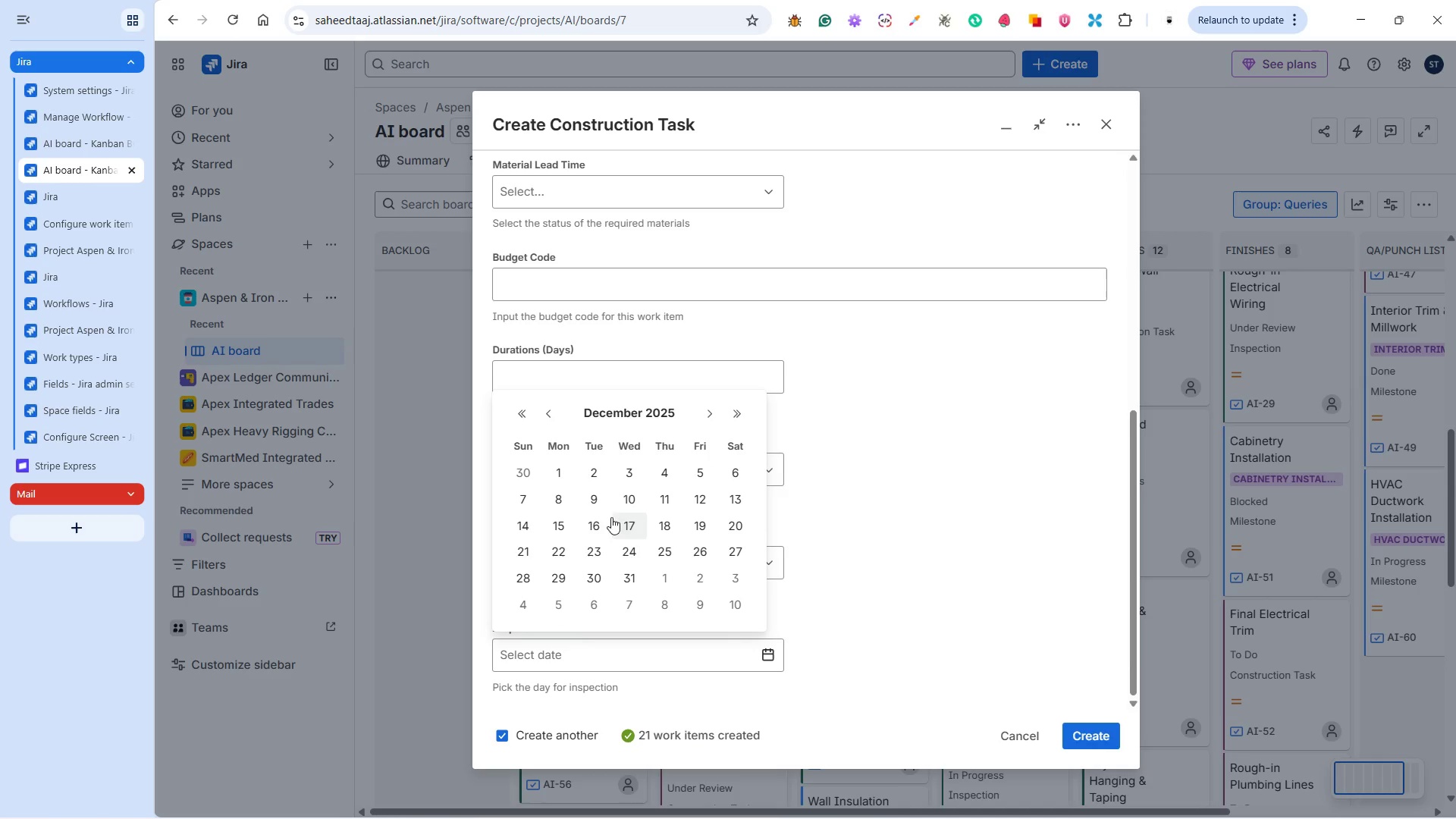 
left_click([568, 519])
 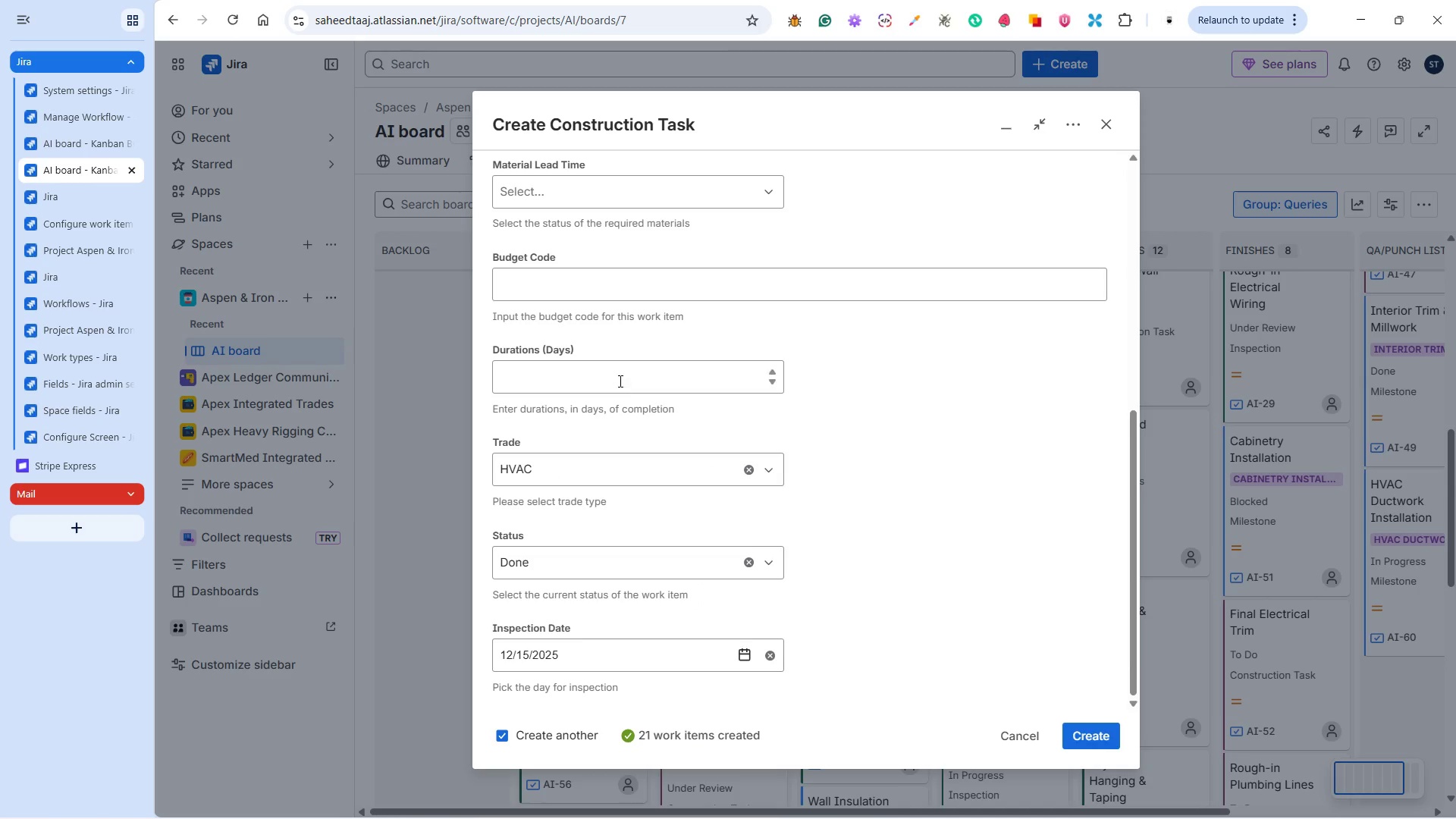 
left_click([619, 381])
 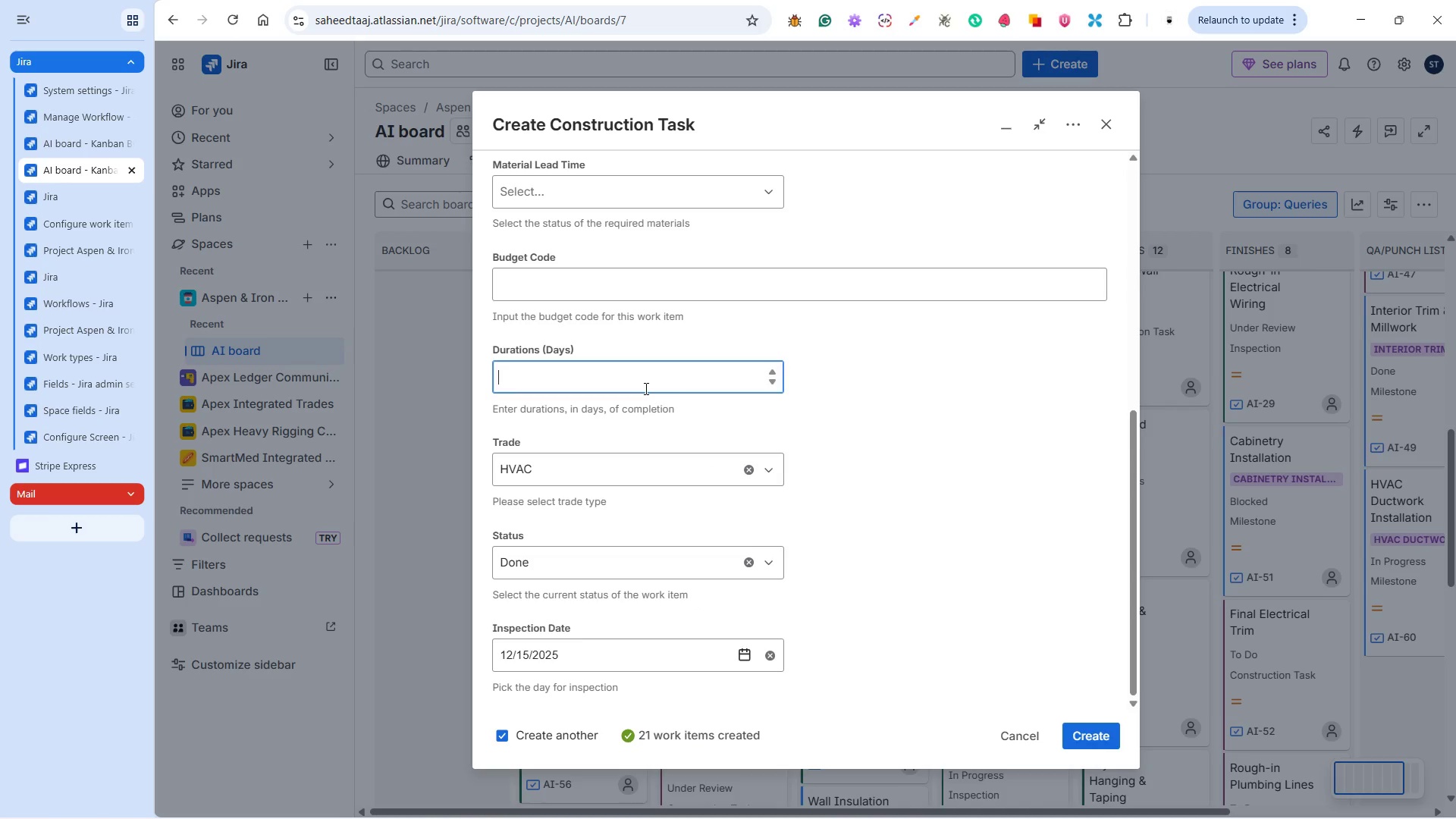 
key(4)
 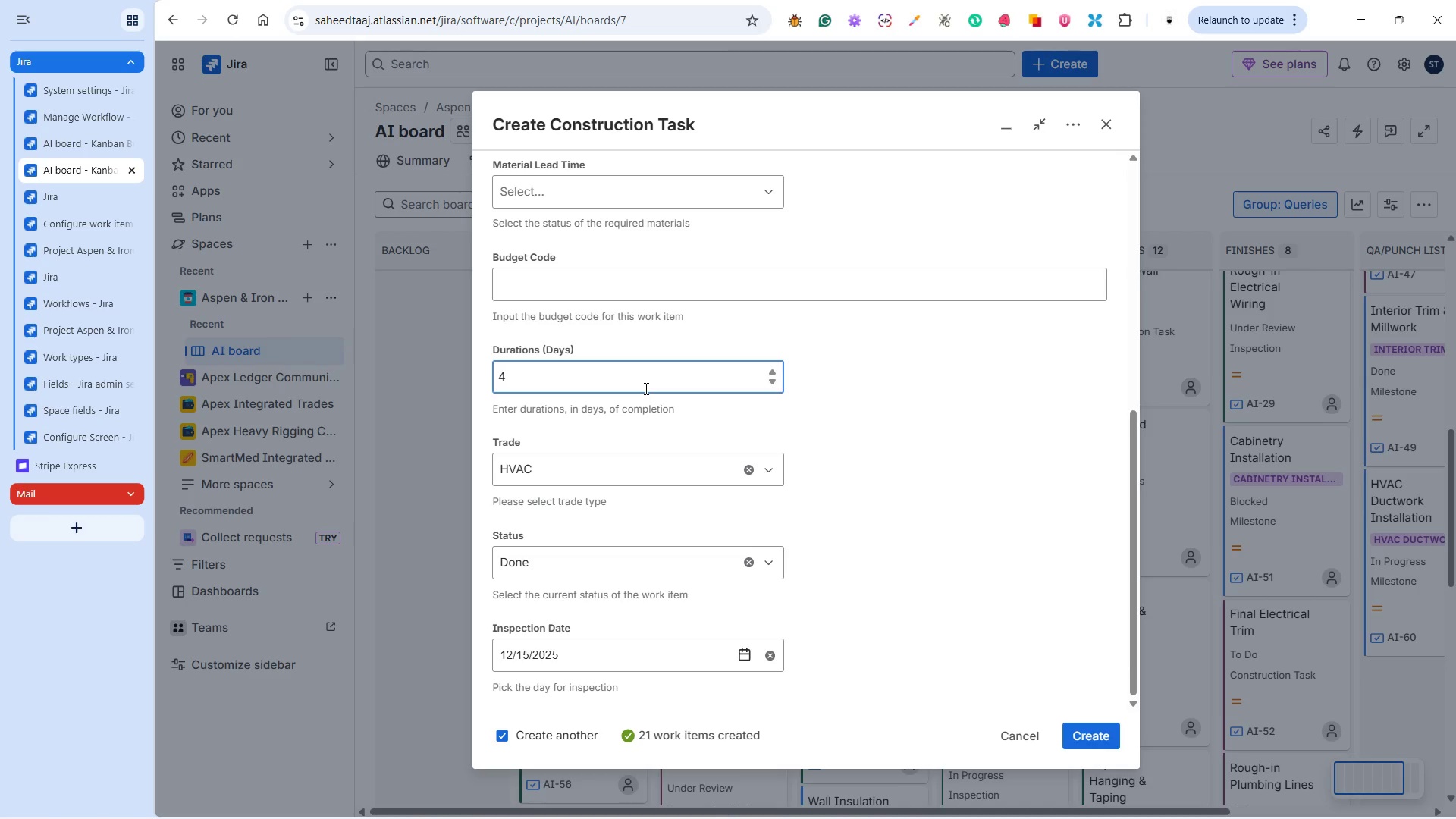 
key(Alt+Tab)
 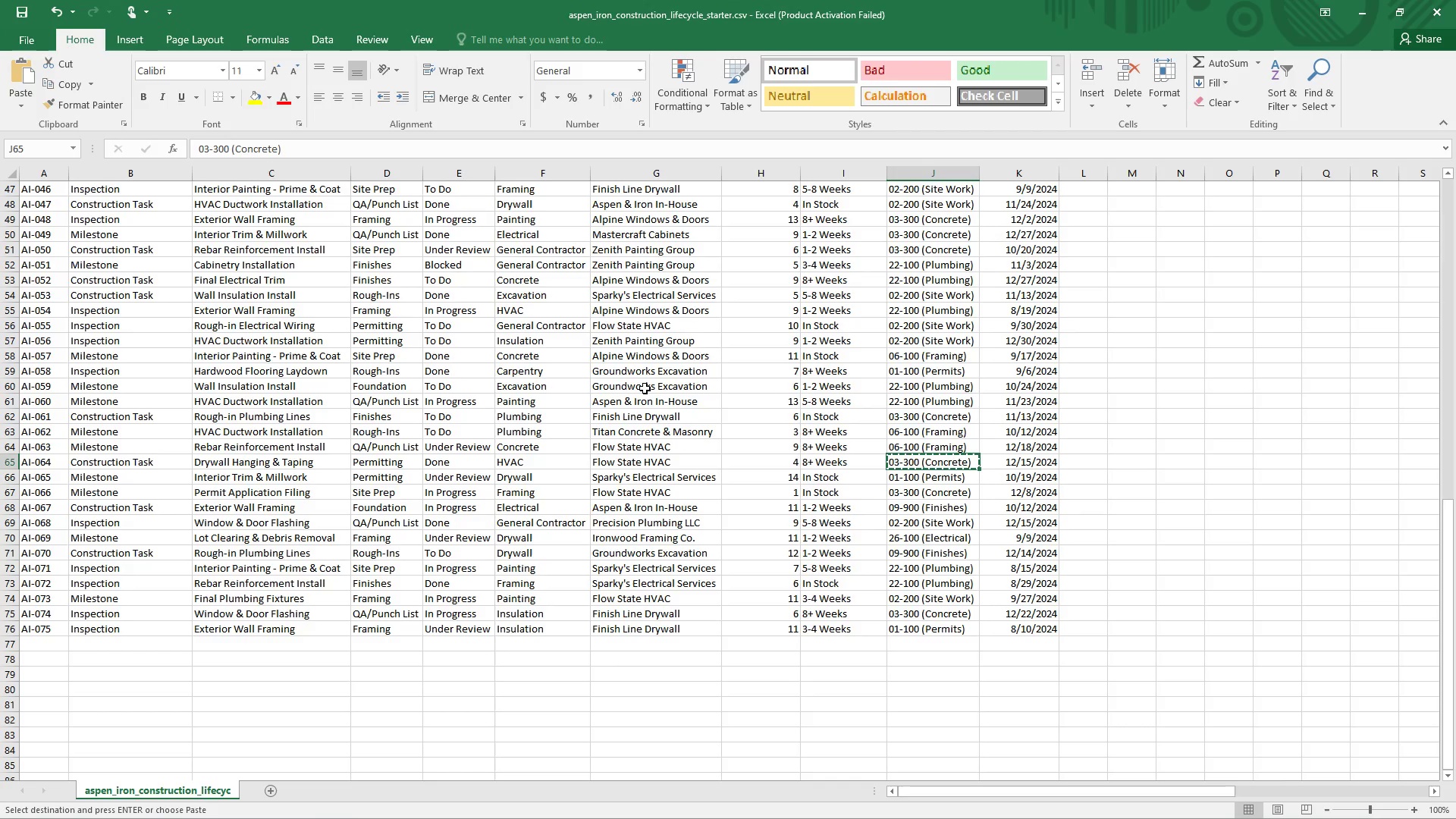 
key(Alt+AltLeft)
 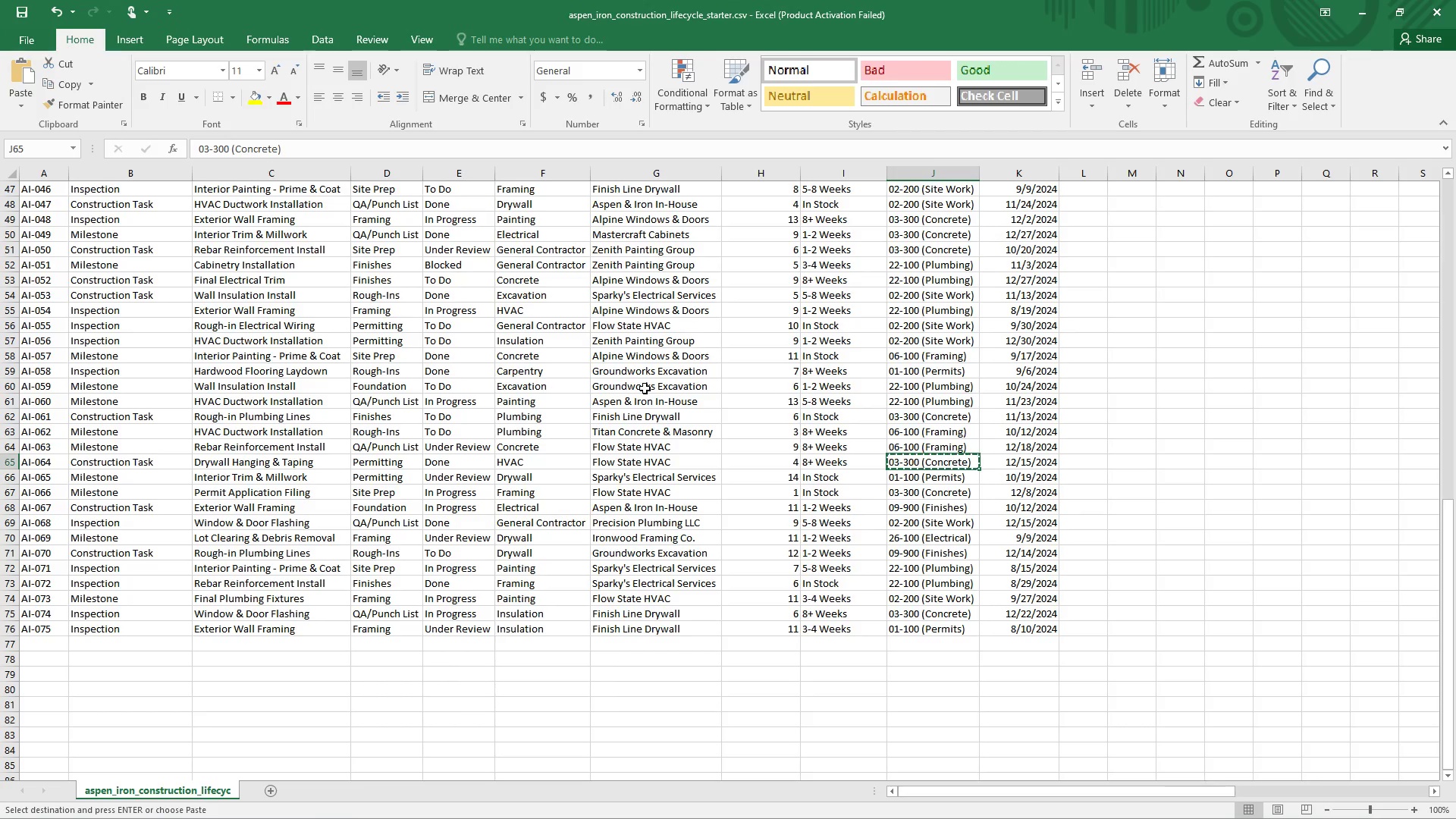 
key(Alt+Tab)
 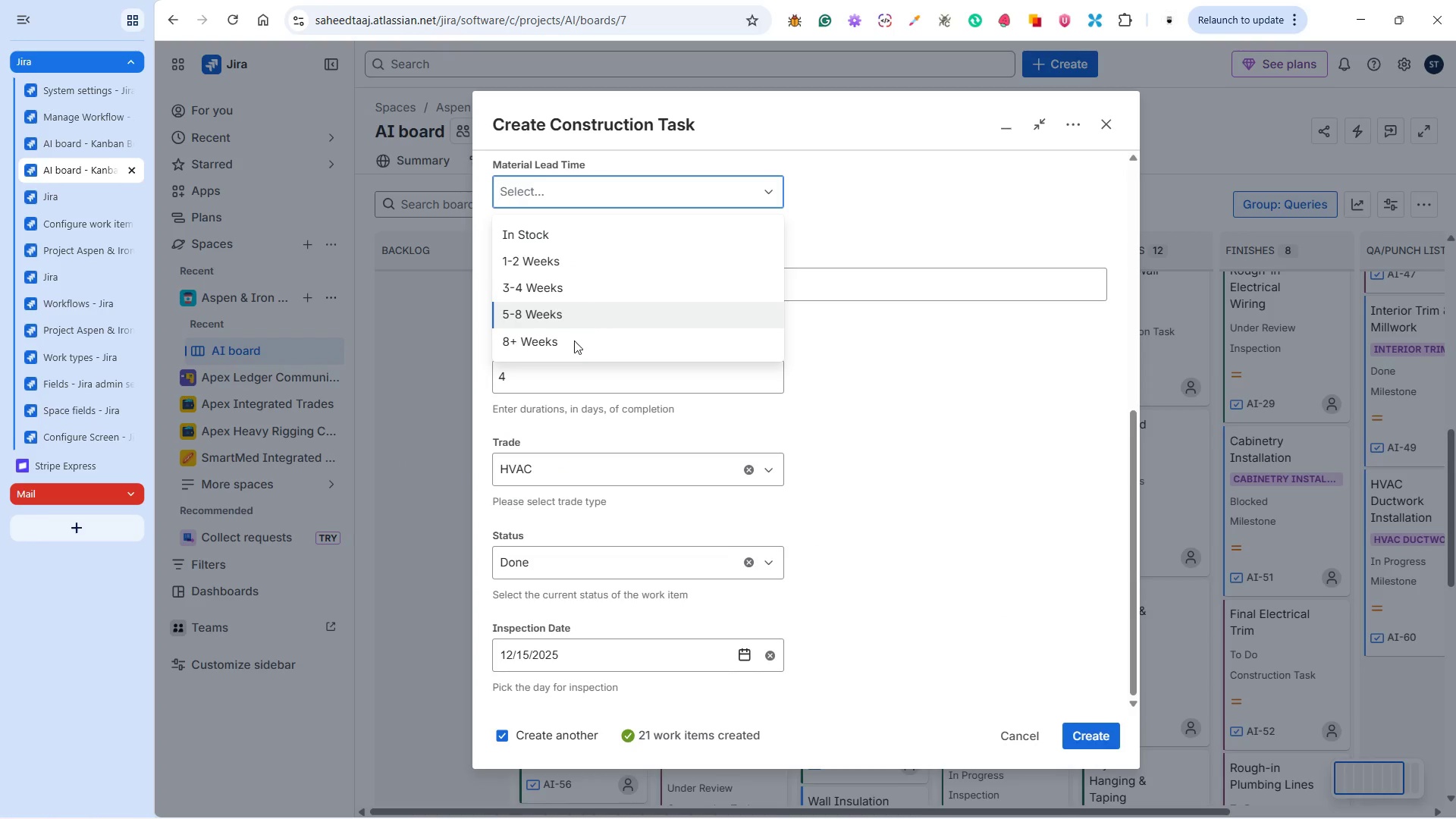 
left_click([551, 347])
 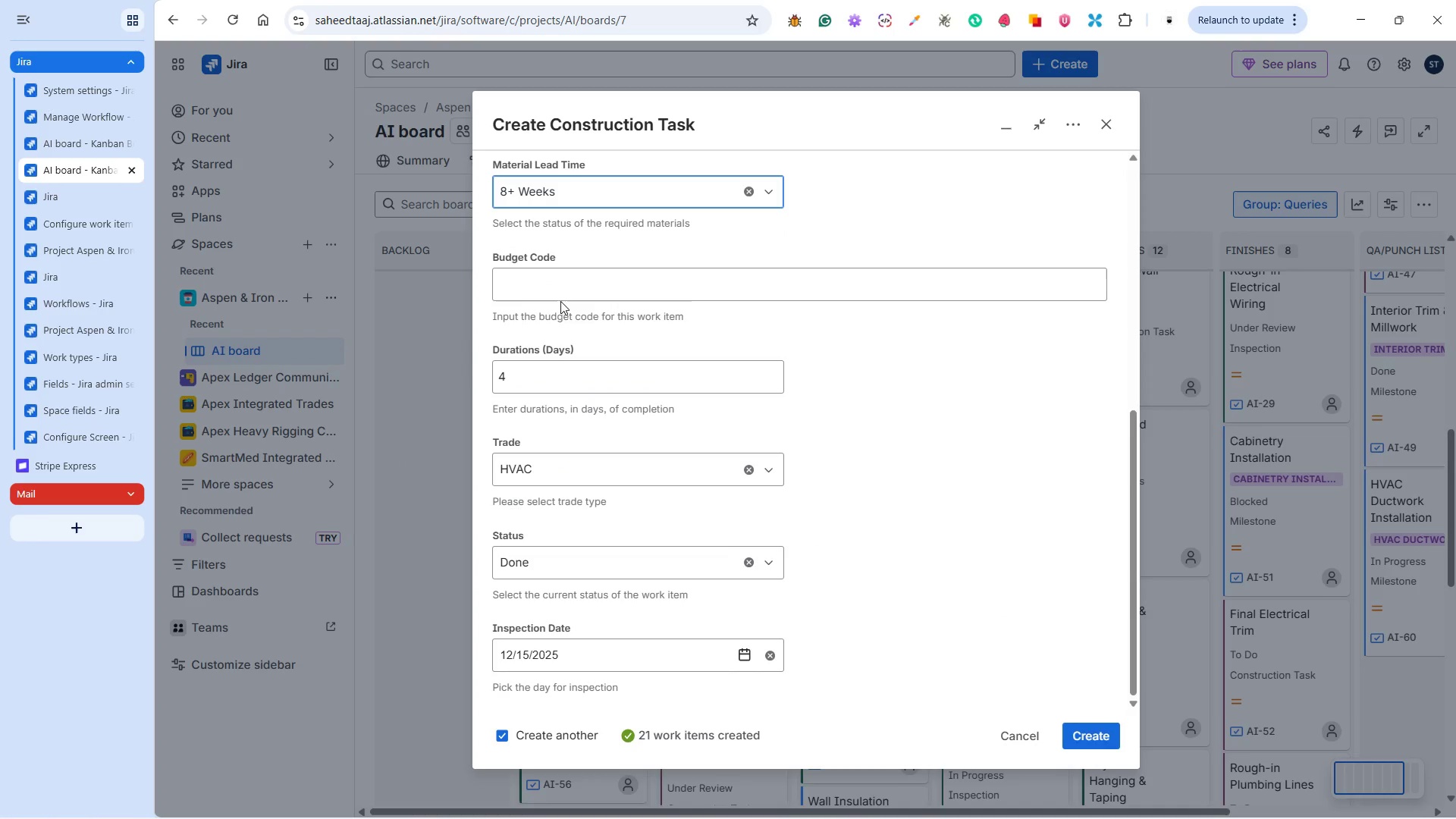 
left_click([566, 285])
 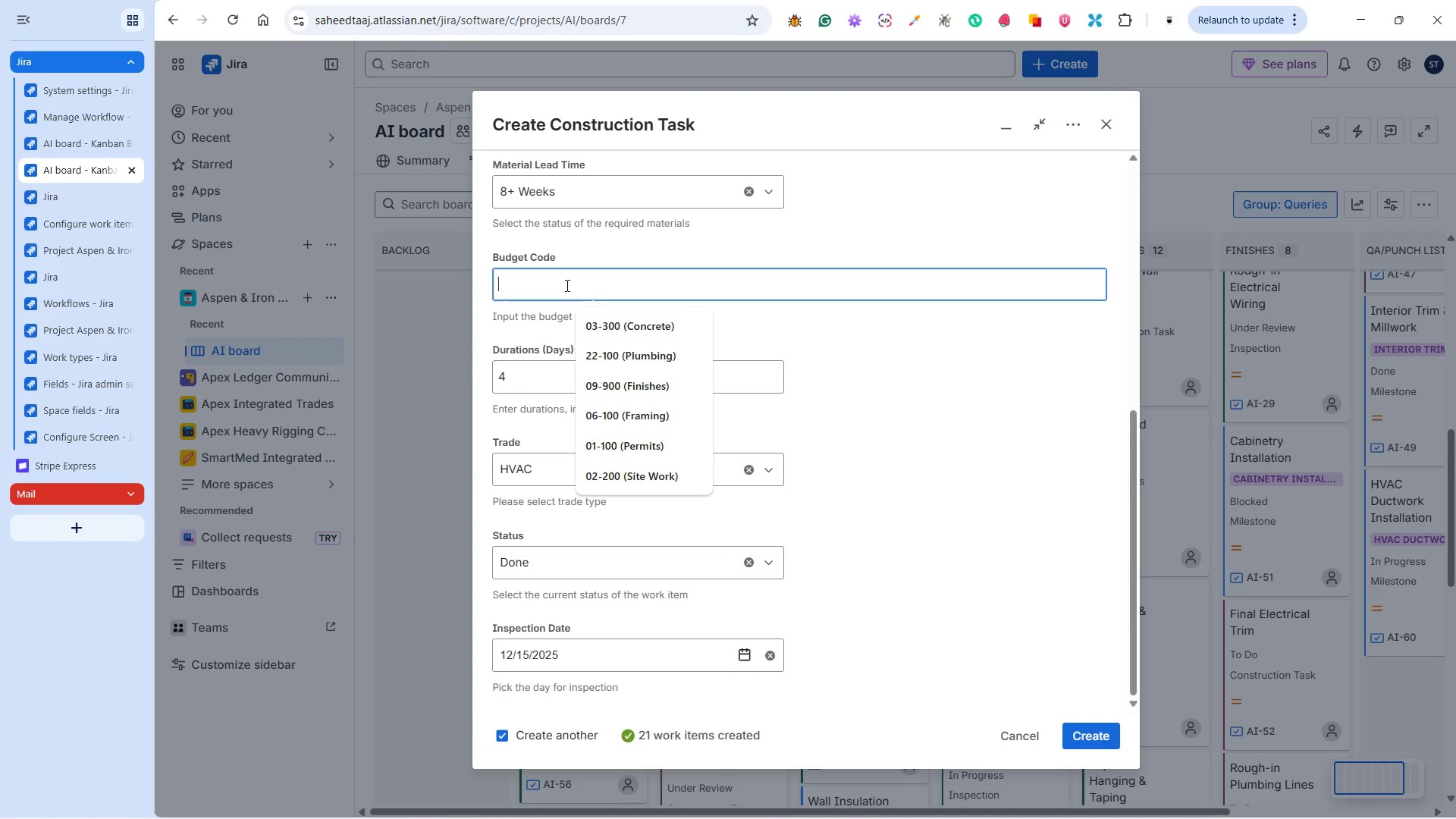 
key(Control+V)
 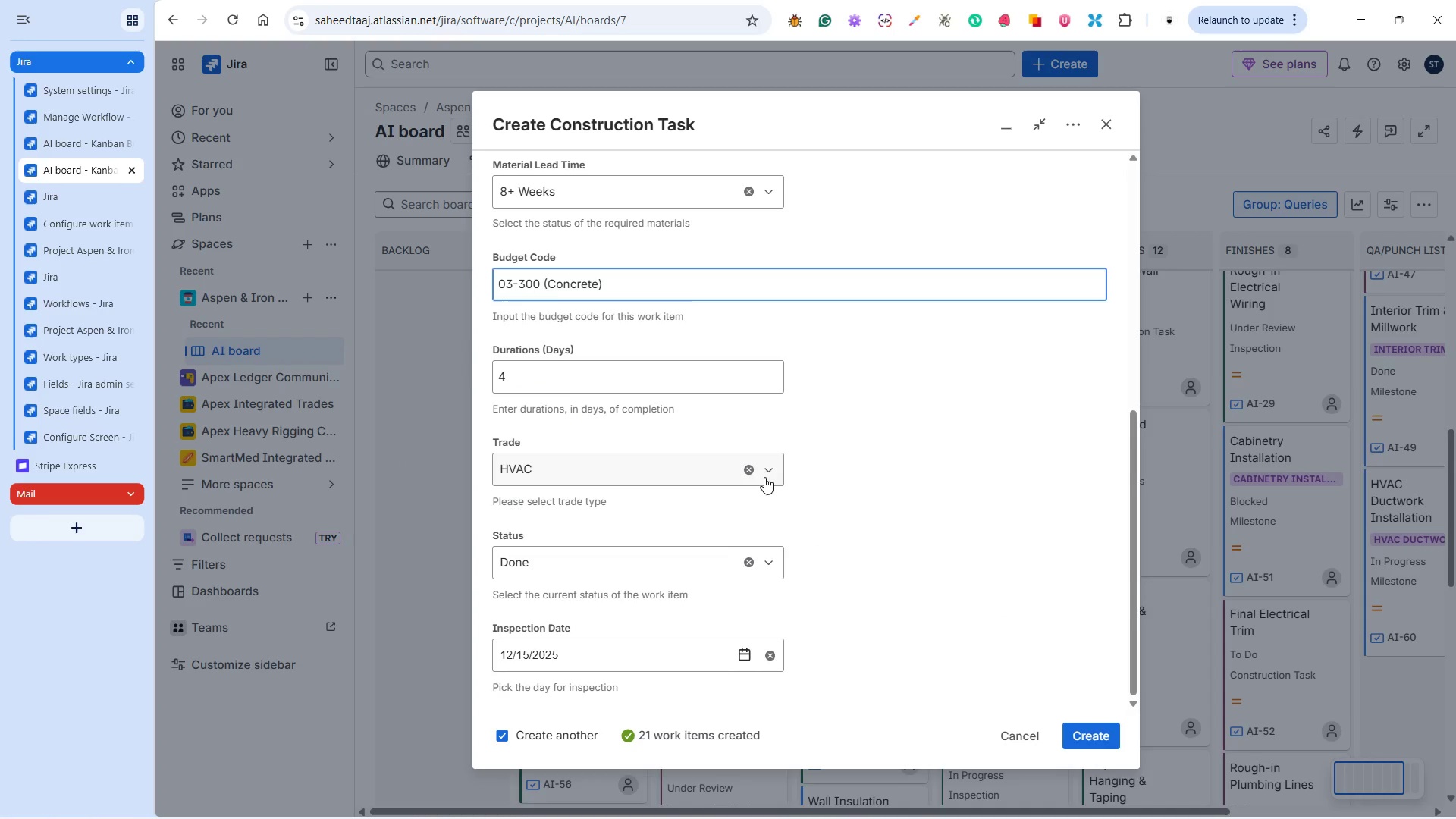 
scroll: coordinate [861, 617], scroll_direction: down, amount: 8.0
 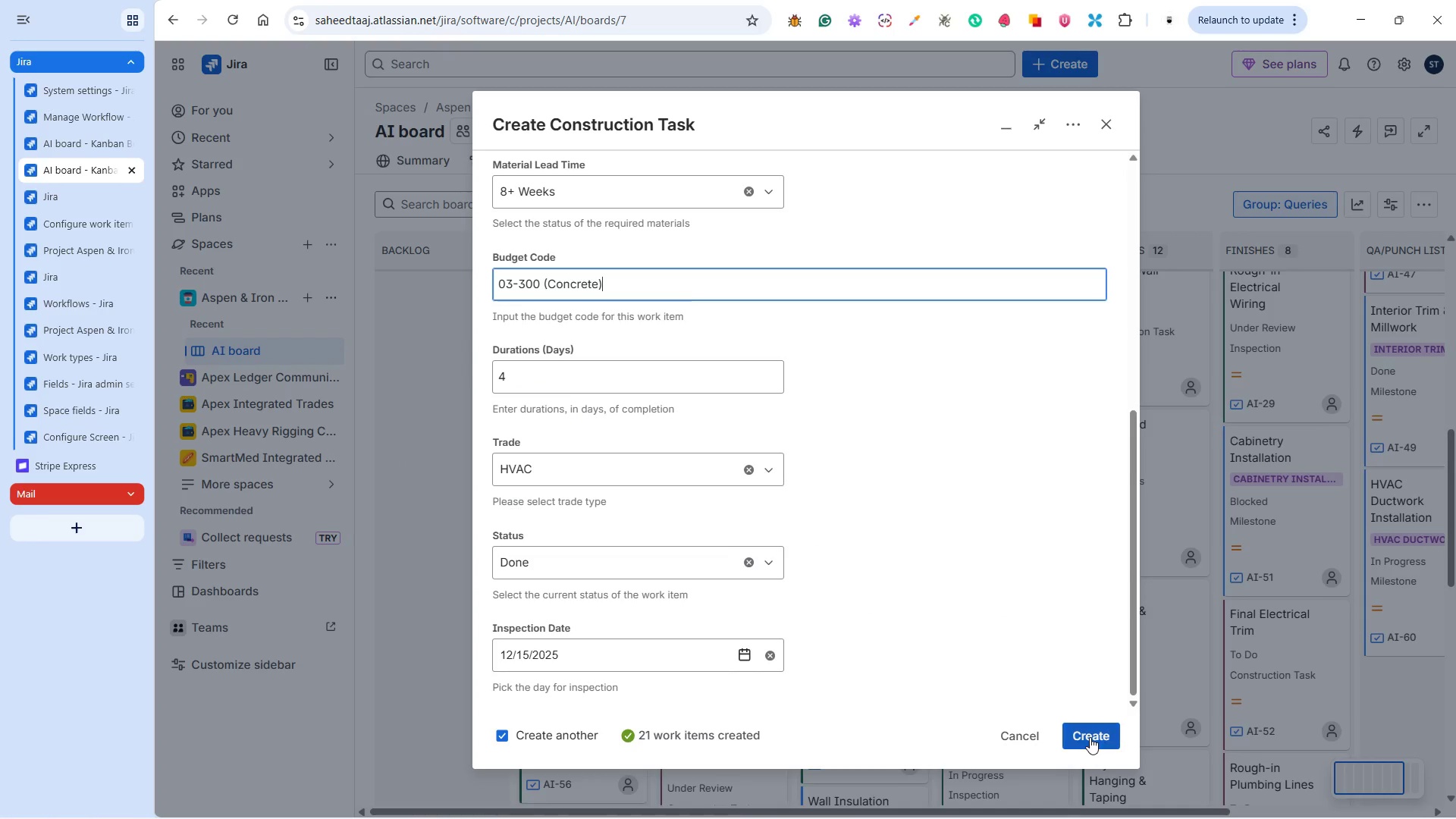 
left_click([1090, 737])
 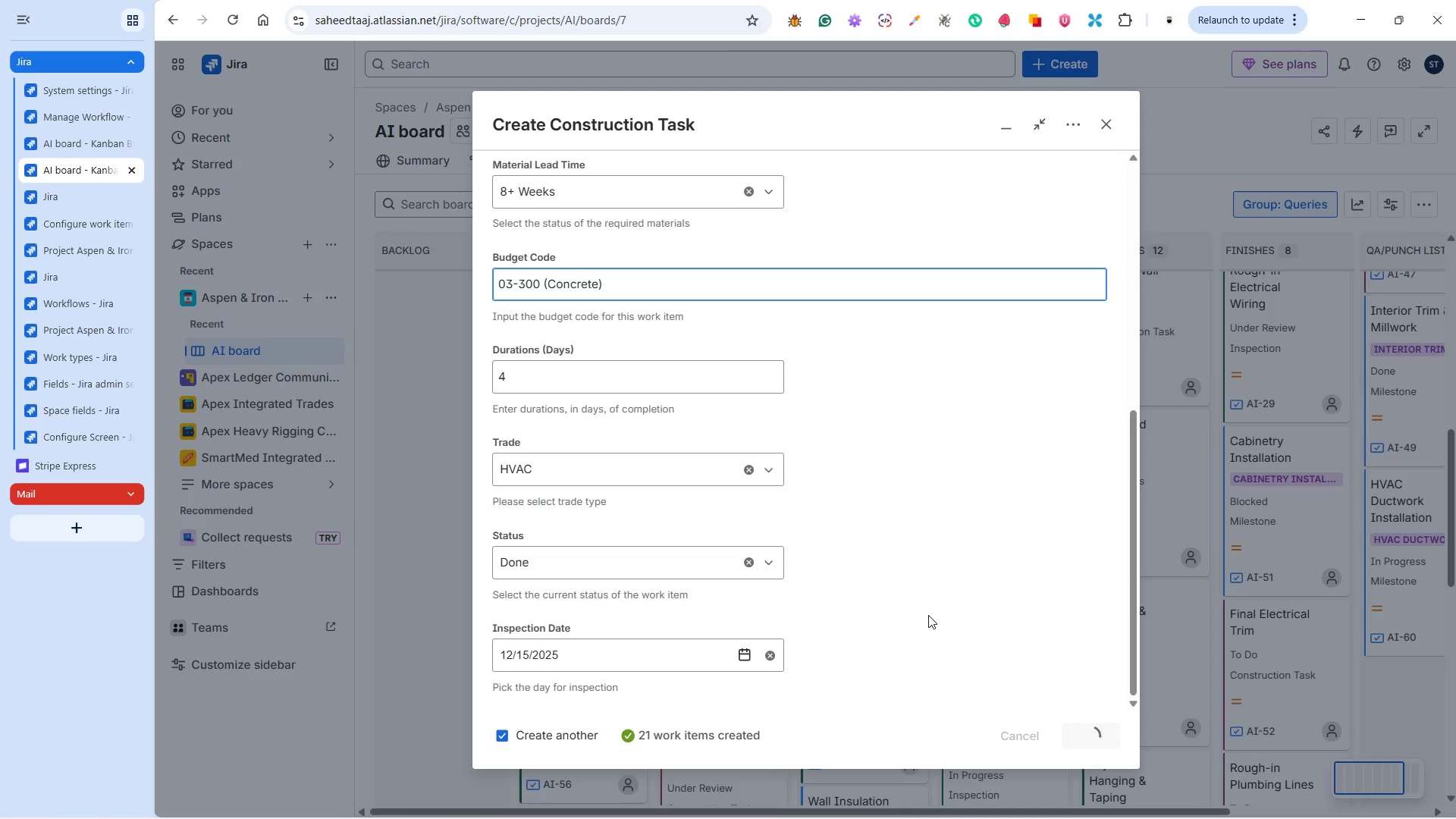 
key(Alt+Tab)
 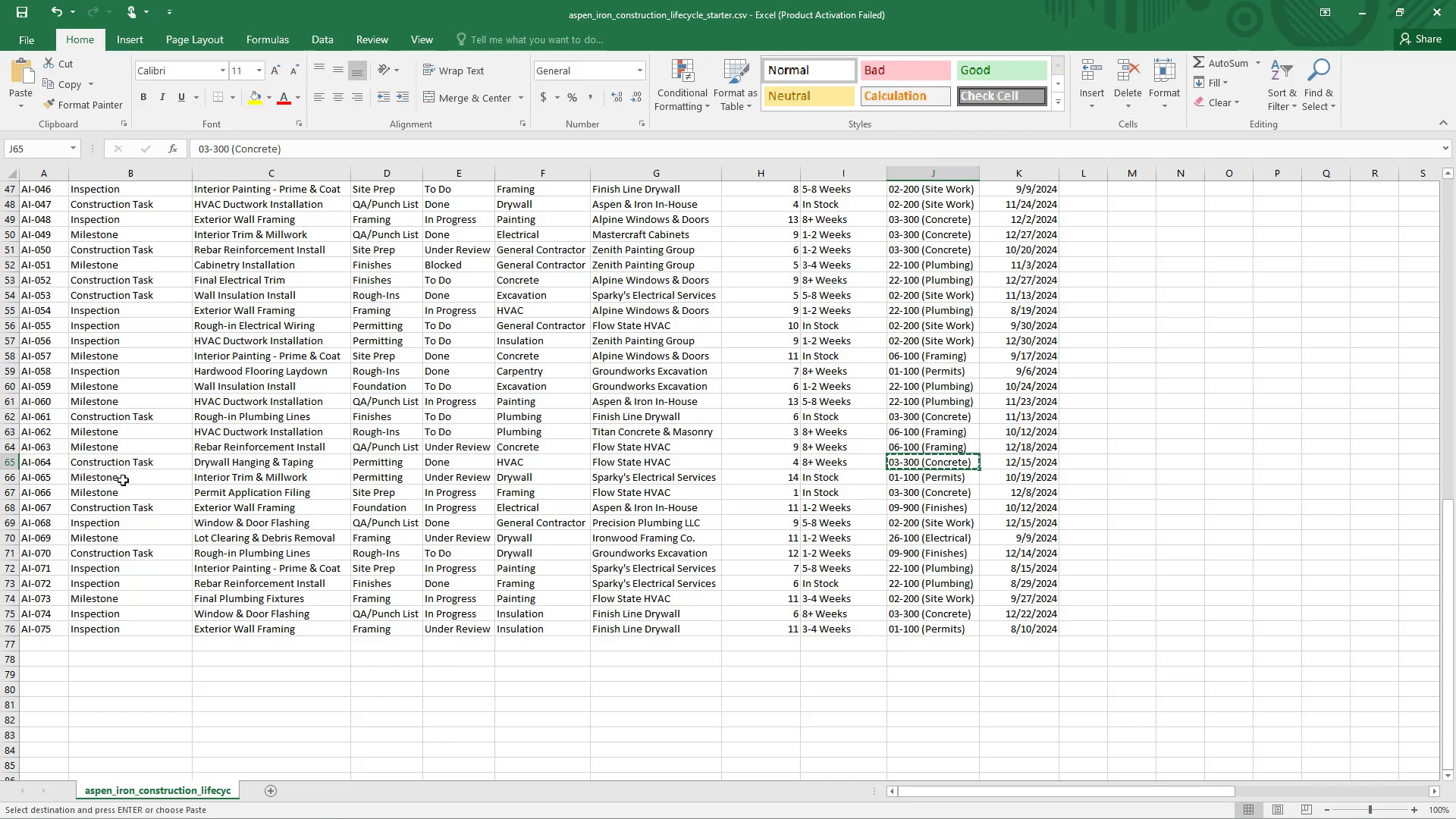 
left_click([209, 477])
 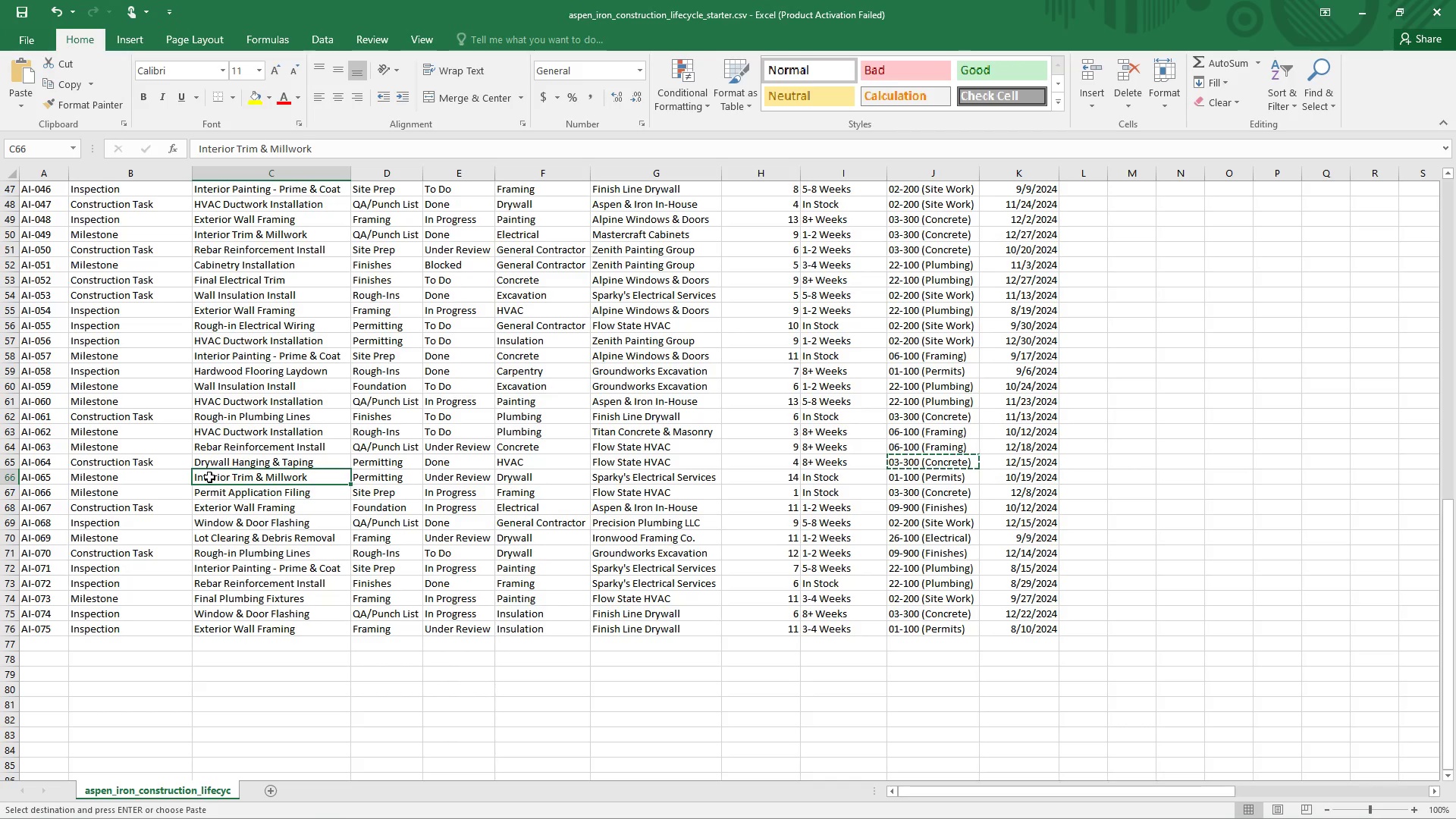 
key(Control+C)
 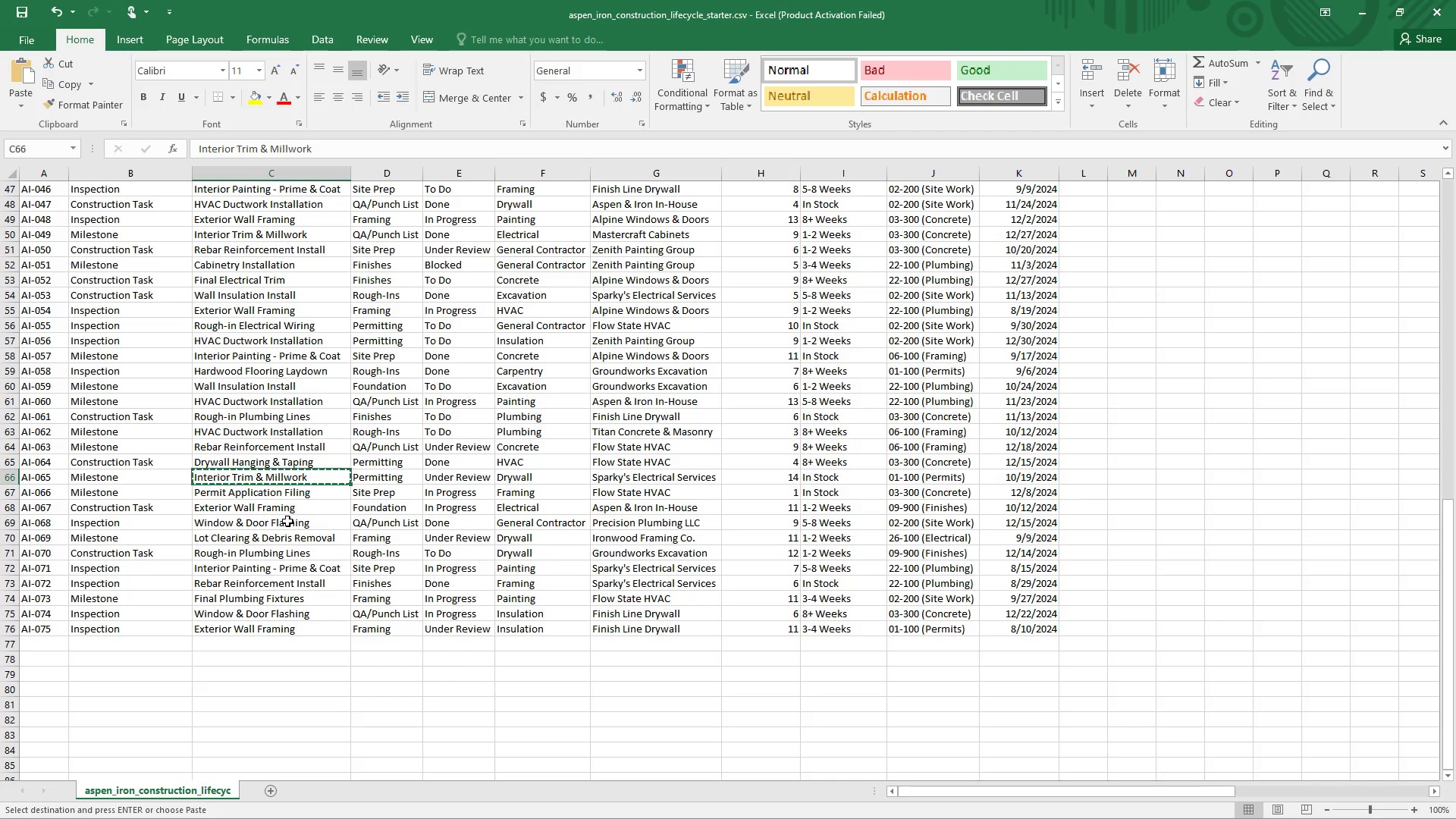 
key(Alt+Tab)
 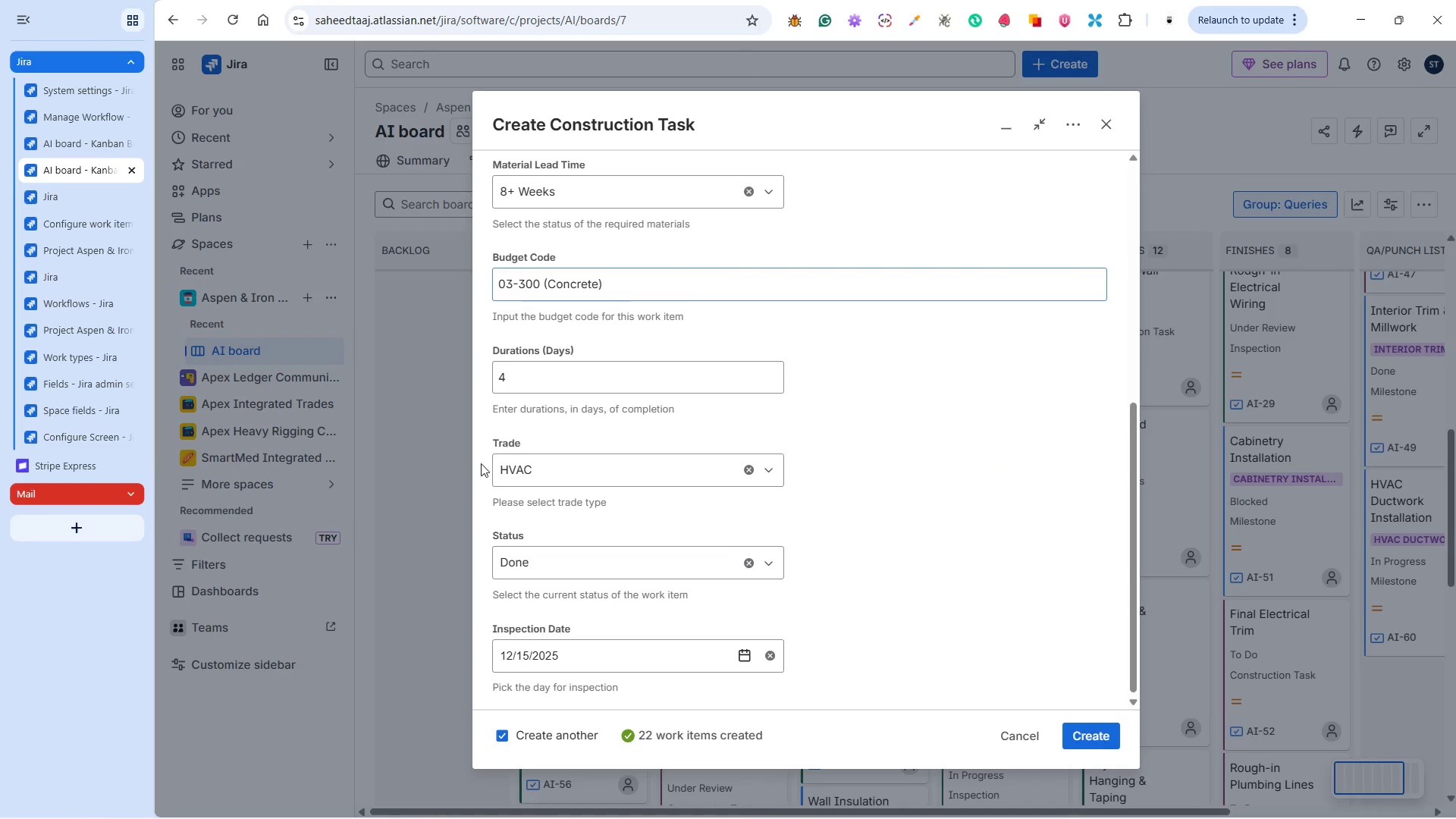 
scroll: coordinate [586, 450], scroll_direction: up, amount: 7.0
 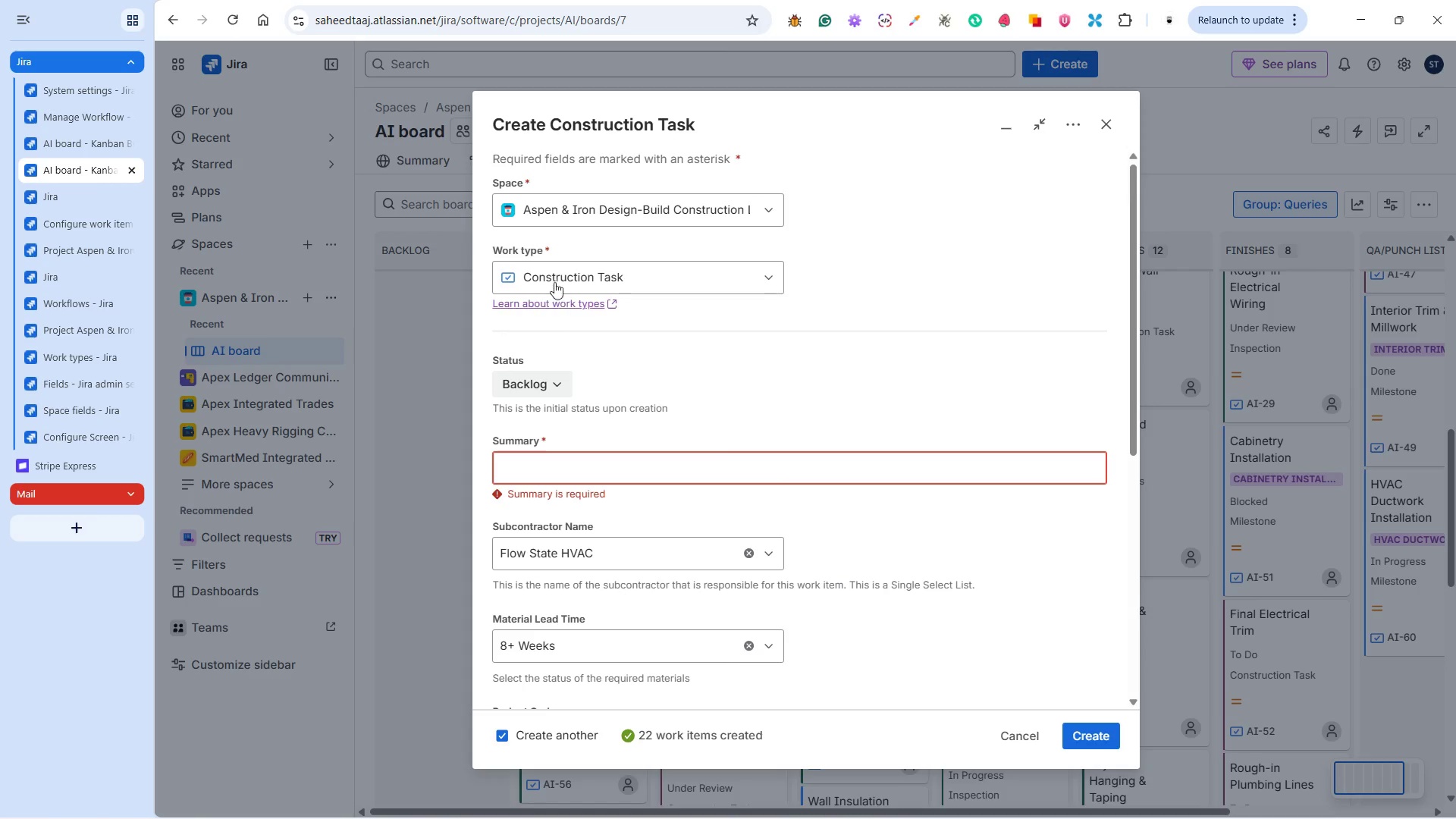 
left_click([554, 276])
 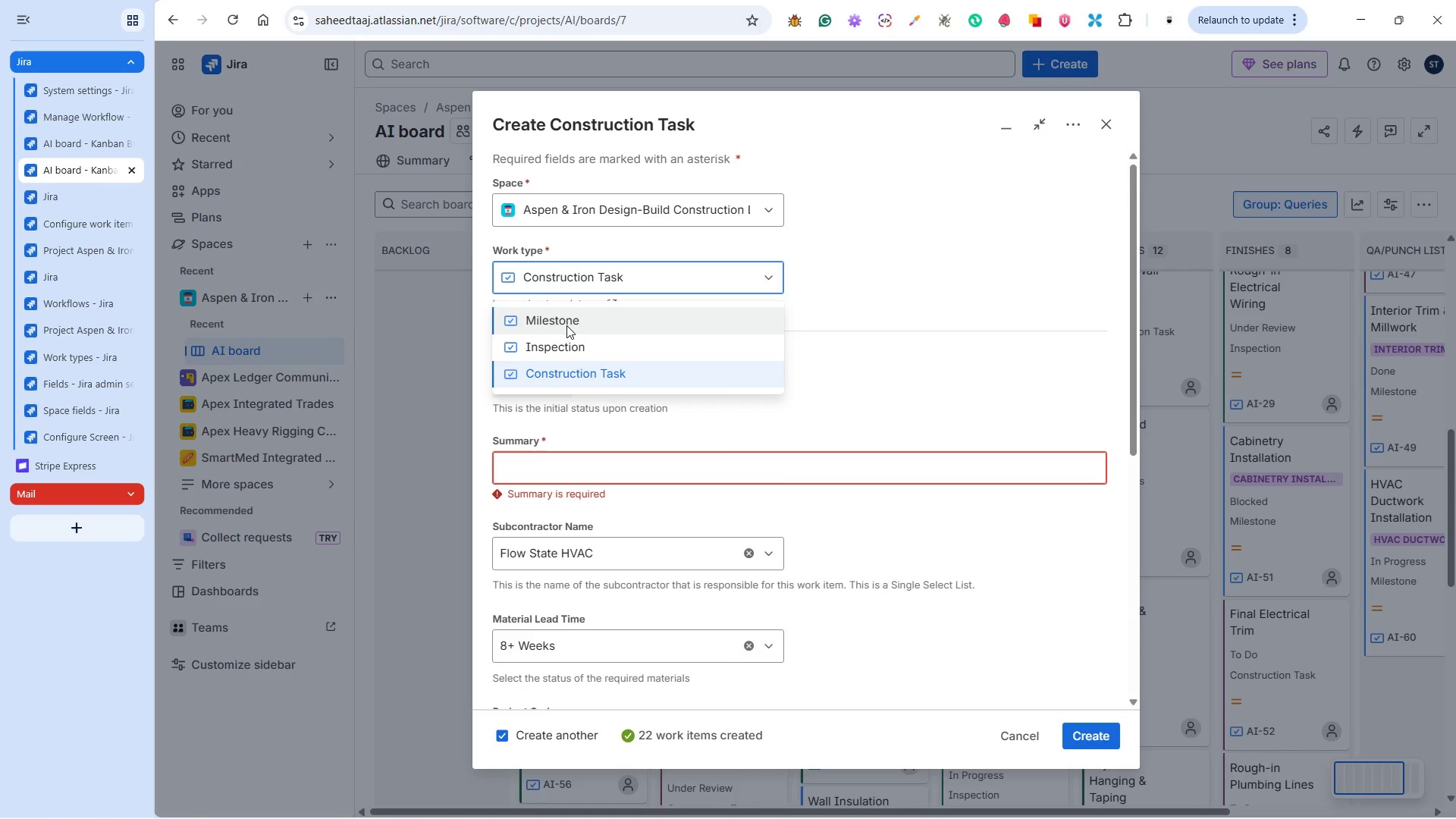 
left_click([565, 324])
 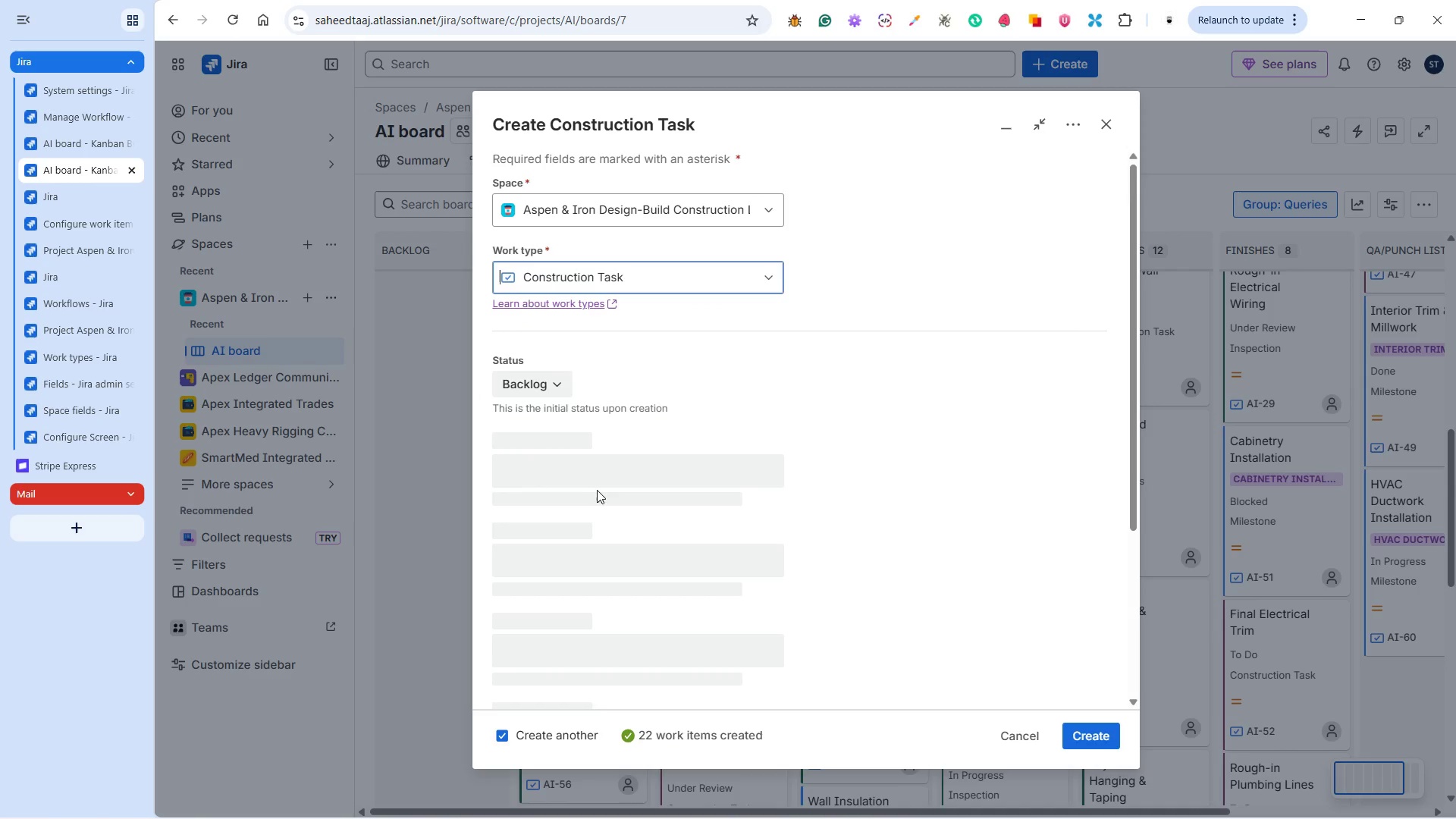 
left_click([593, 467])
 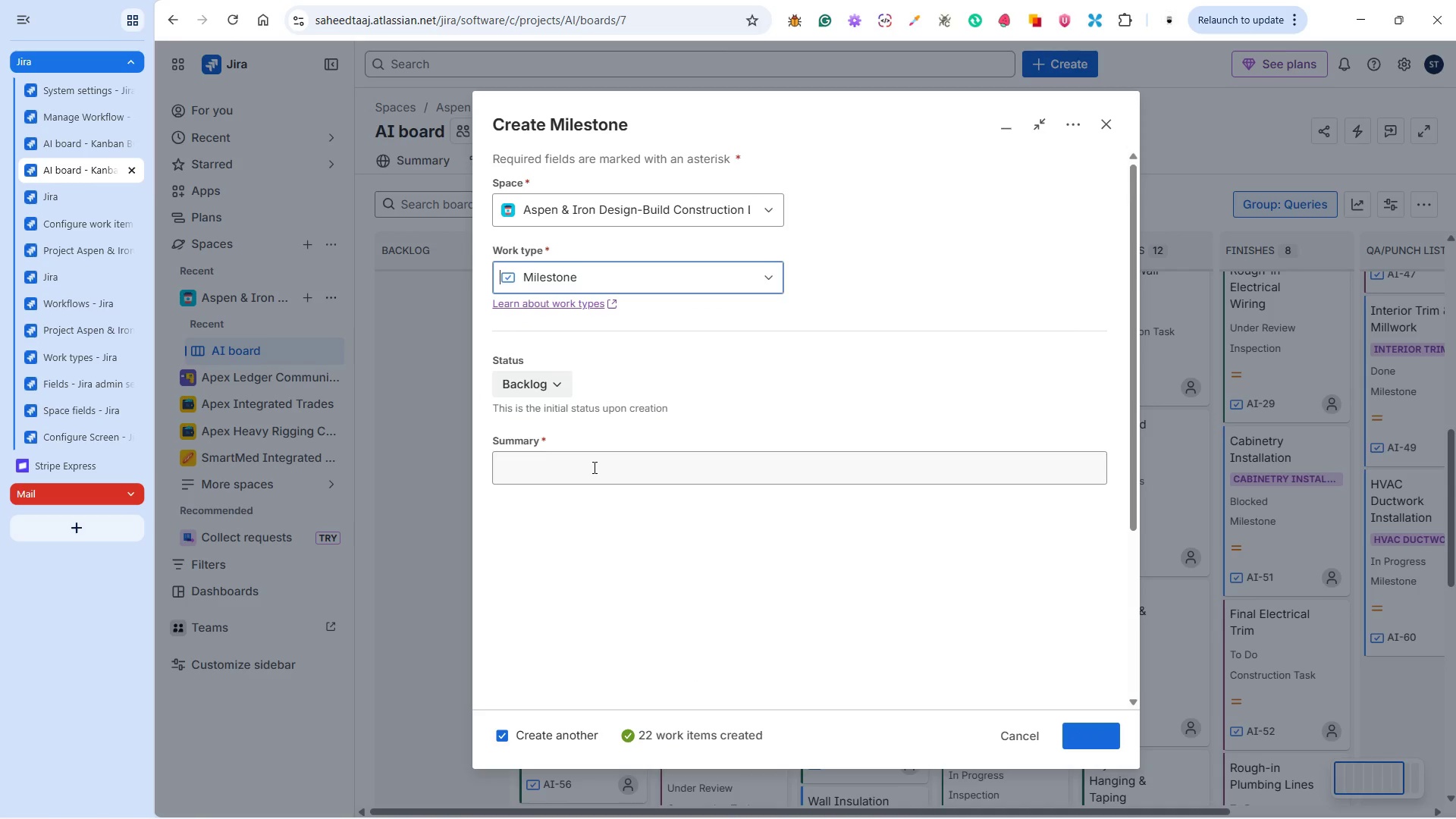 
key(Control+V)
 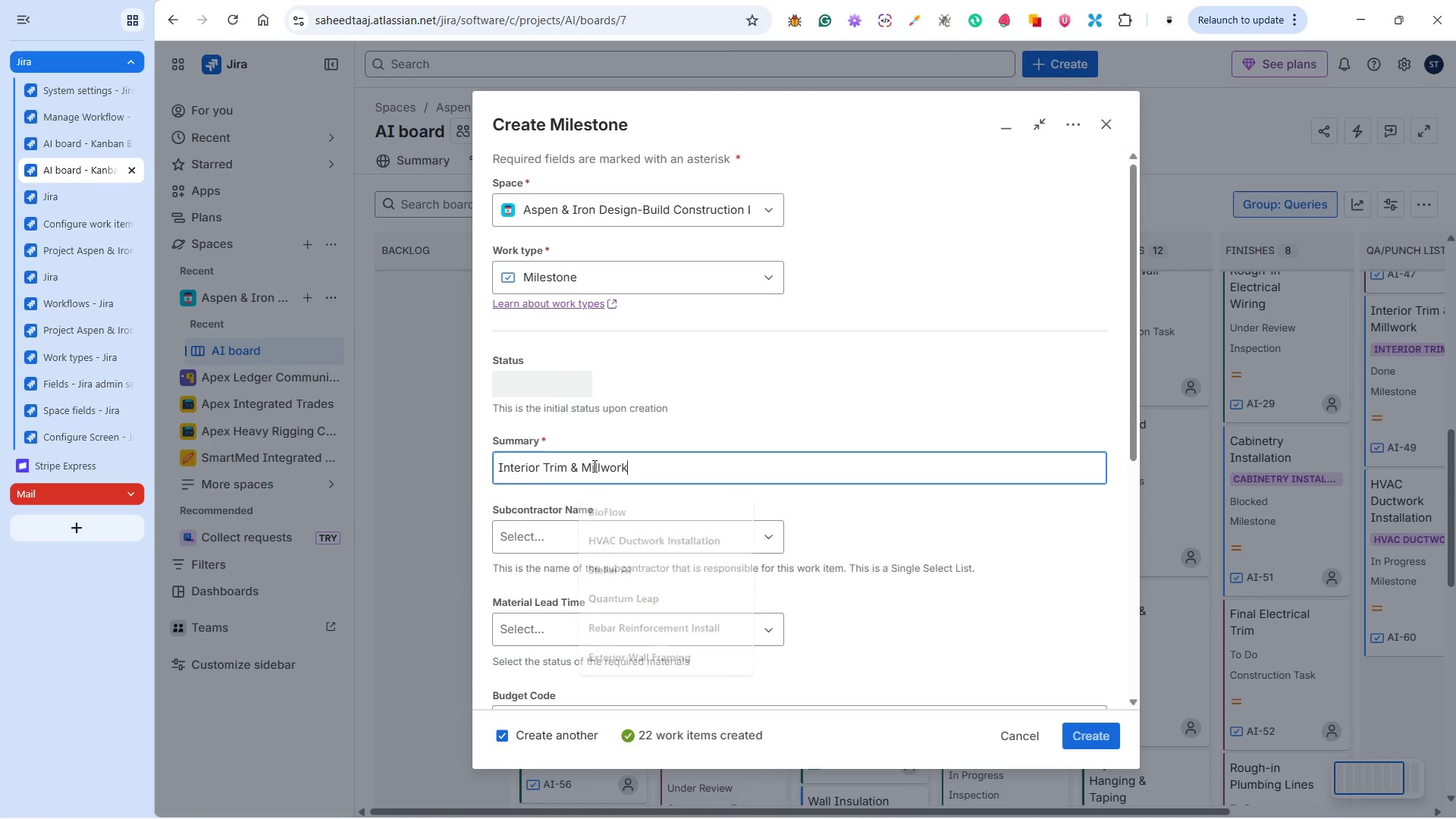 
key(Alt+Tab)
 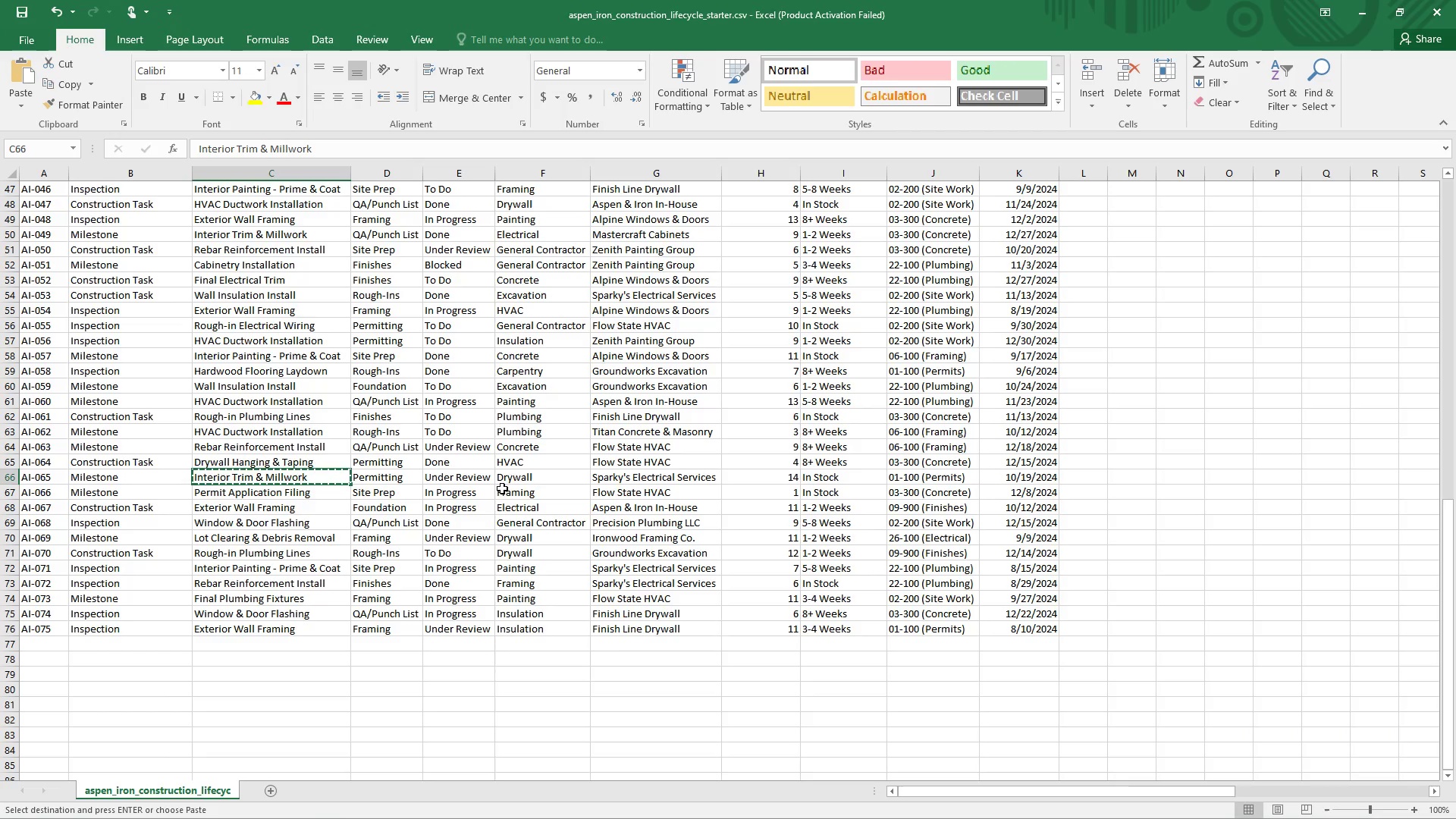 
left_click([639, 477])
 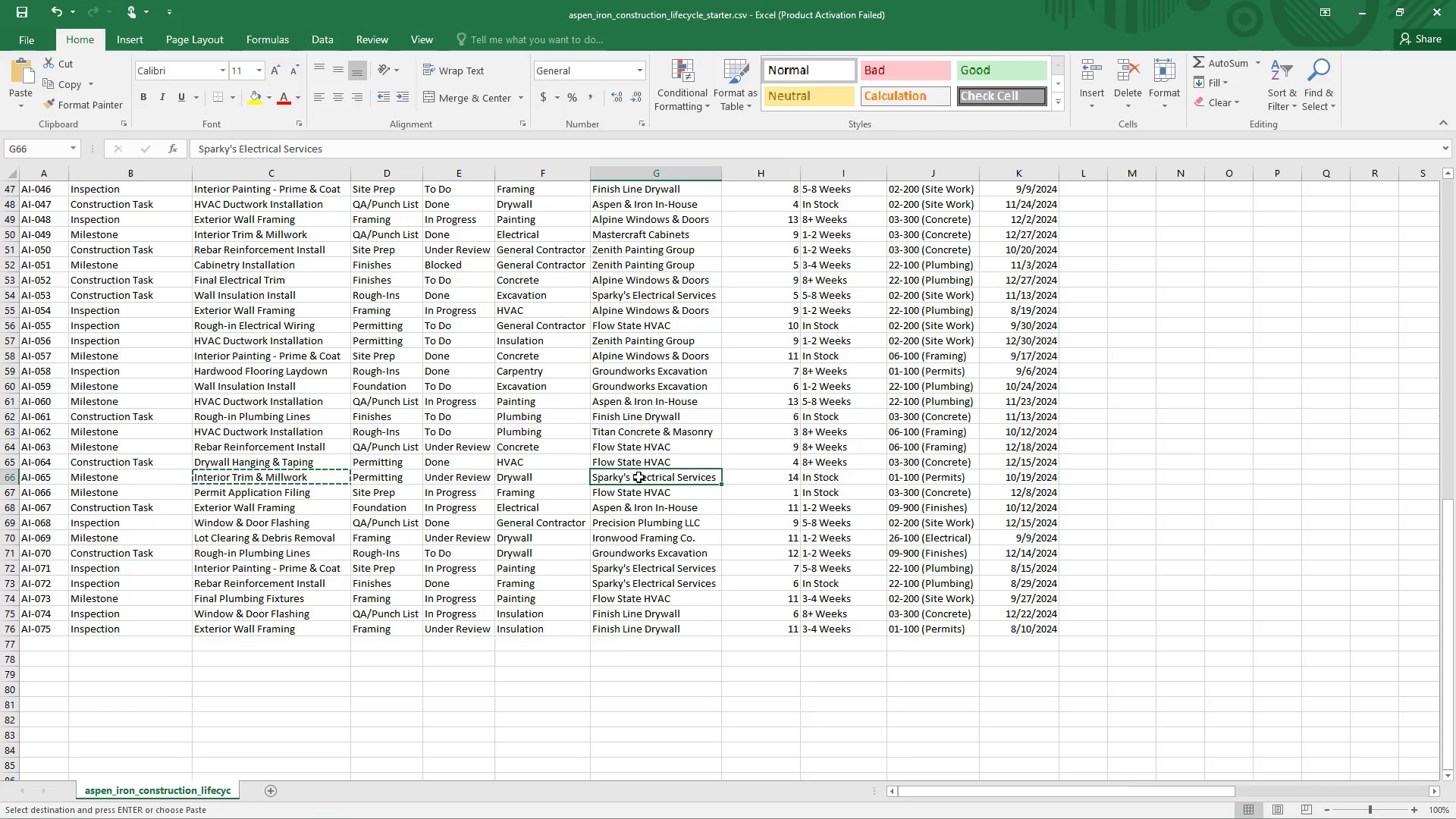 
key(Control+C)
 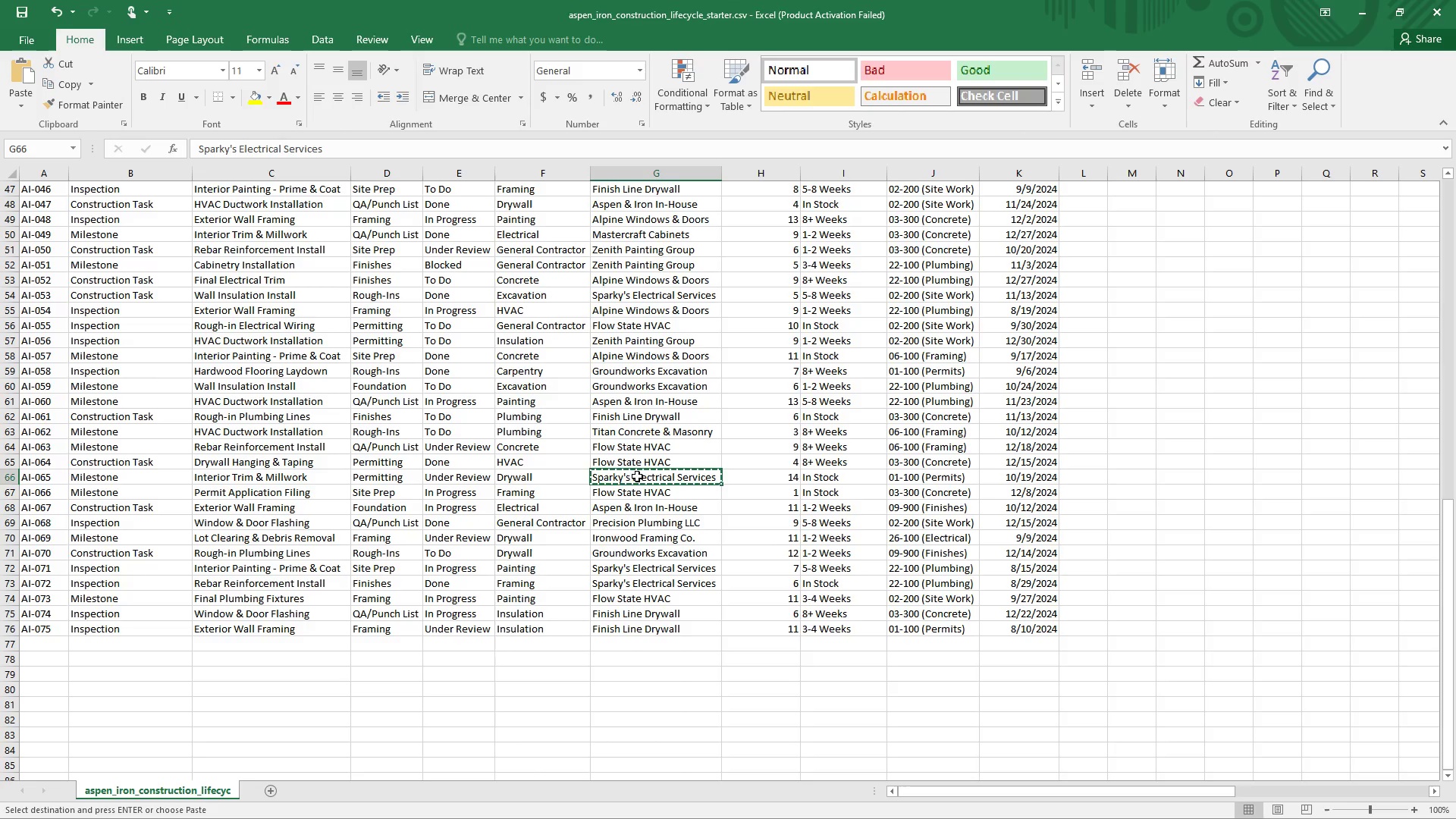 
key(Alt+Tab)
 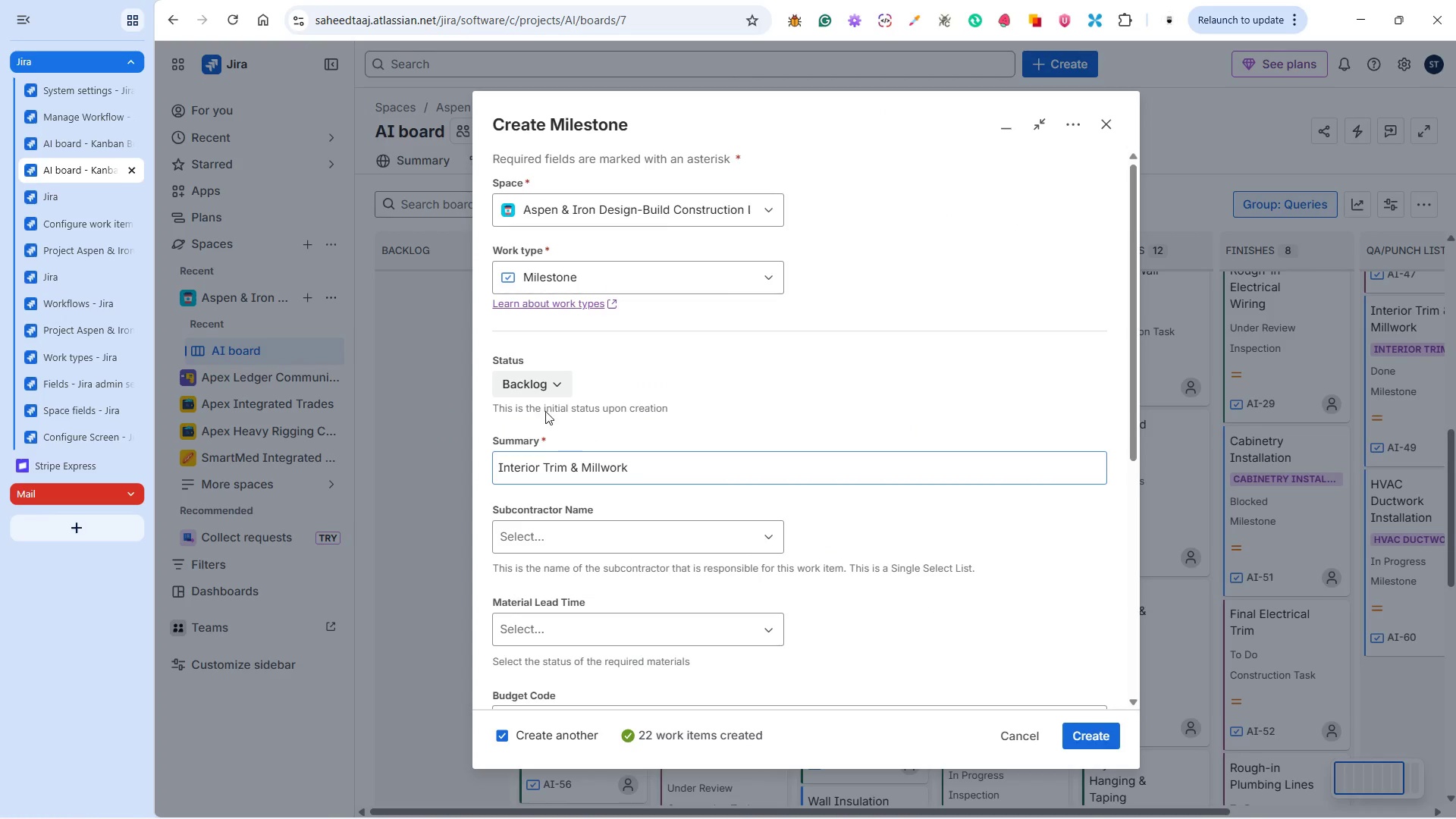 
left_click([526, 376])
 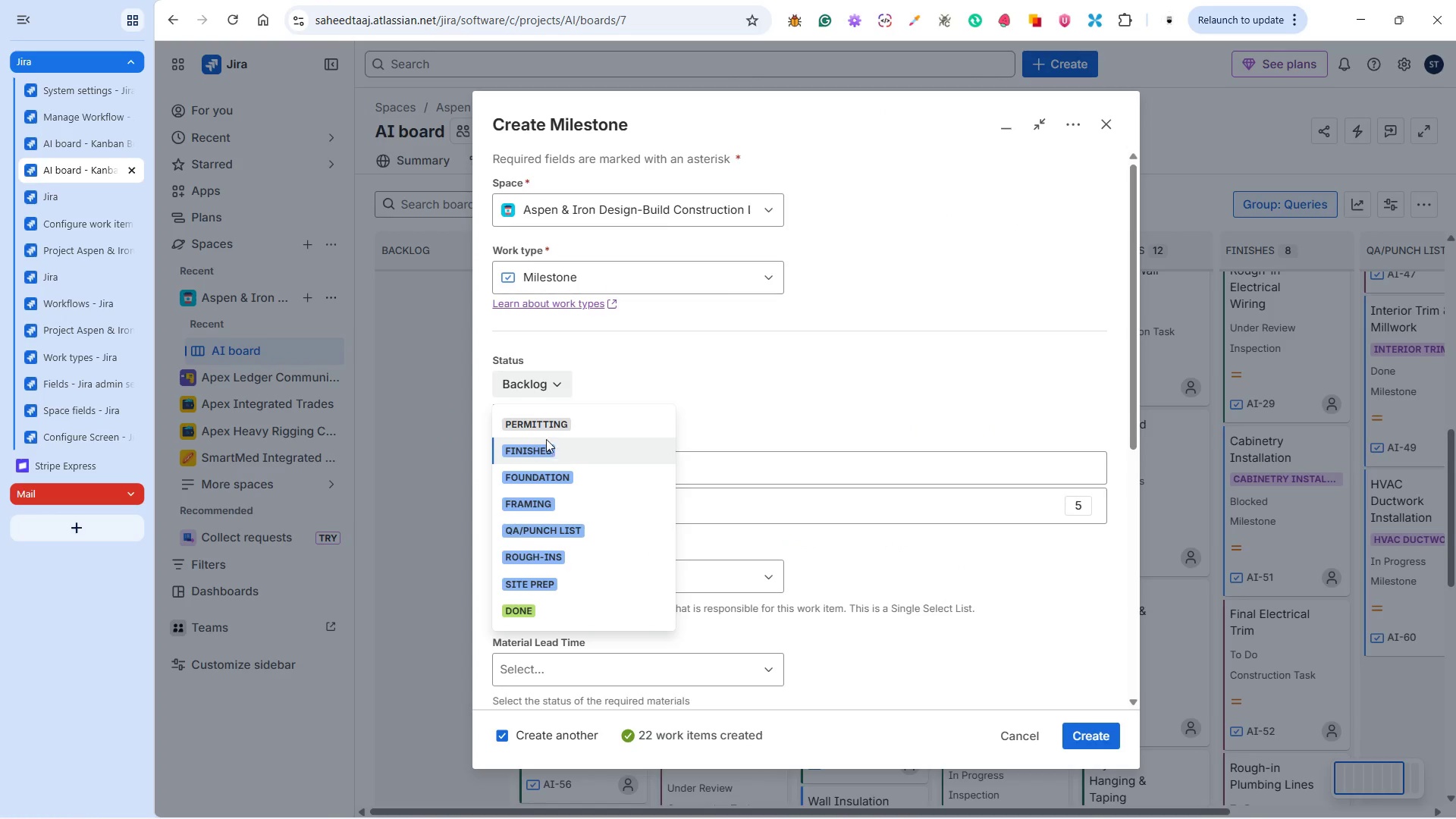 
left_click([539, 421])
 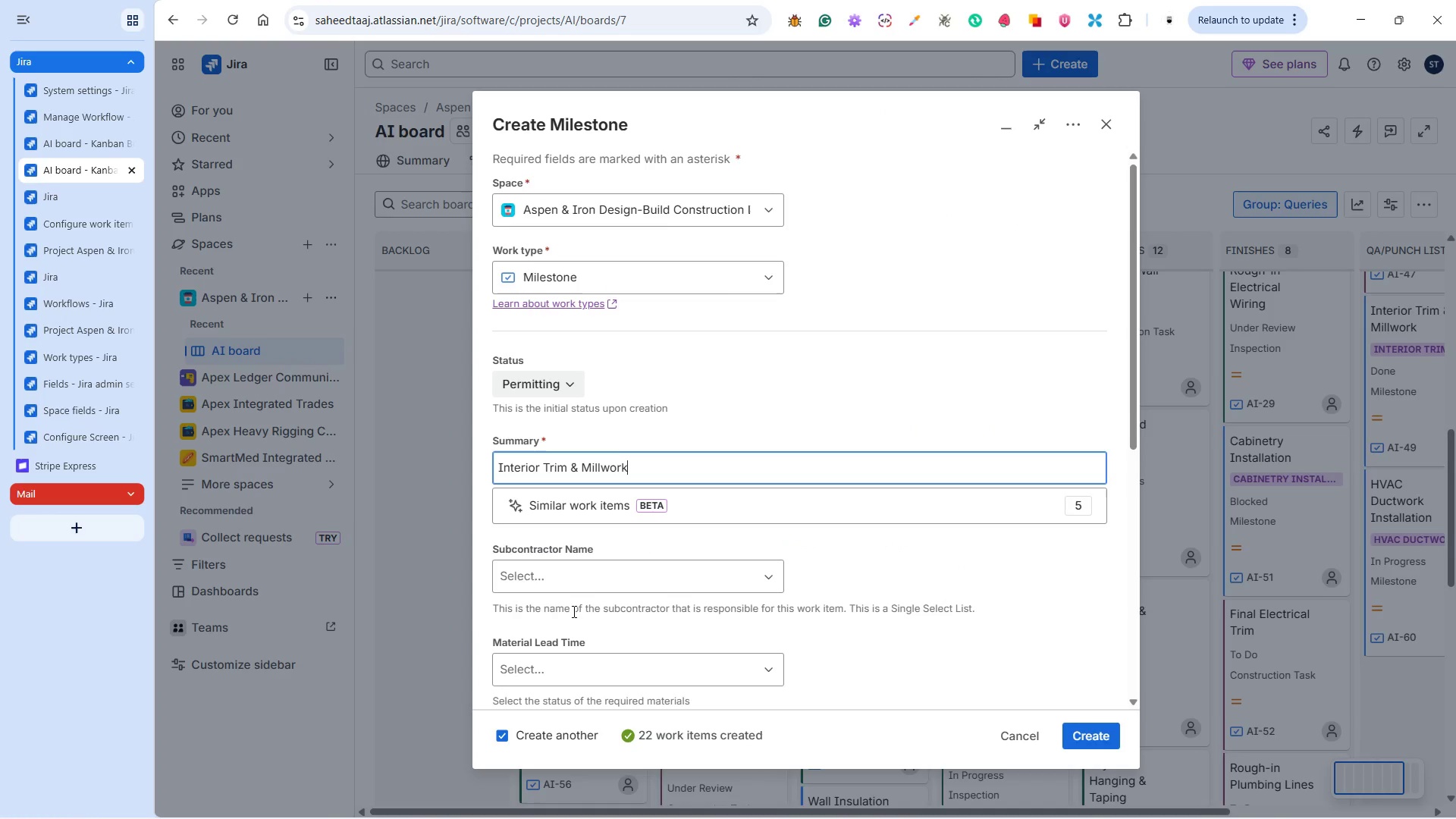 
left_click([549, 567])
 